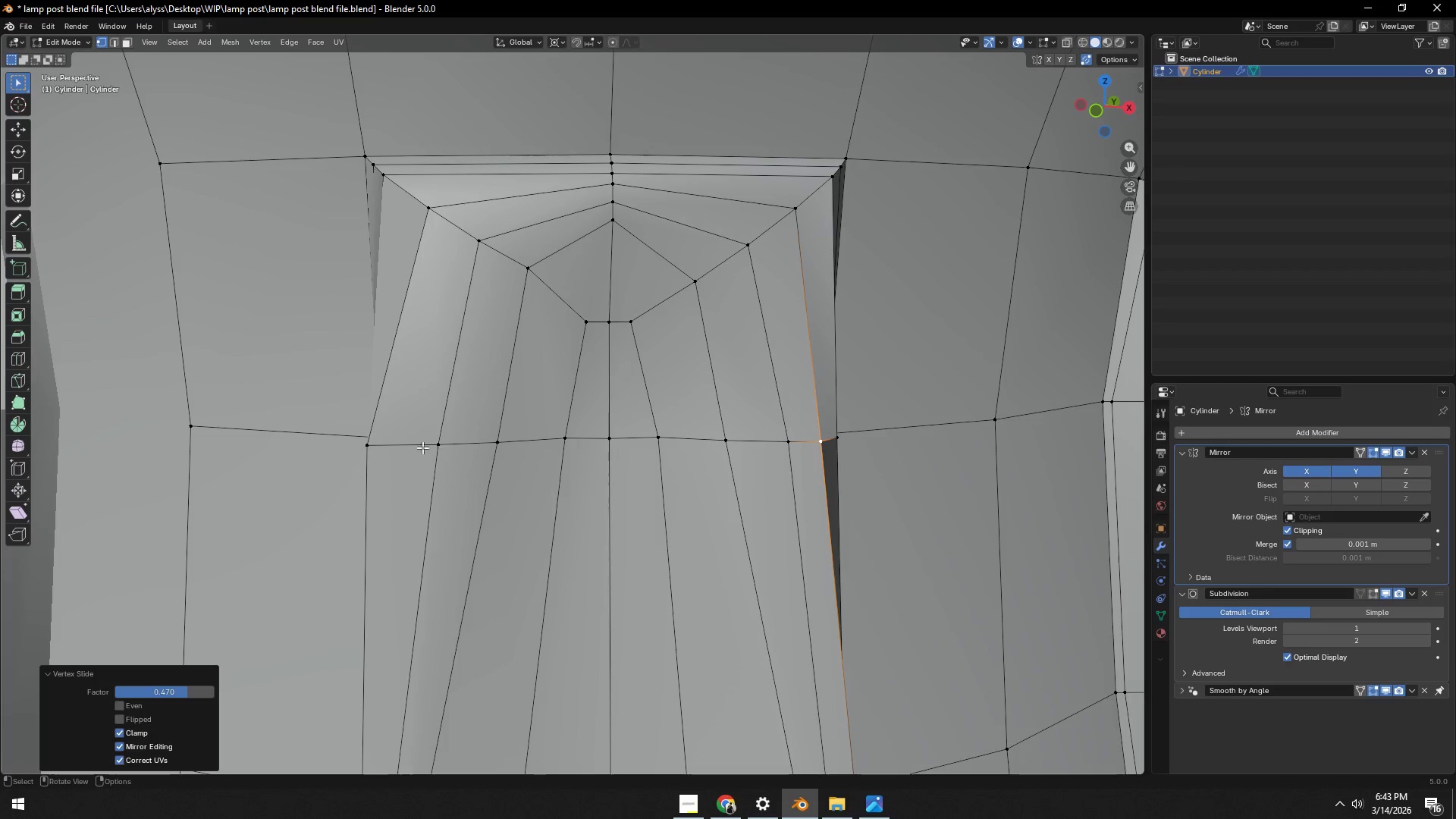 
left_click([381, 448])
 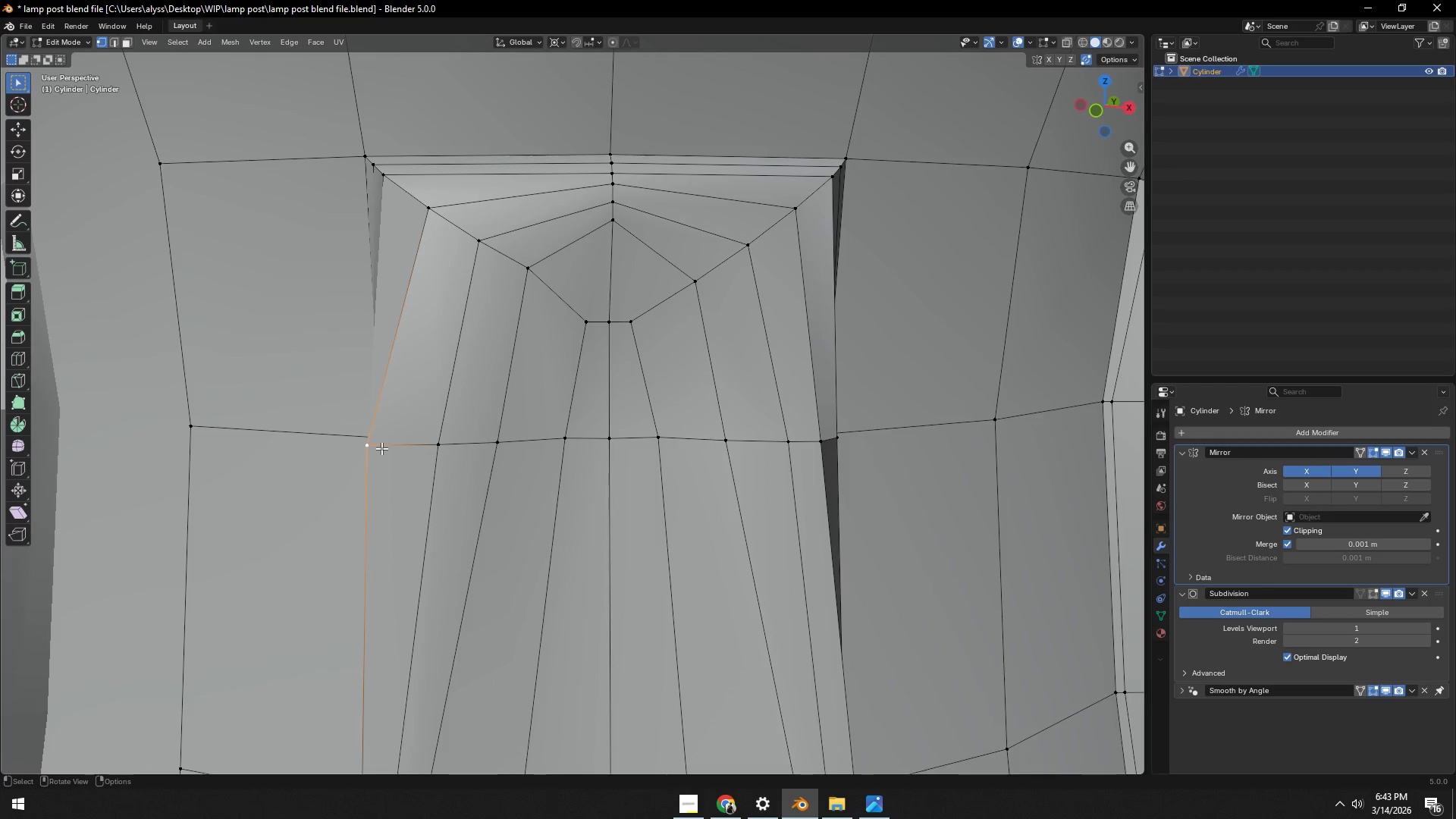 
type(gg)
 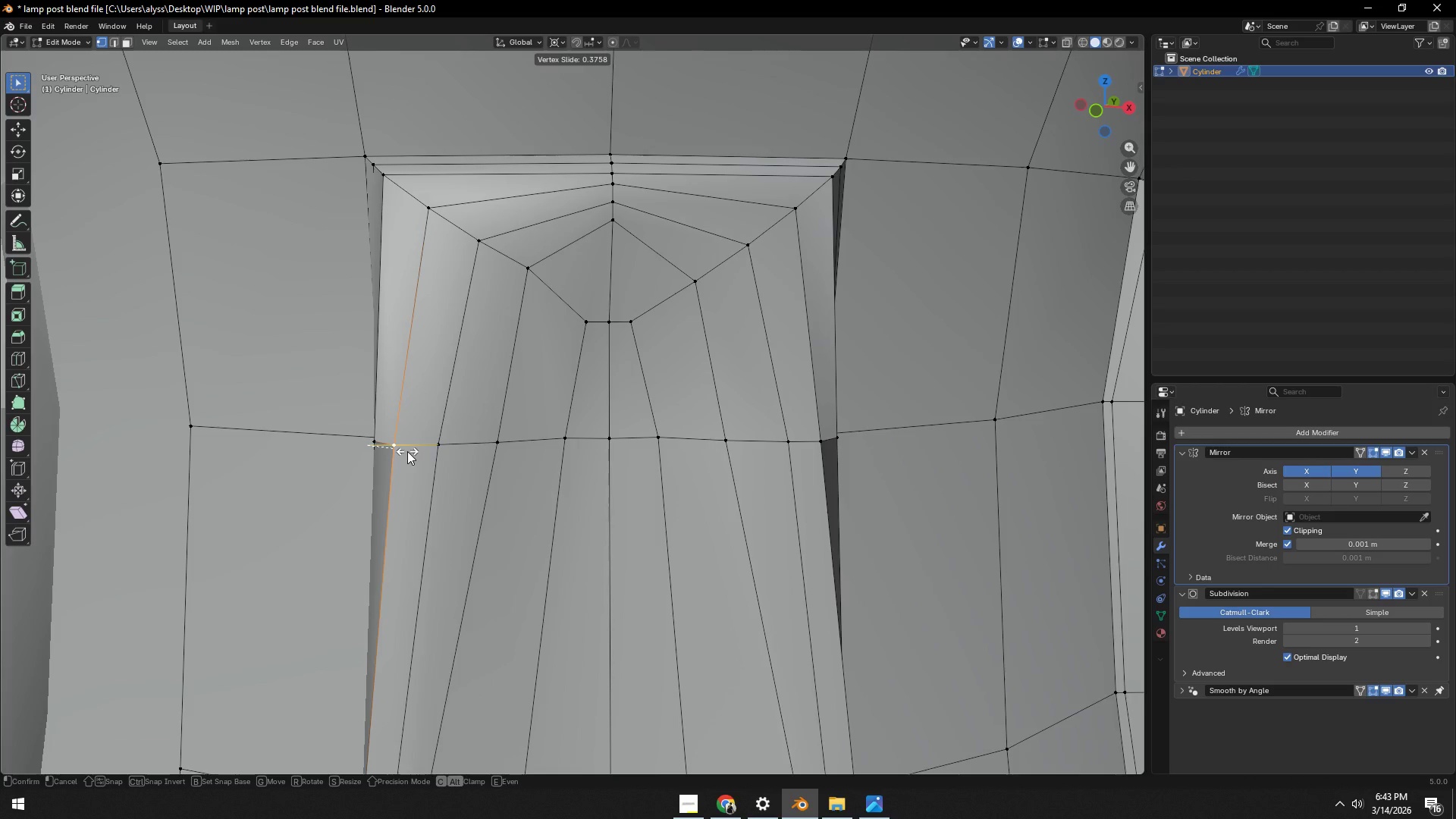 
left_click([407, 451])
 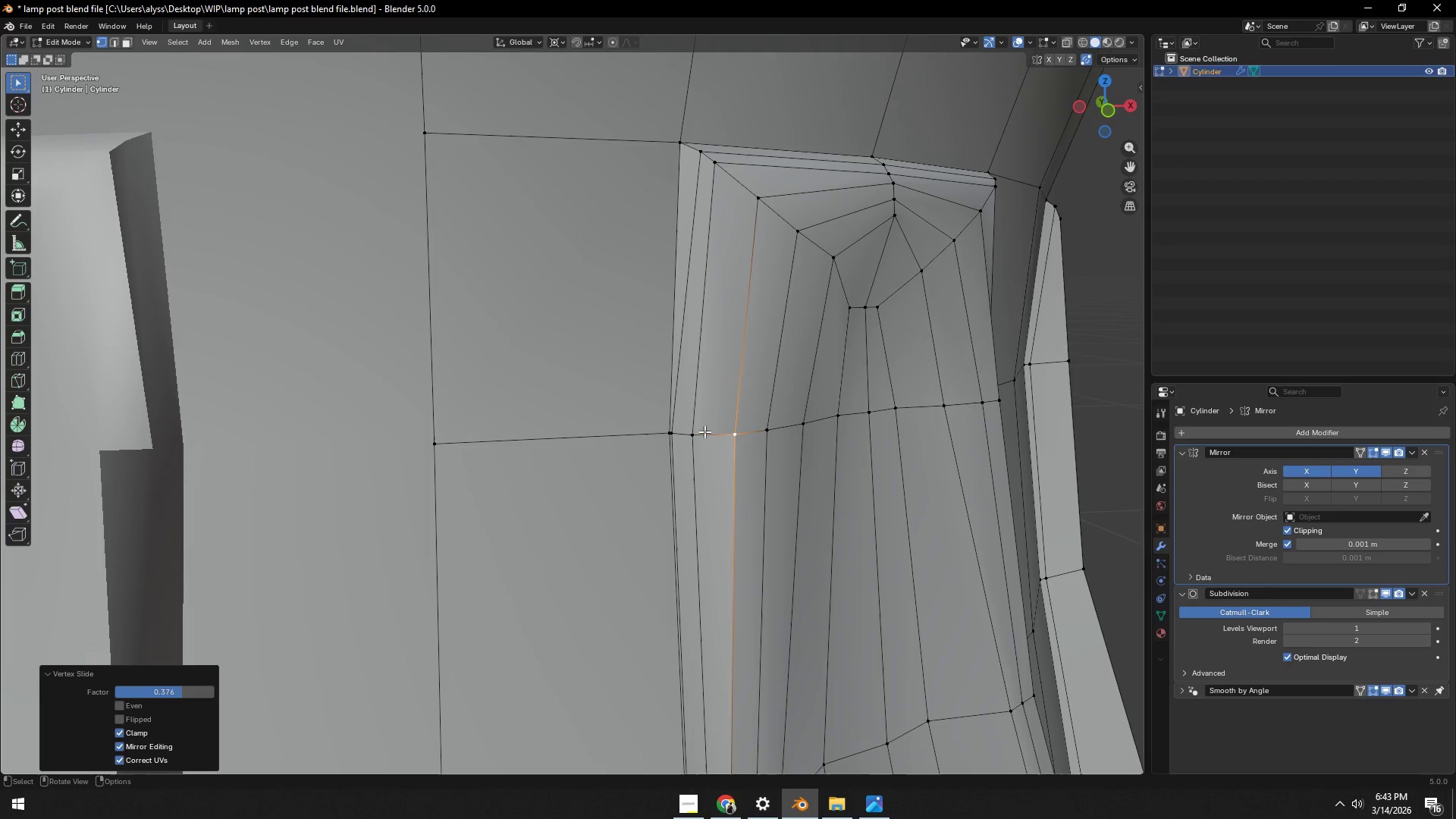 
left_click([697, 438])
 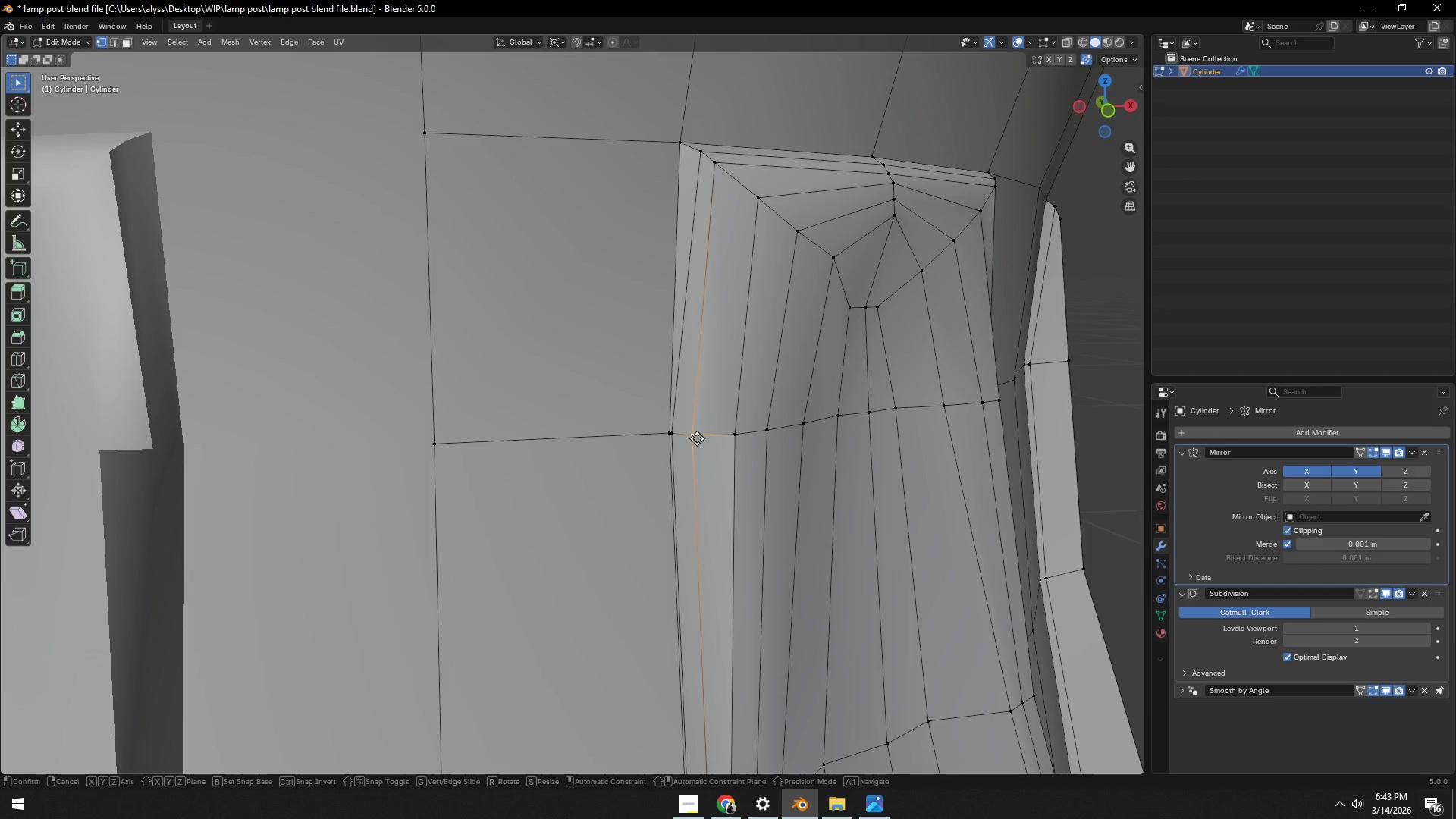 
type(gg)
 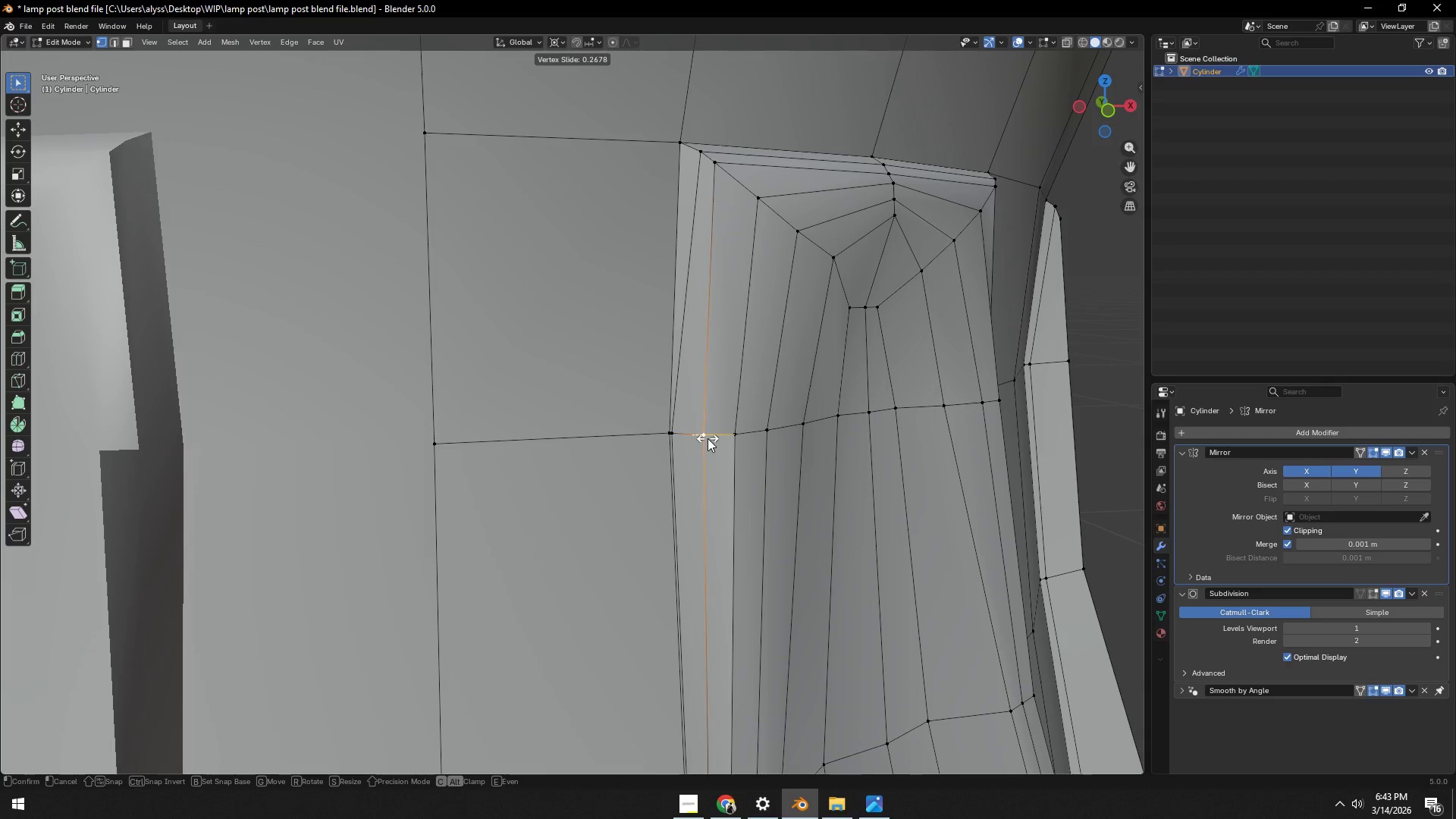 
left_click([708, 438])
 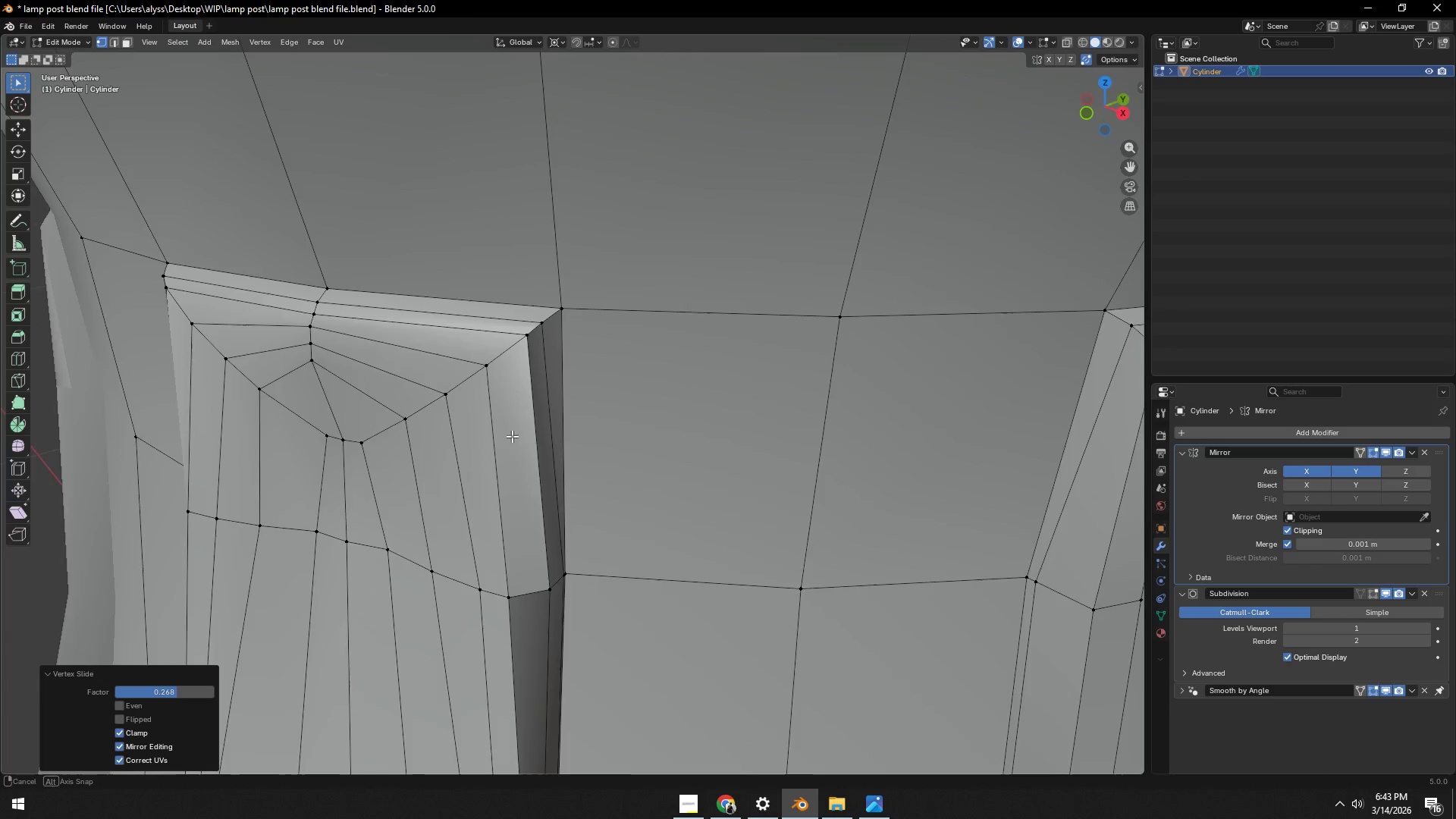 
left_click([583, 446])
 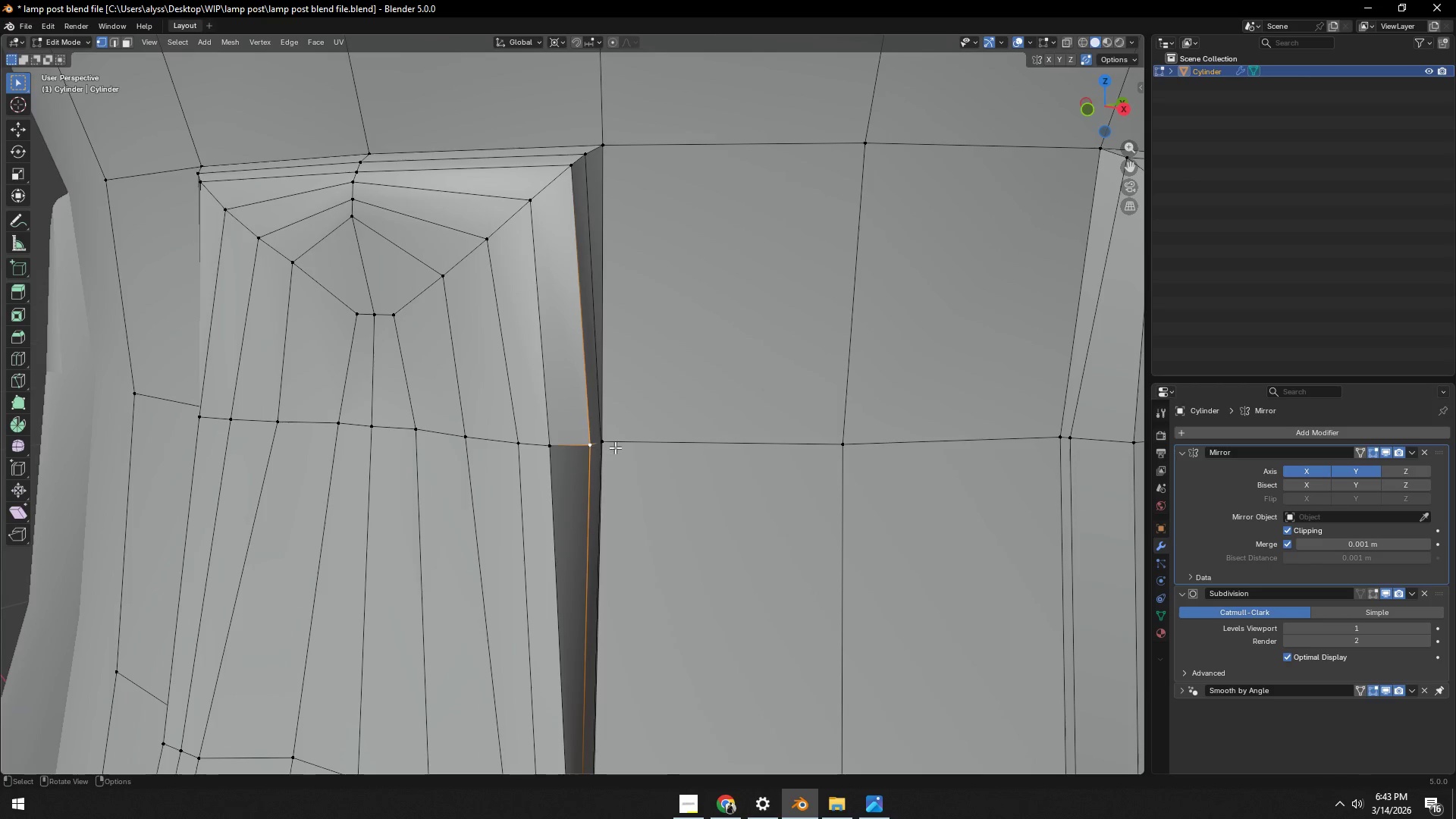 
type(gg)
 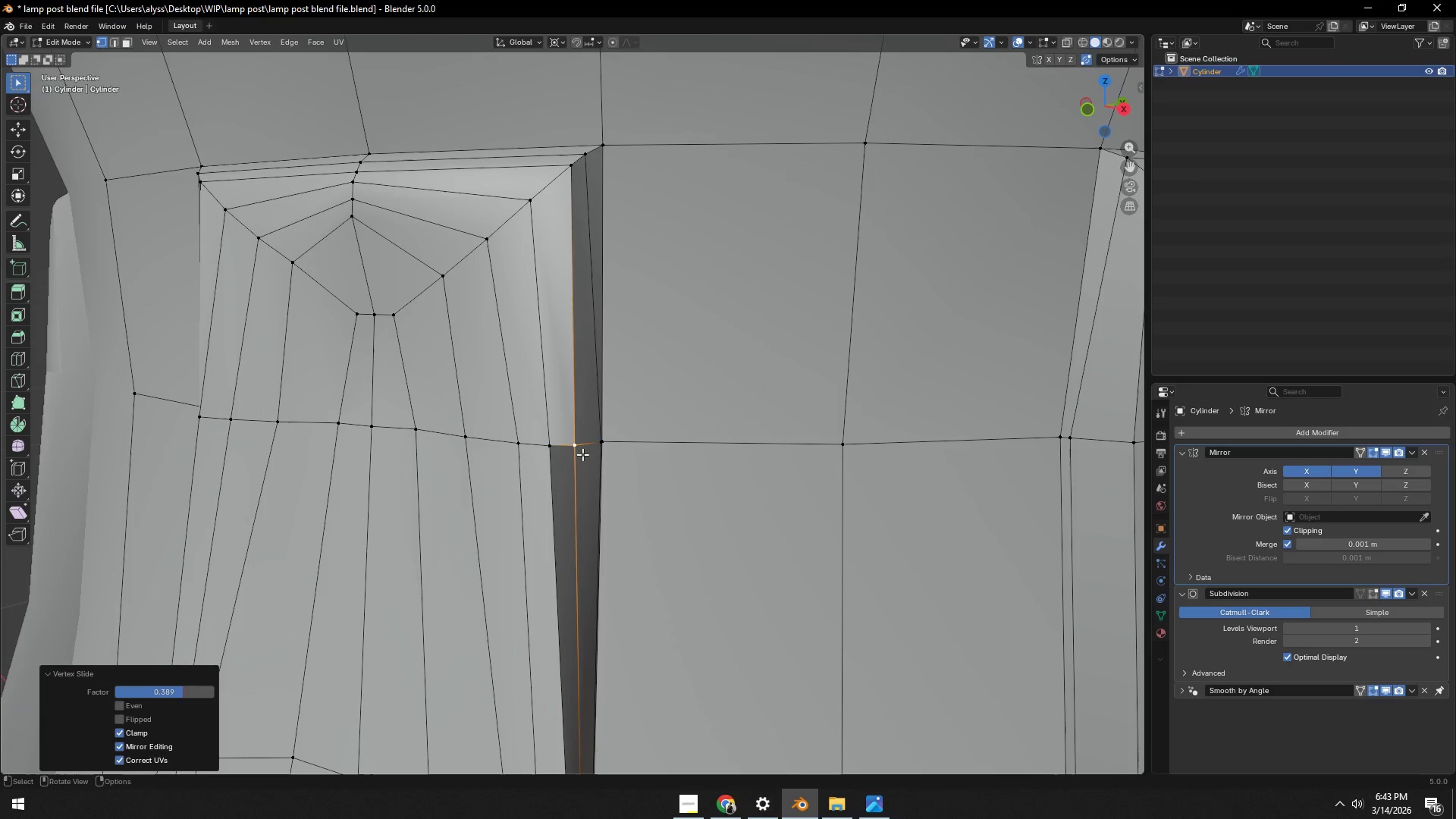 
double_click([551, 450])
 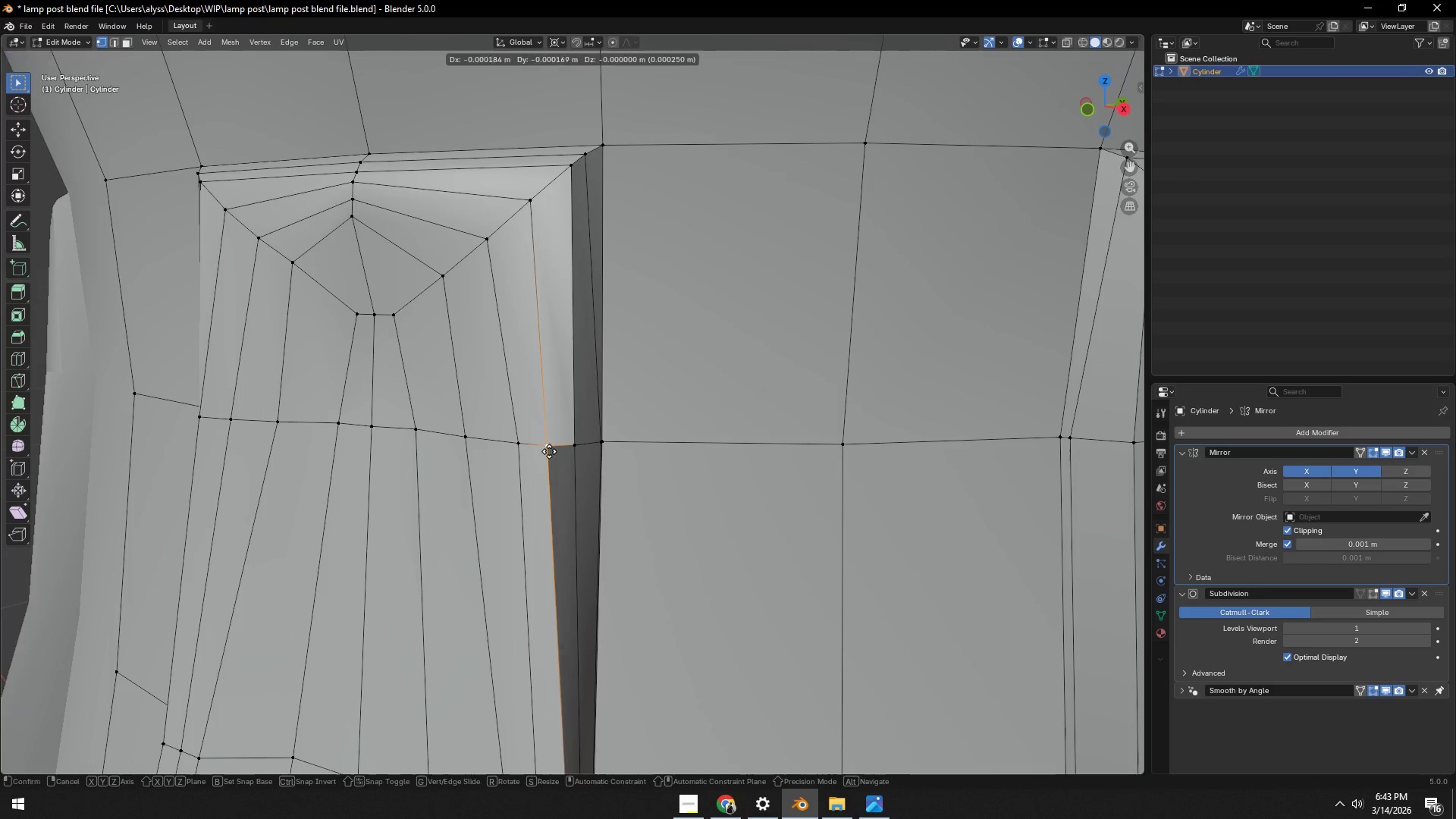 
key(G)
 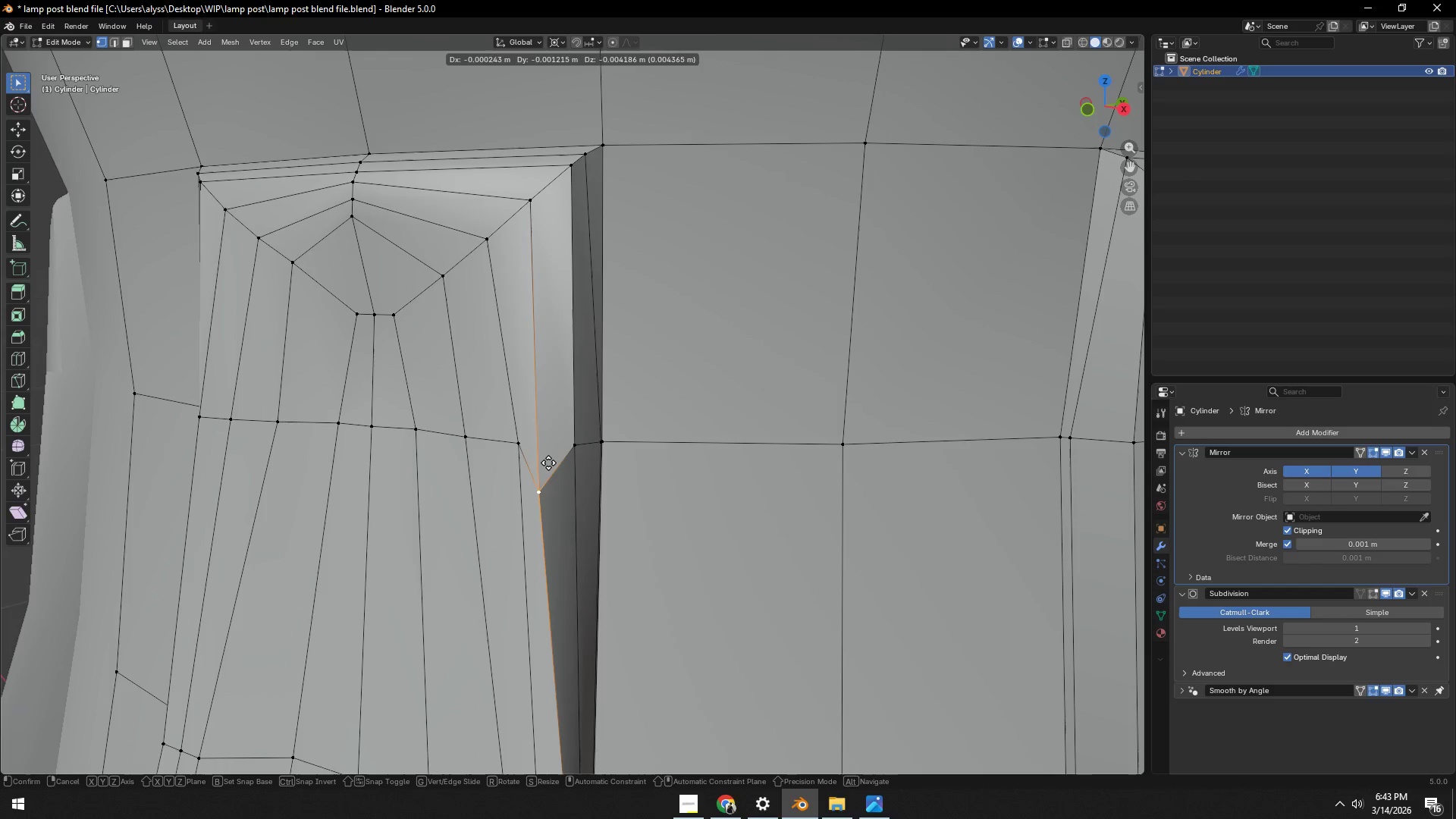 
right_click([548, 460])
 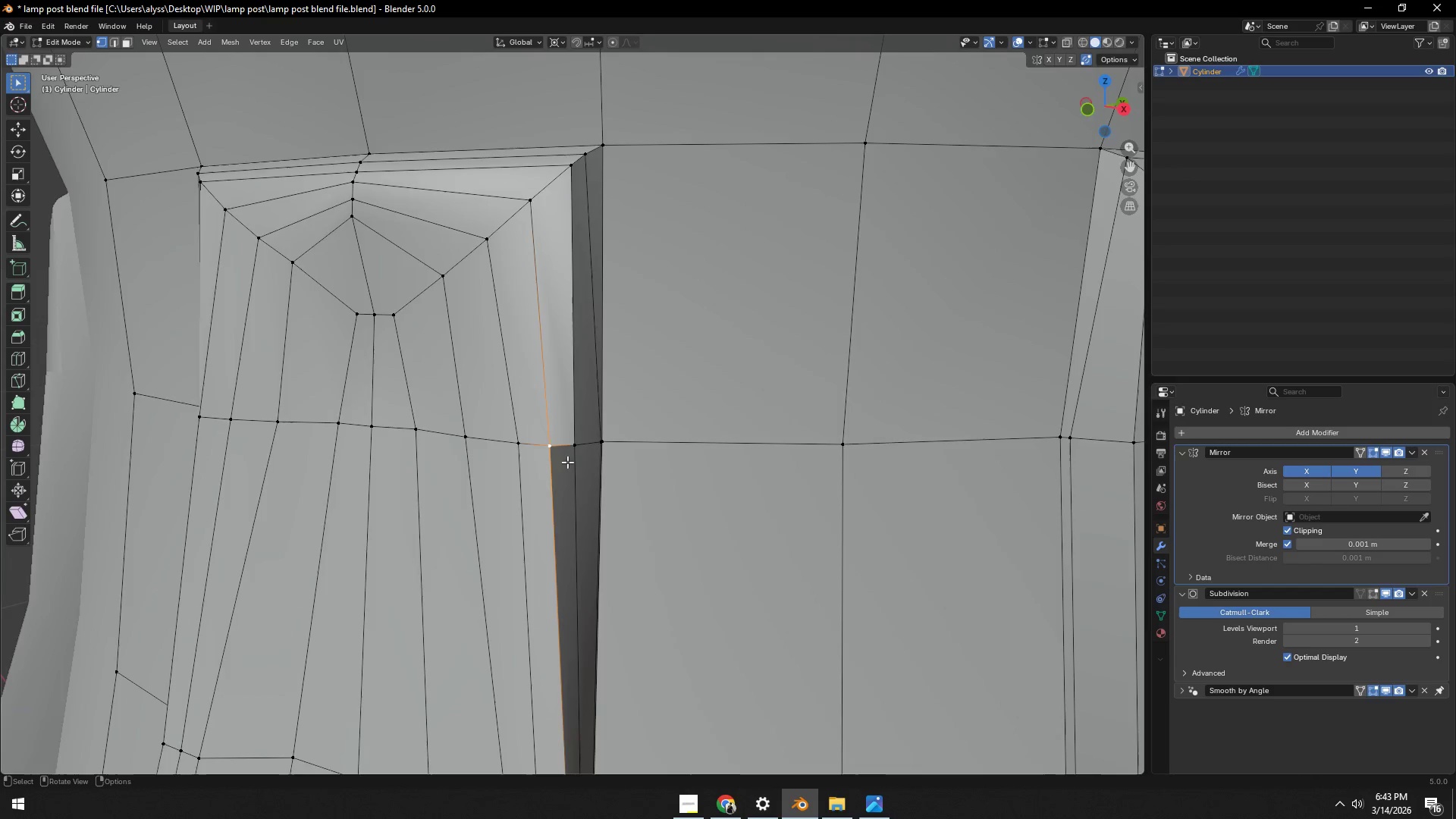 
scroll: coordinate [571, 462], scroll_direction: down, amount: 3.0
 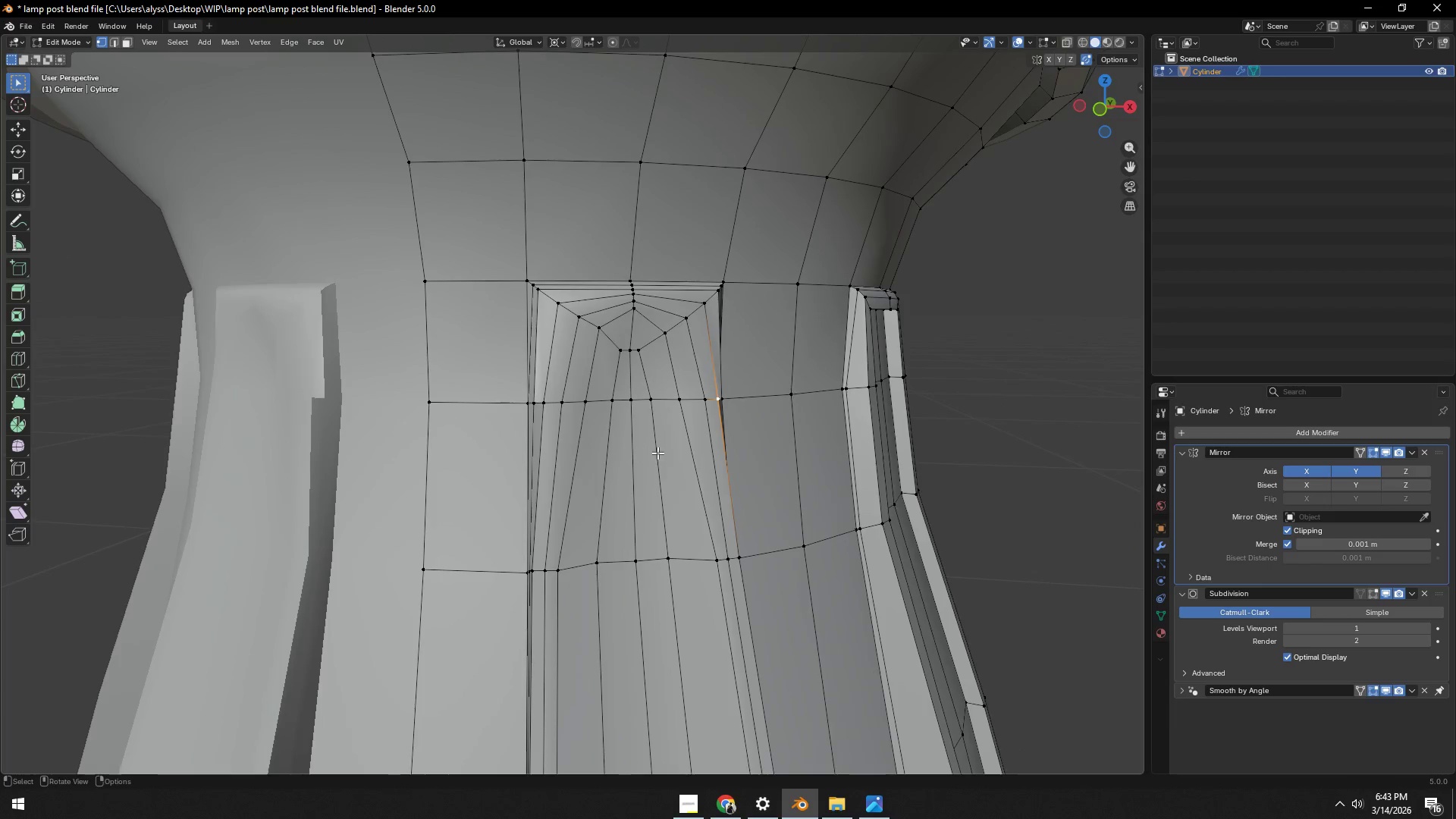 
key(Tab)
 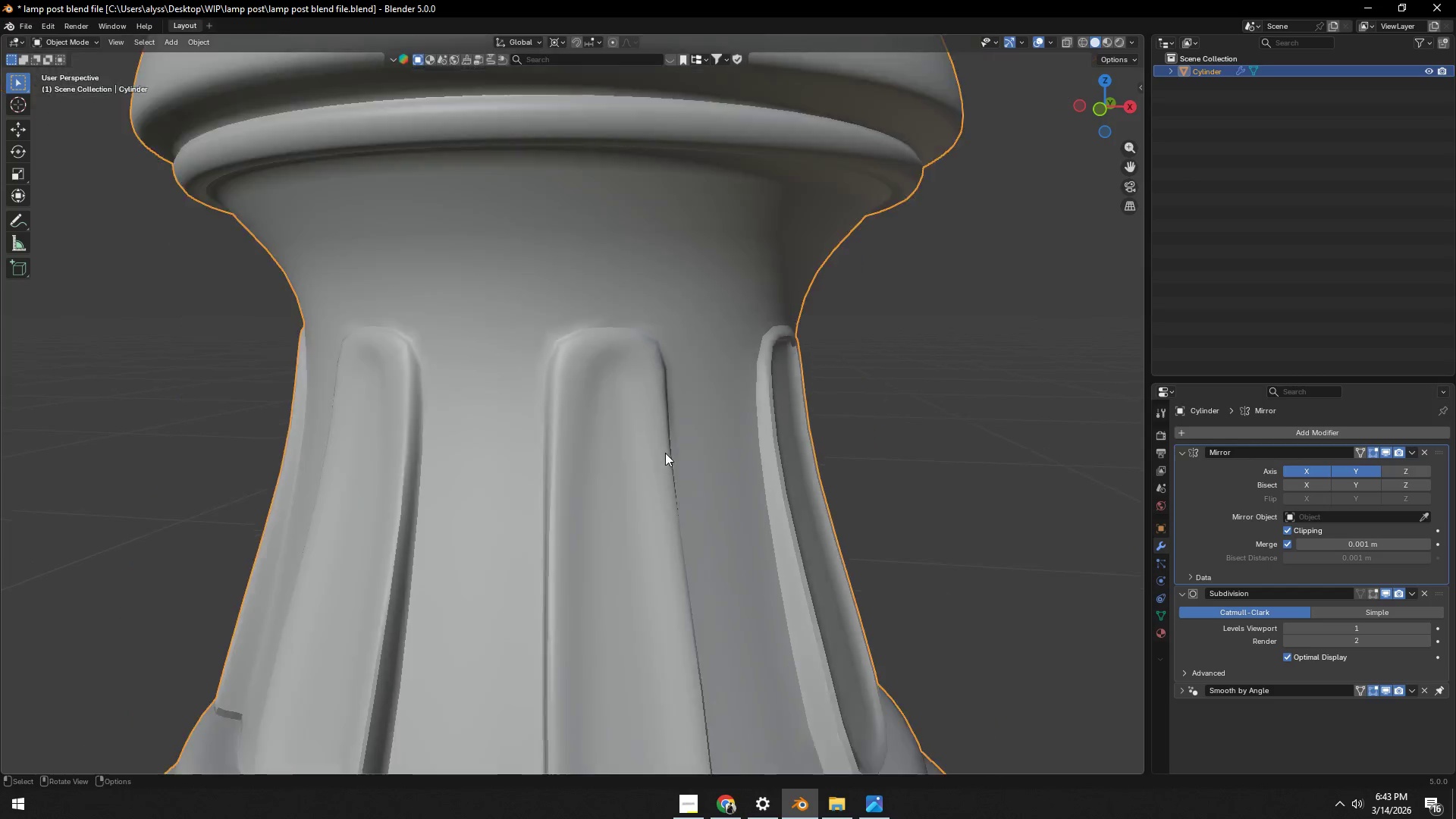 
scroll: coordinate [665, 453], scroll_direction: down, amount: 3.0
 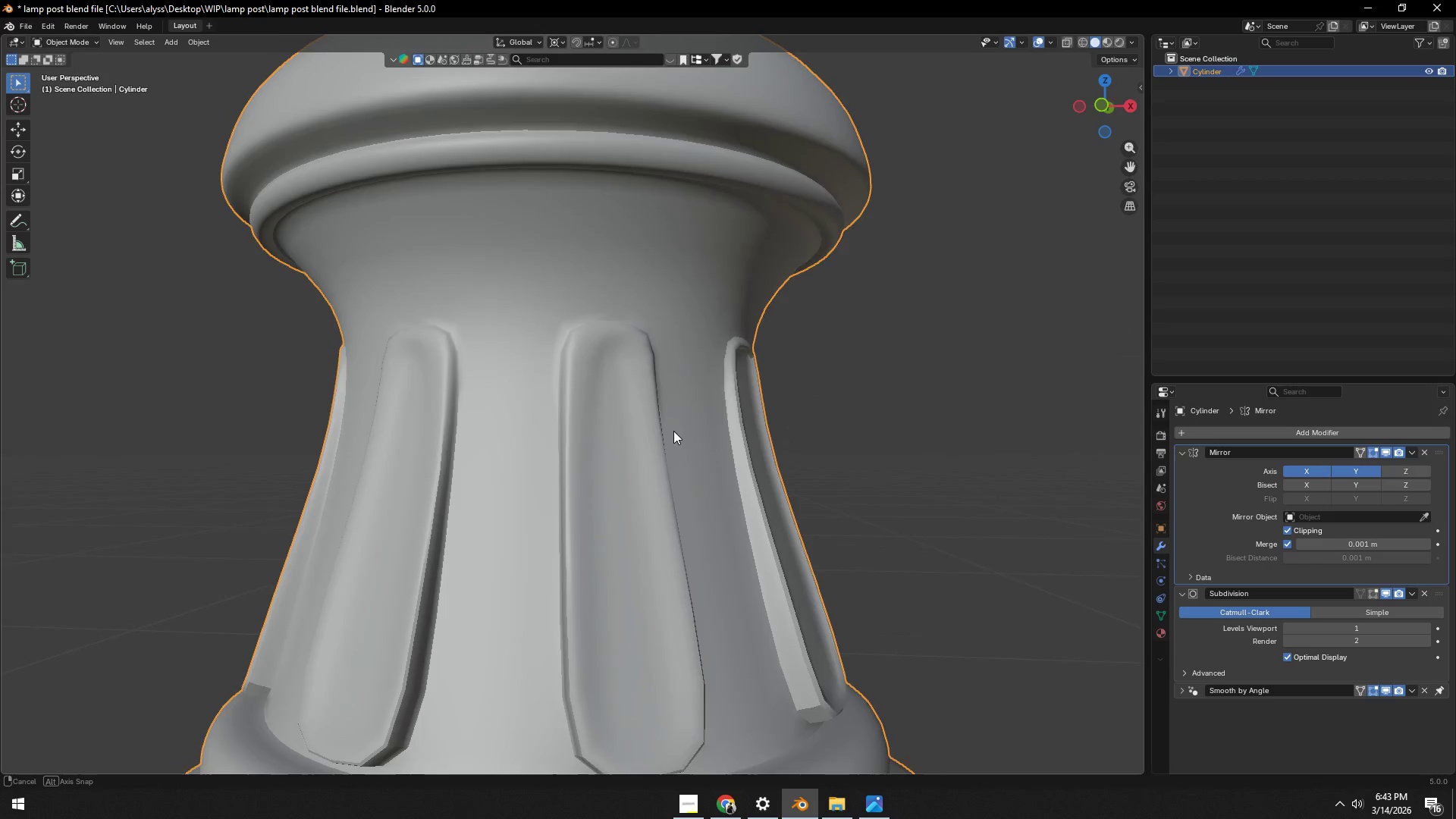 
key(Control+S)
 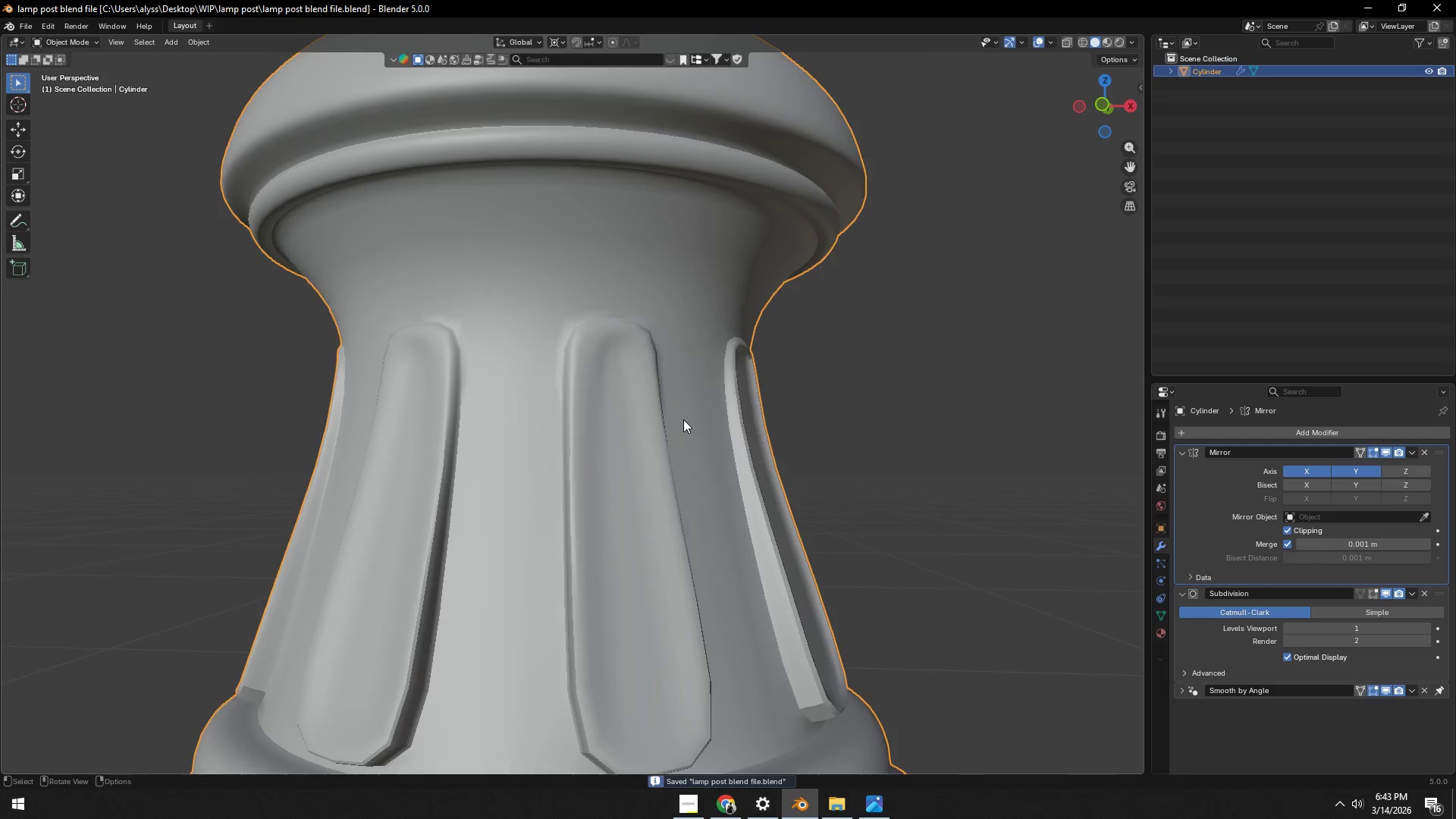 
scroll: coordinate [780, 403], scroll_direction: down, amount: 6.0
 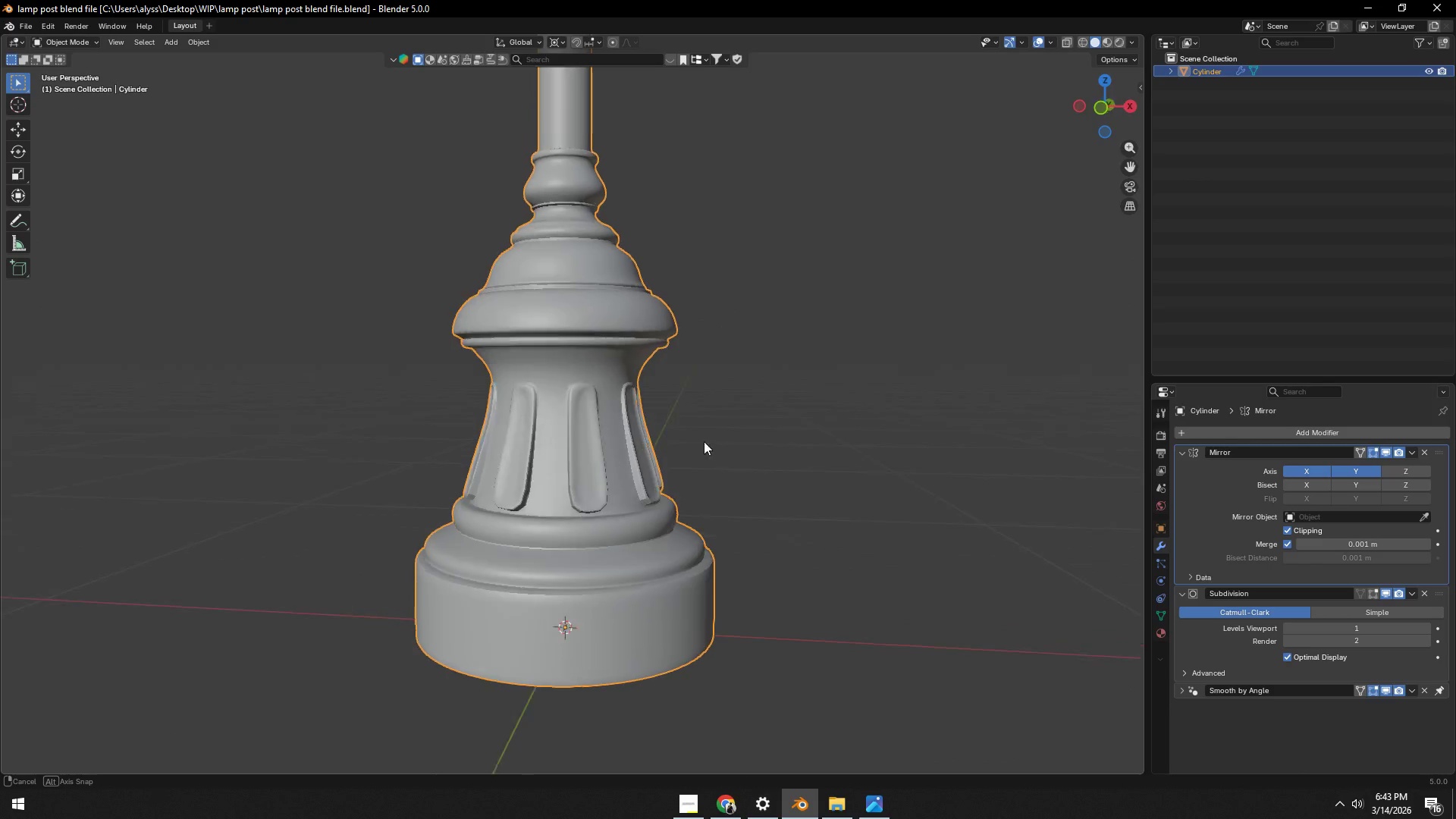 
key(Shift+ShiftLeft)
 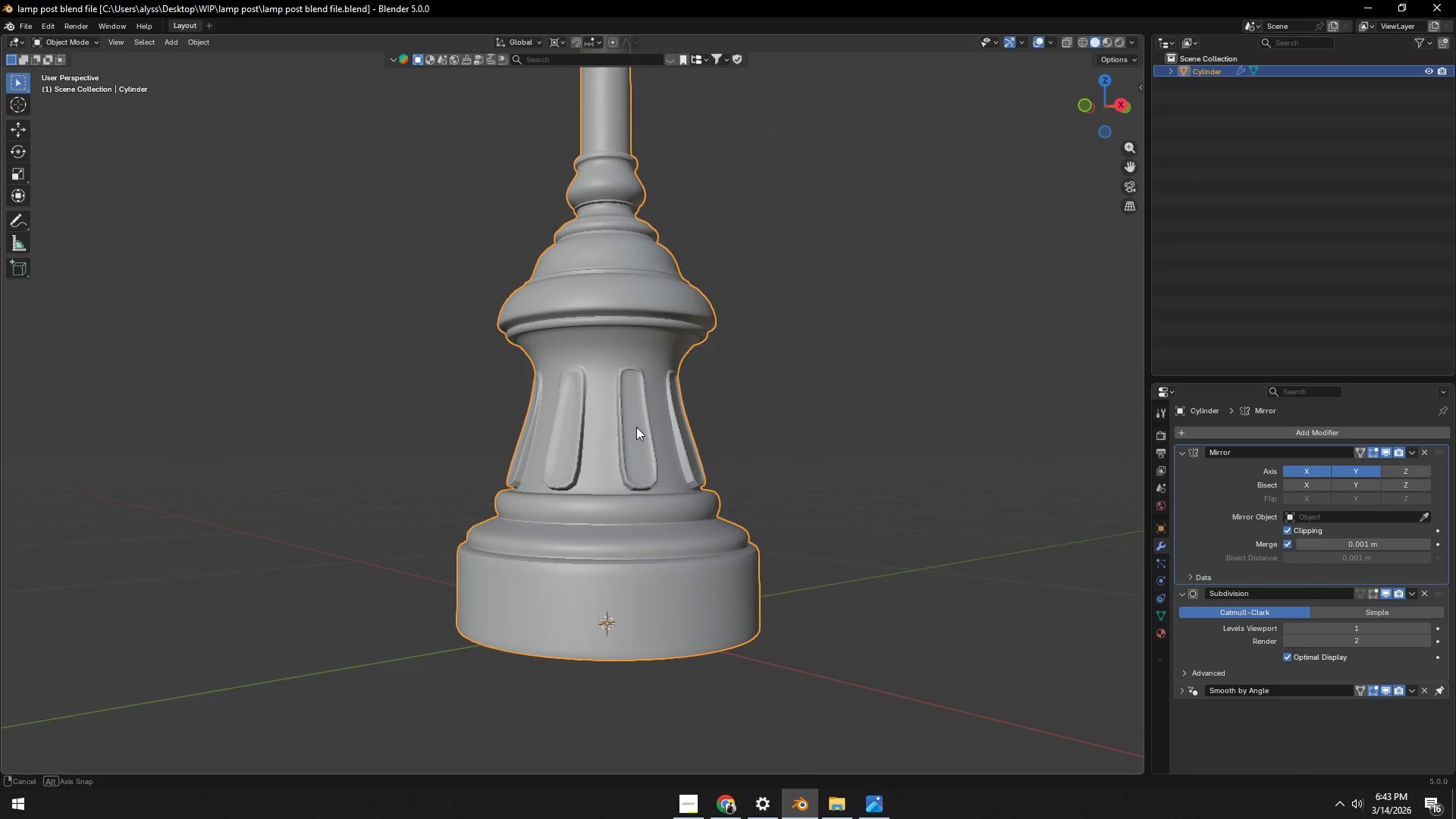 
scroll: coordinate [601, 444], scroll_direction: up, amount: 8.0
 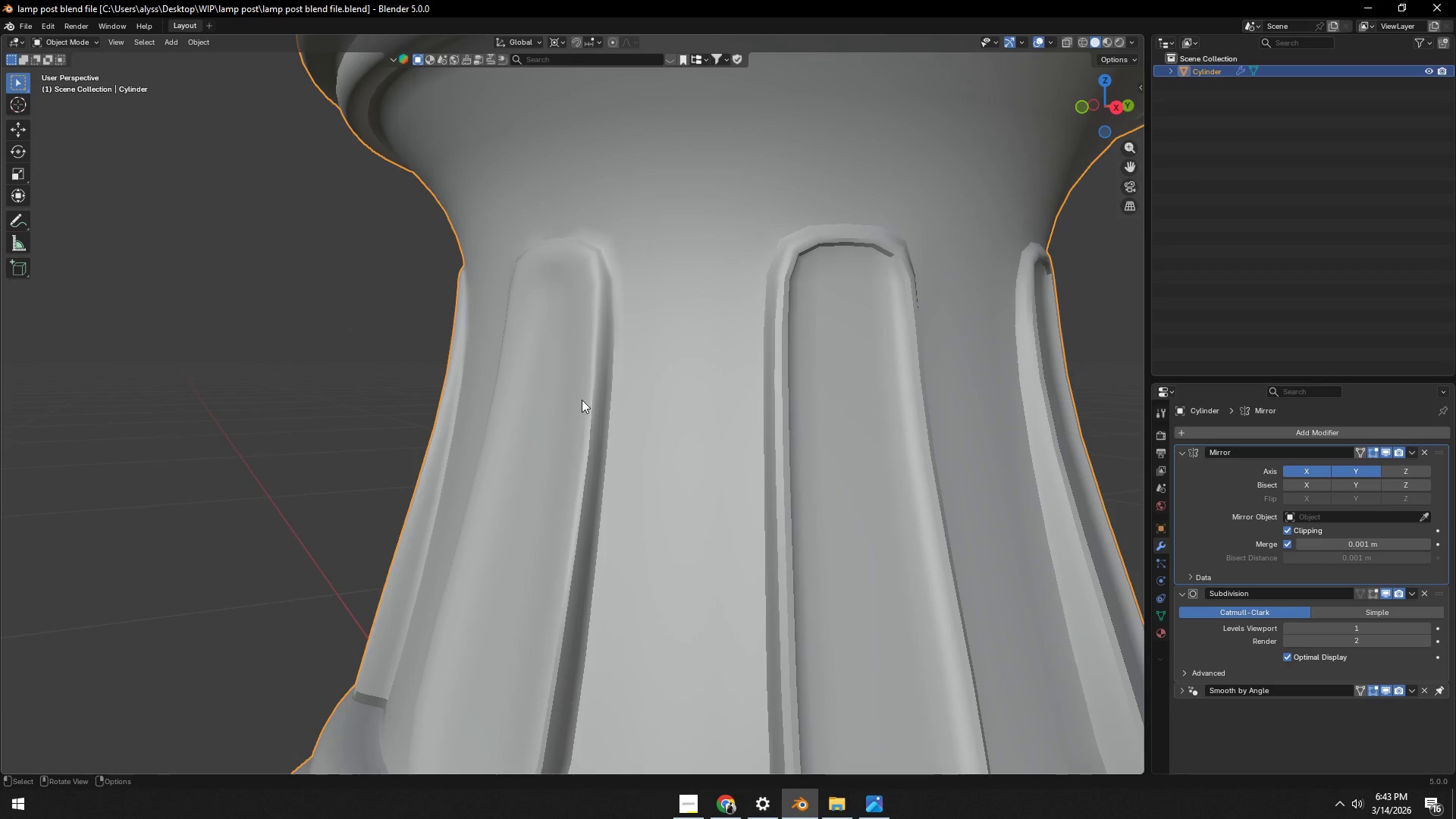 
key(Shift+ShiftLeft)
 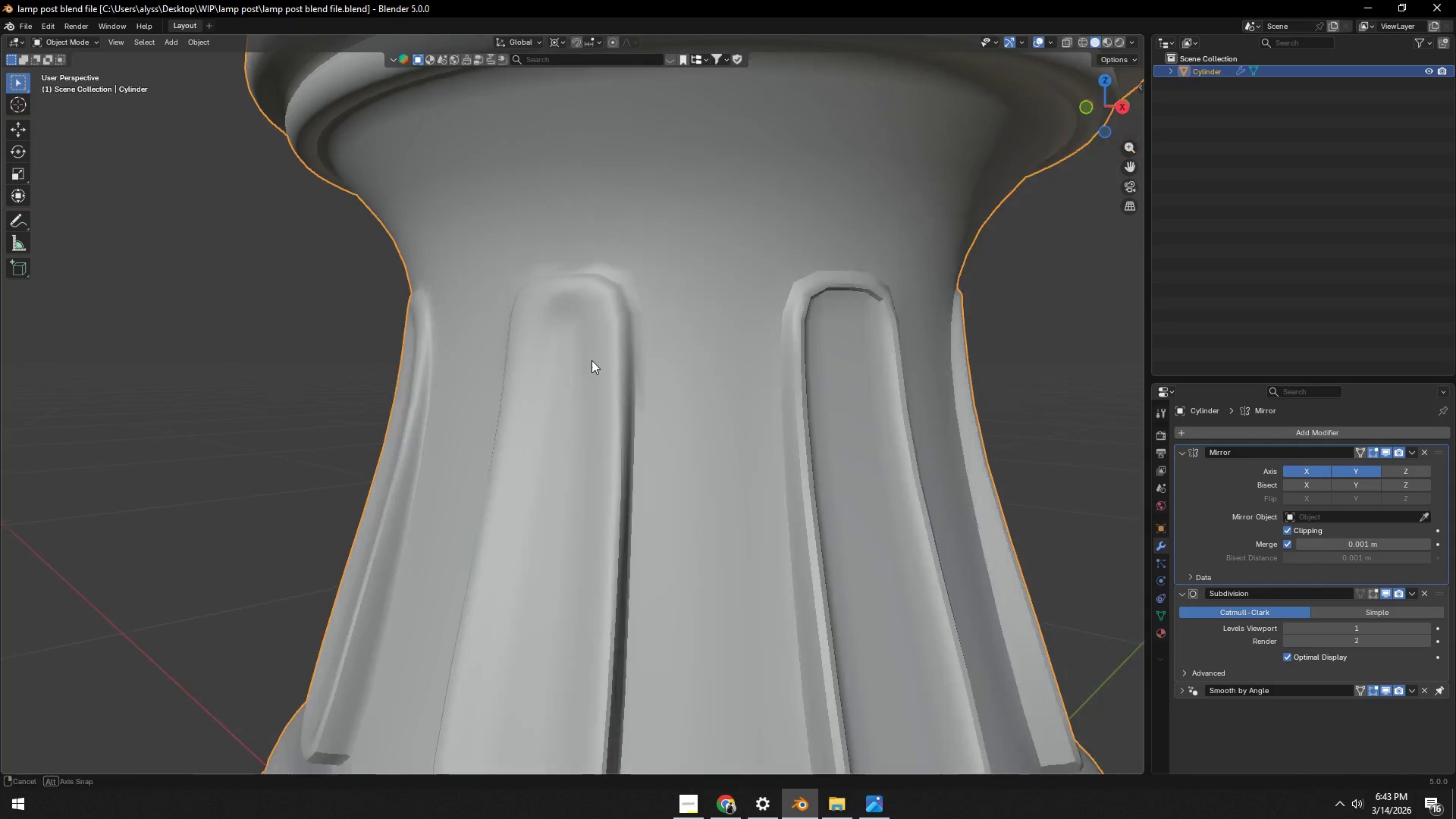 
left_click([613, 353])
 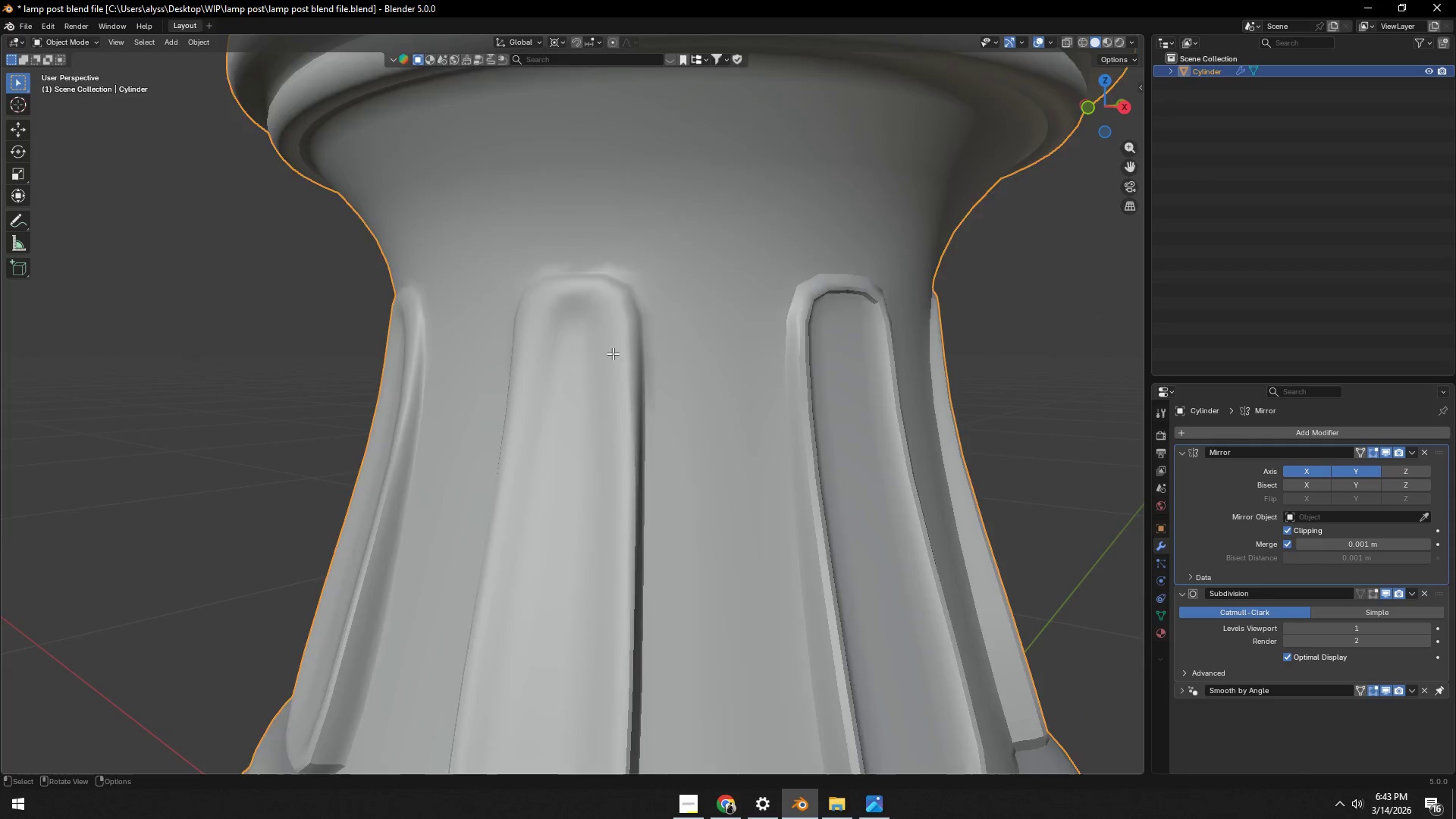 
key(Tab)
 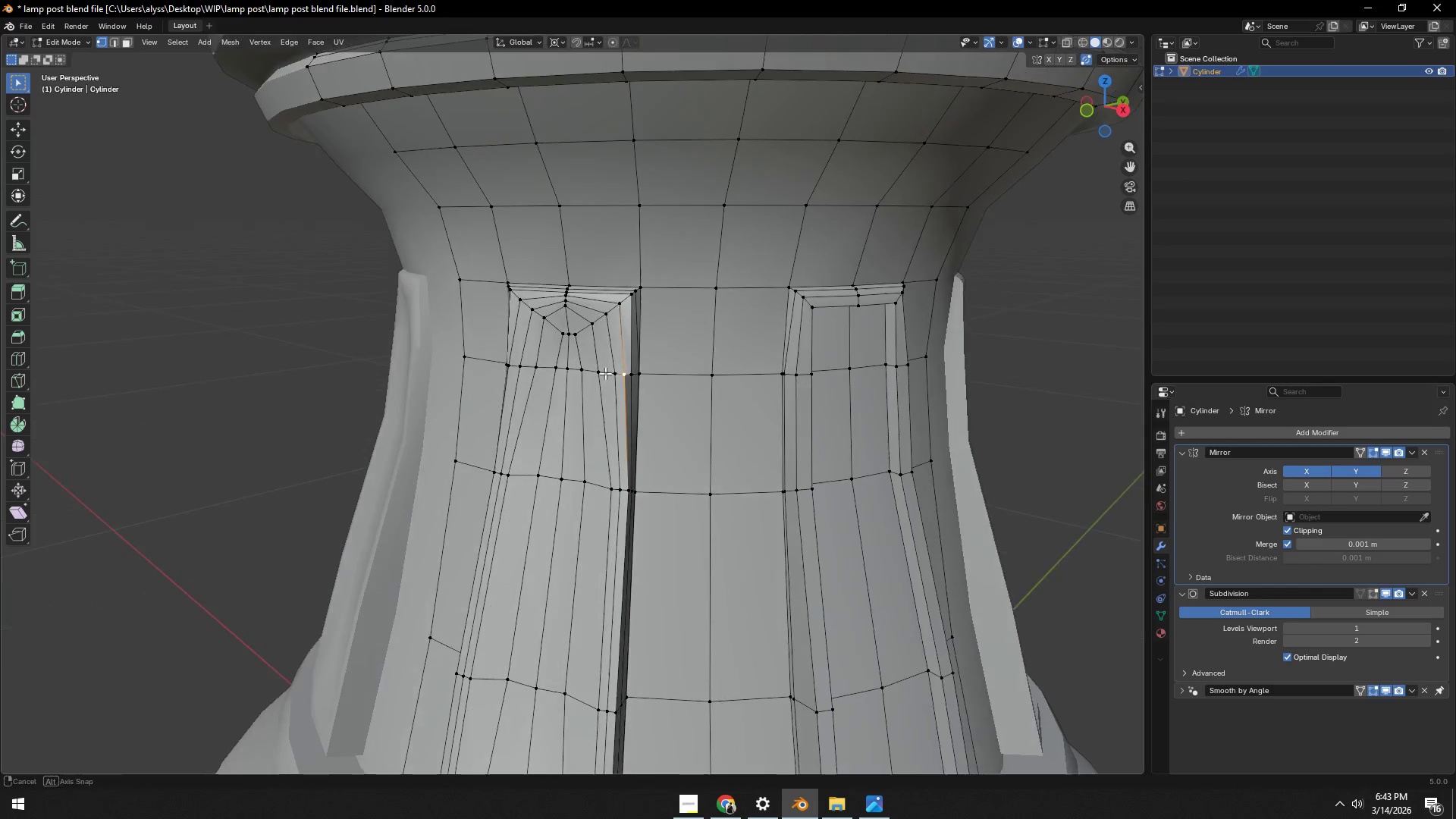 
scroll: coordinate [605, 376], scroll_direction: up, amount: 4.0
 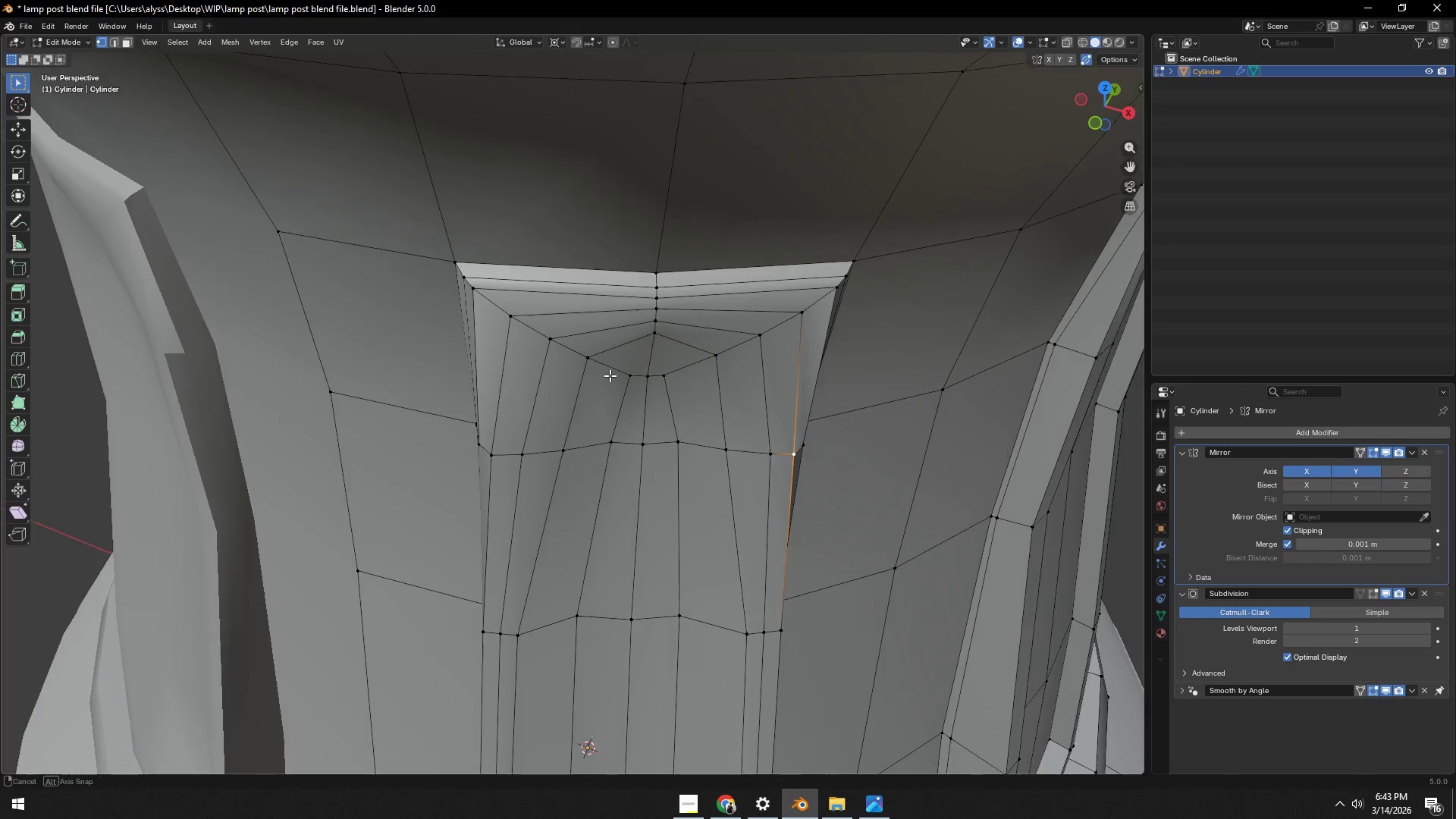 
hold_key(key=ShiftLeft, duration=0.31)
 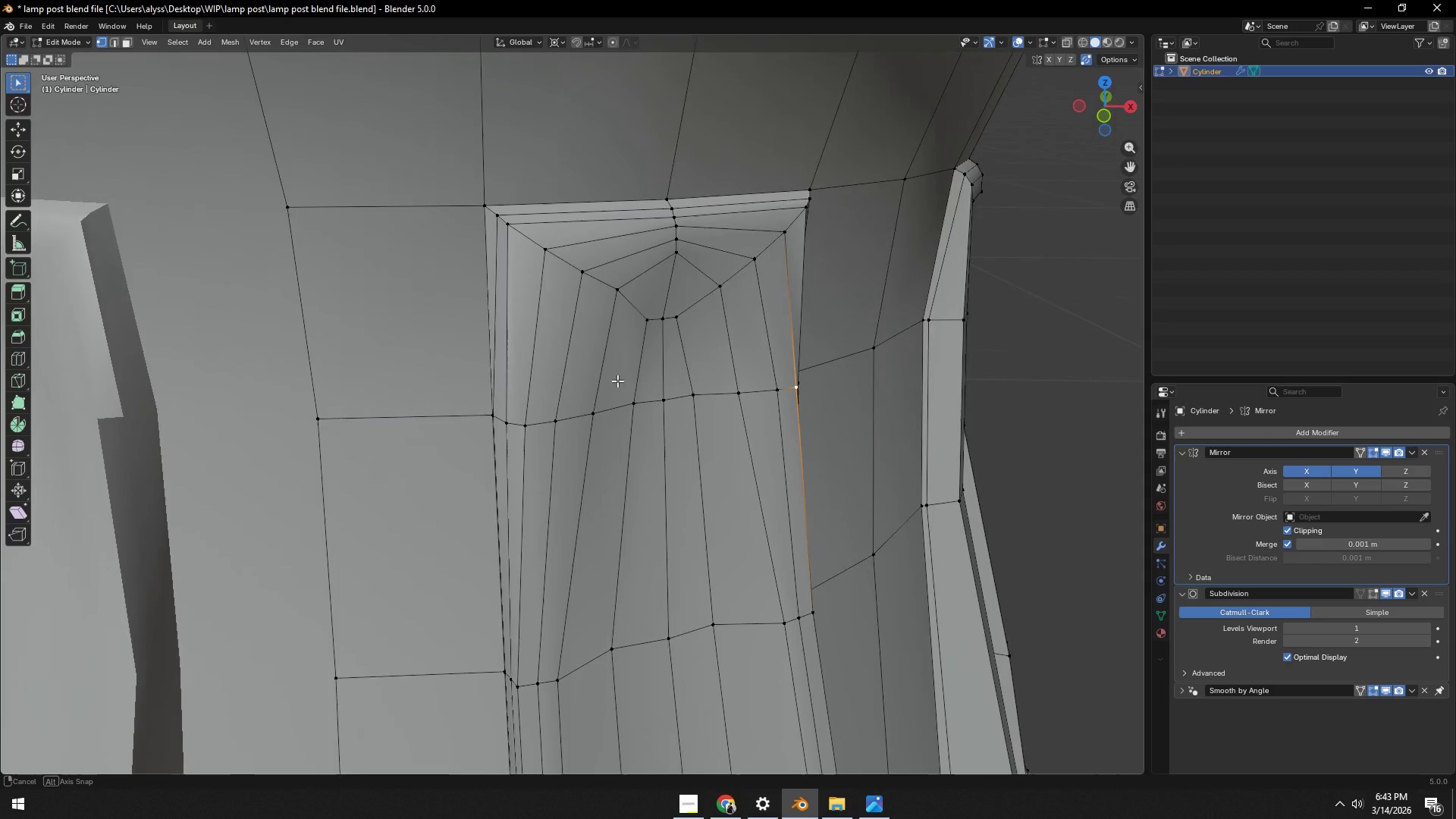 
hold_key(key=ShiftLeft, duration=0.34)
 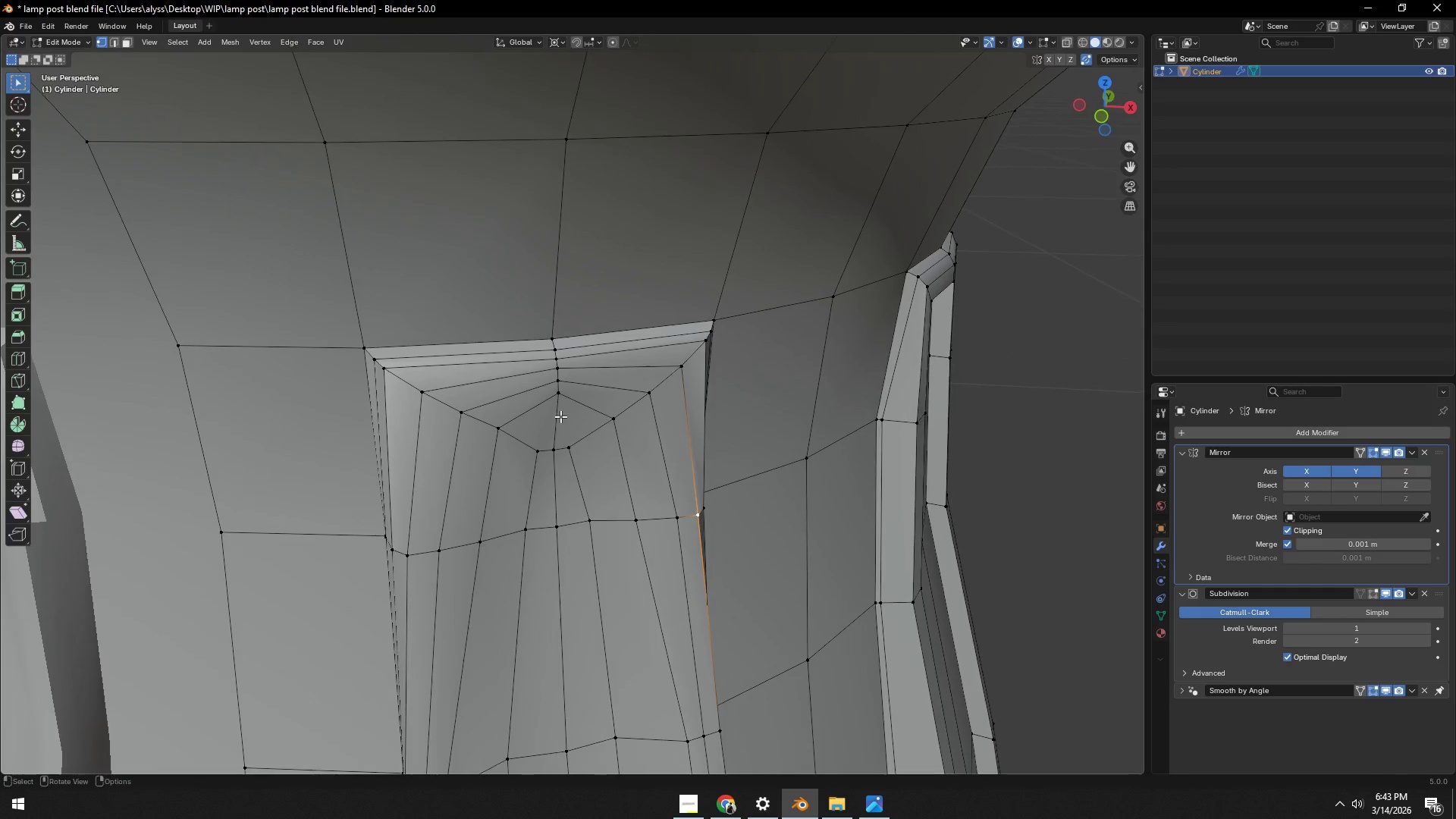 
scroll: coordinate [560, 416], scroll_direction: up, amount: 1.0
 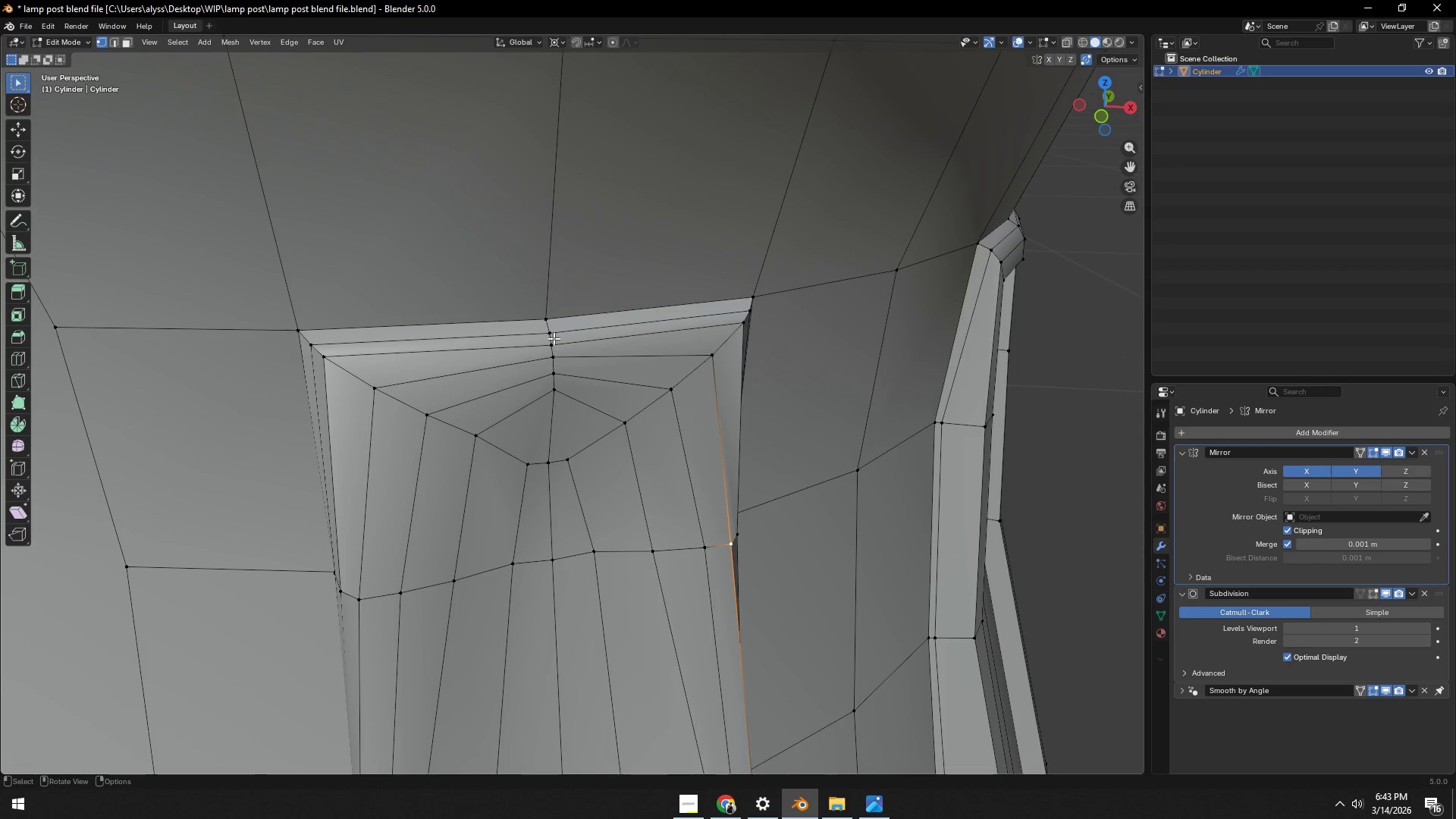 
left_click([551, 317])
 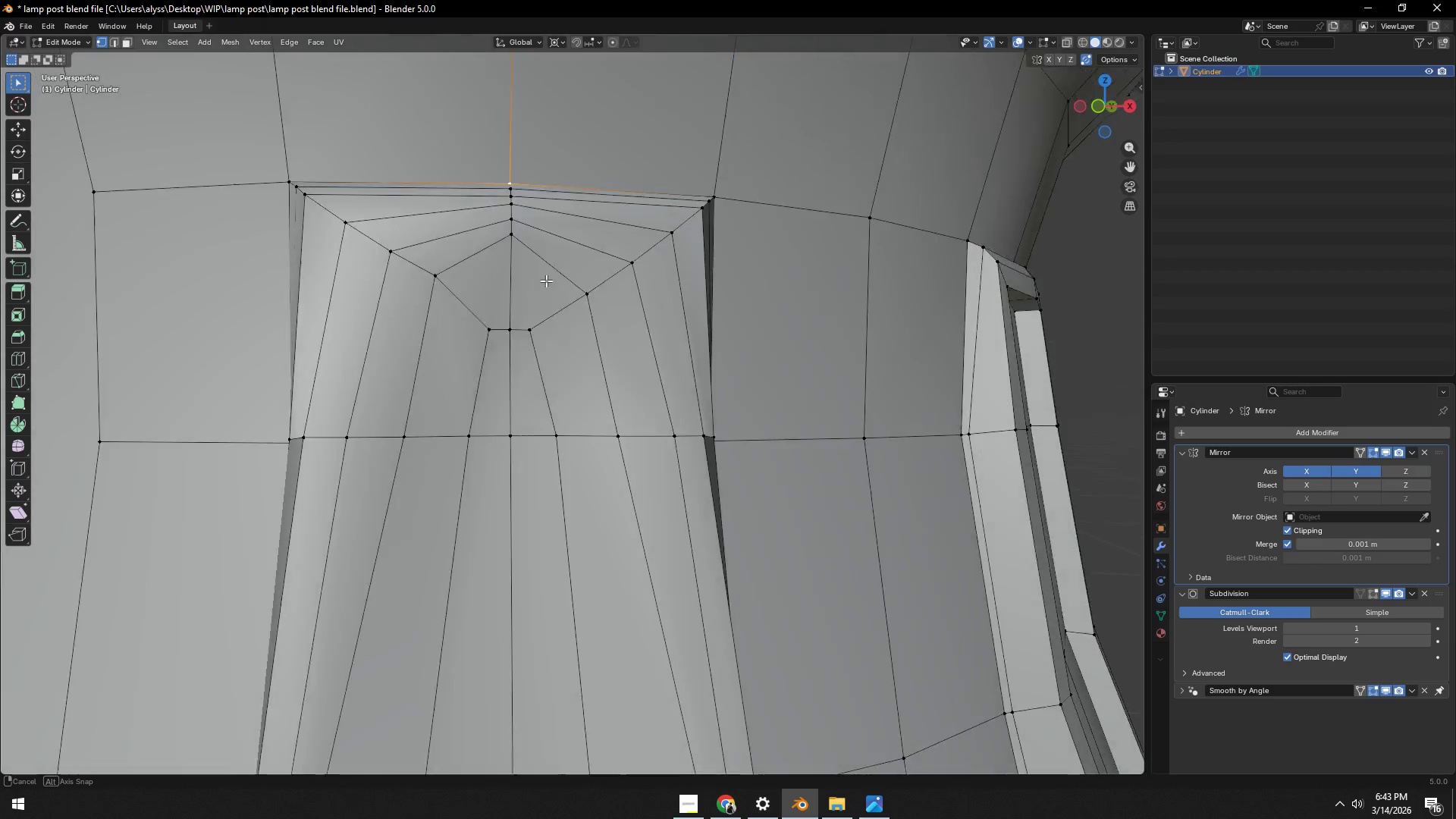 
hold_key(key=ShiftLeft, duration=0.44)
 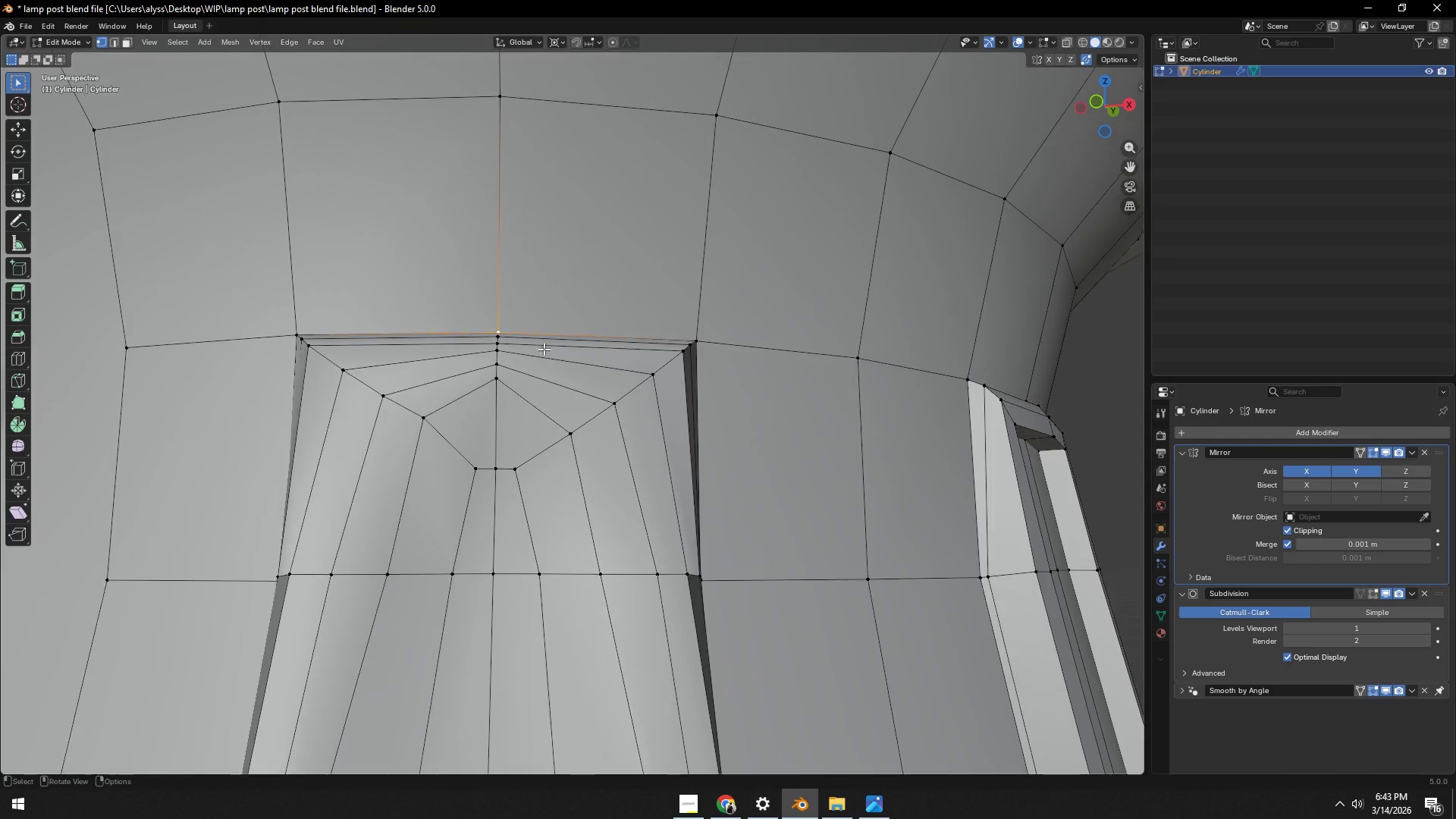 
type(gg)
 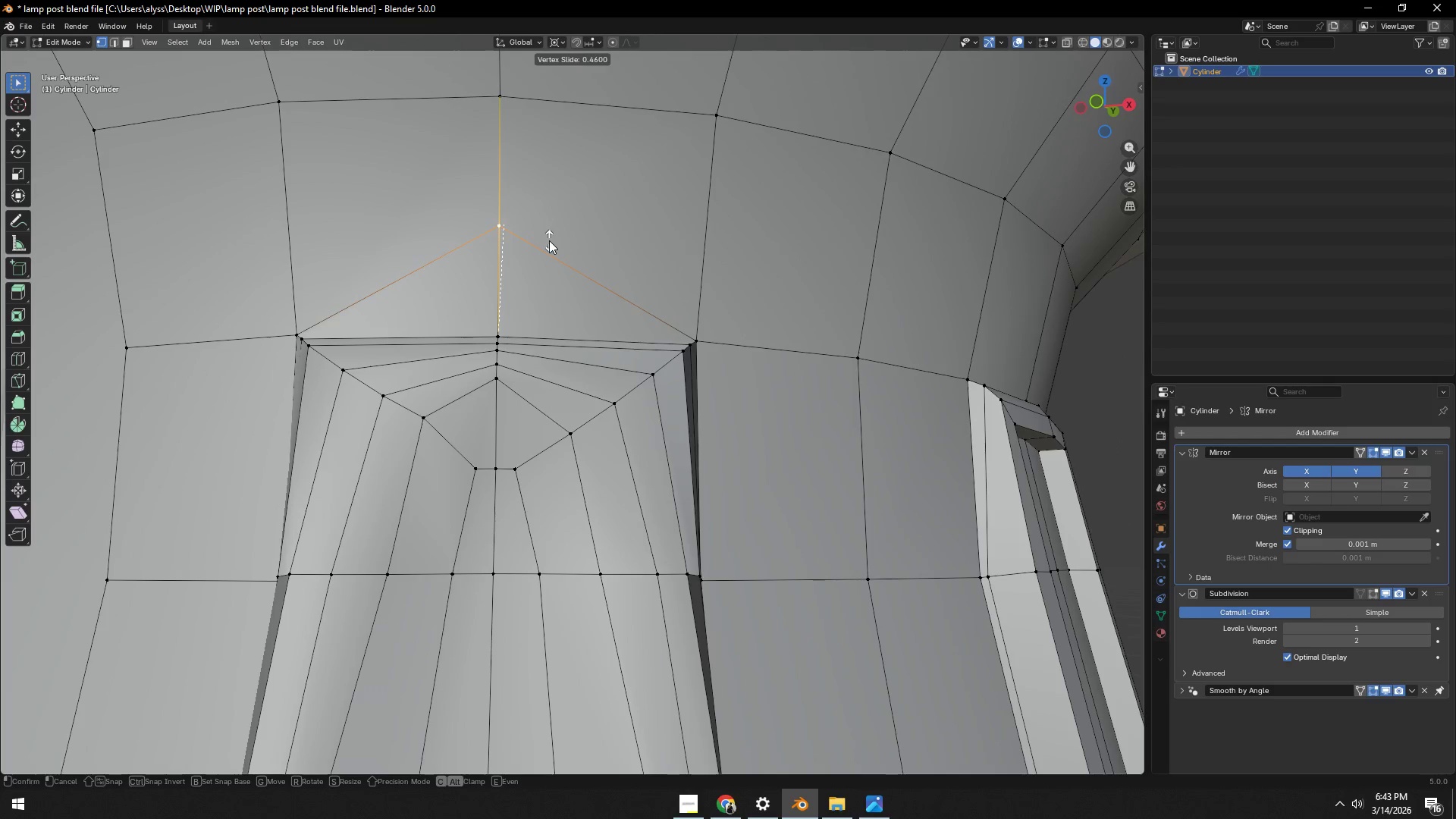 
left_click([549, 240])
 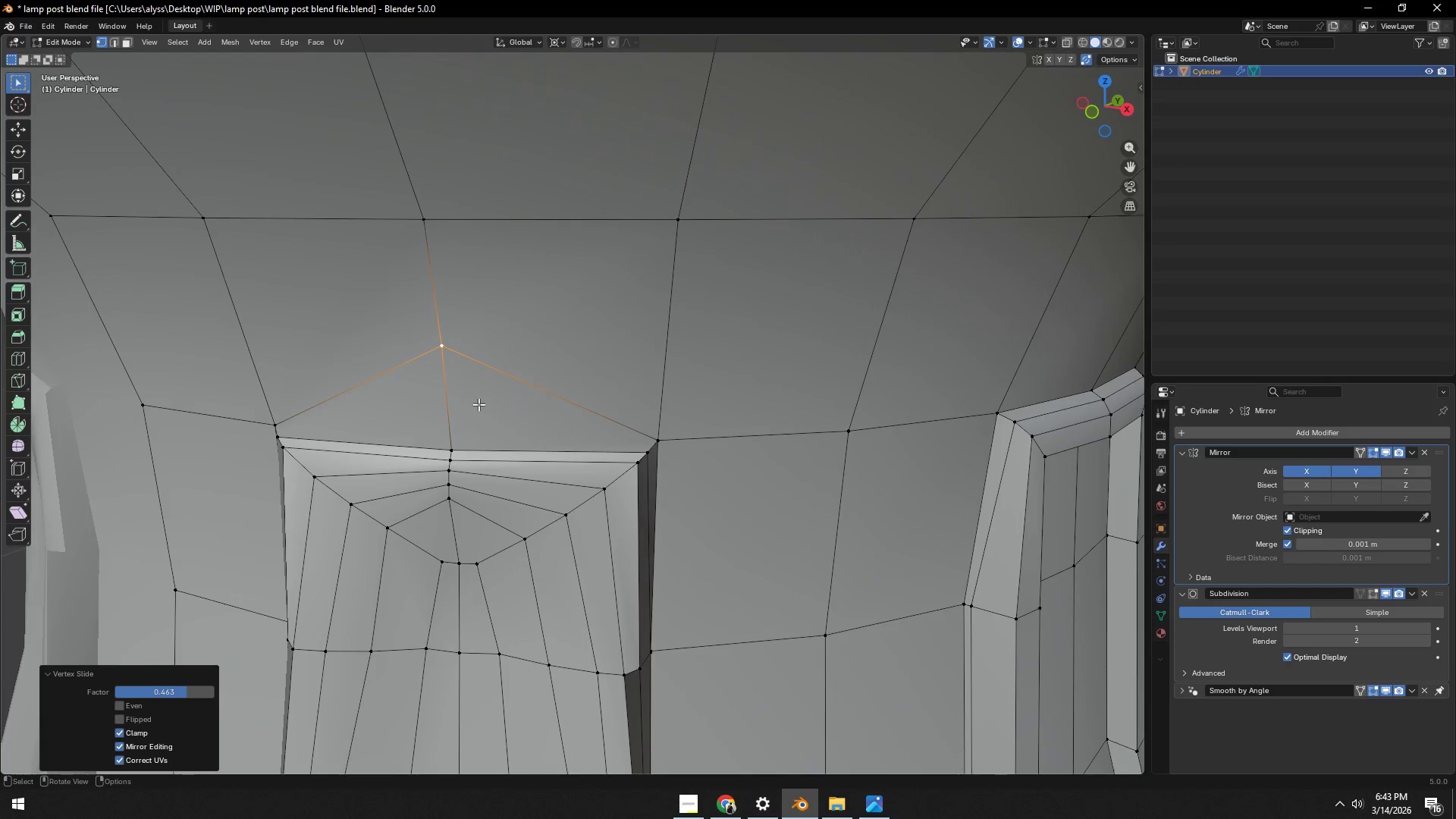 
left_click([457, 453])
 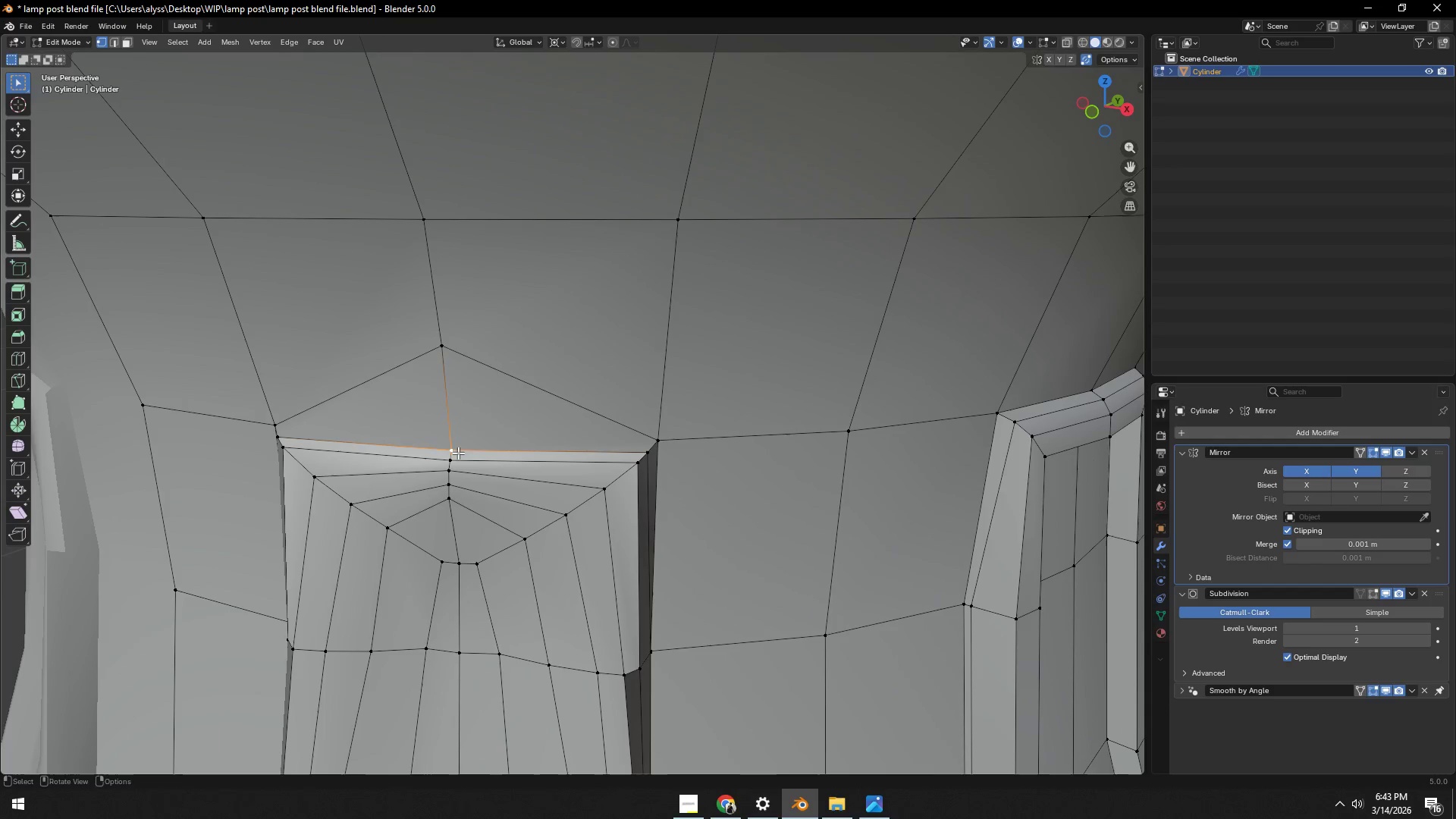 
type(gg)
 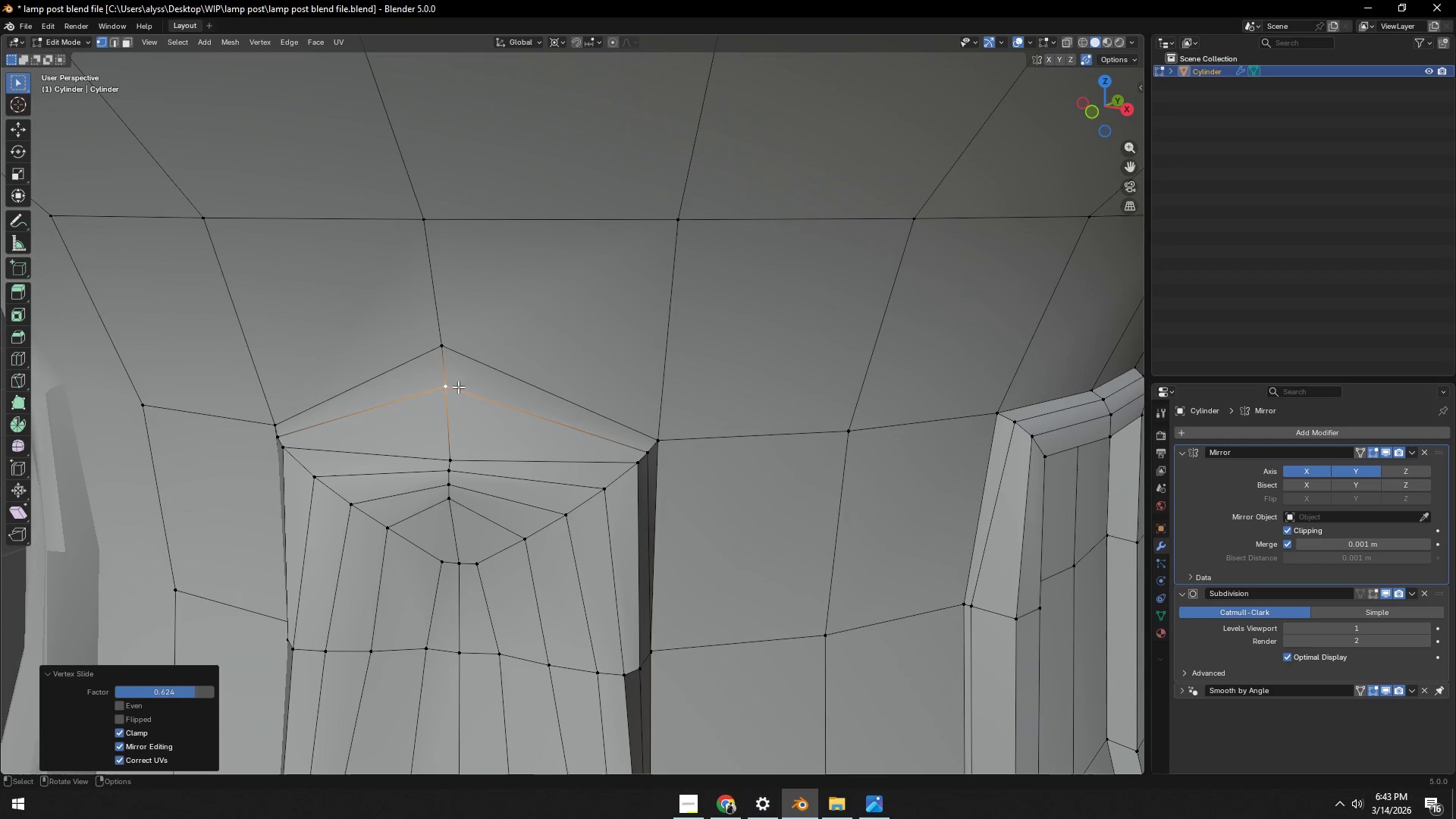 
double_click([455, 462])
 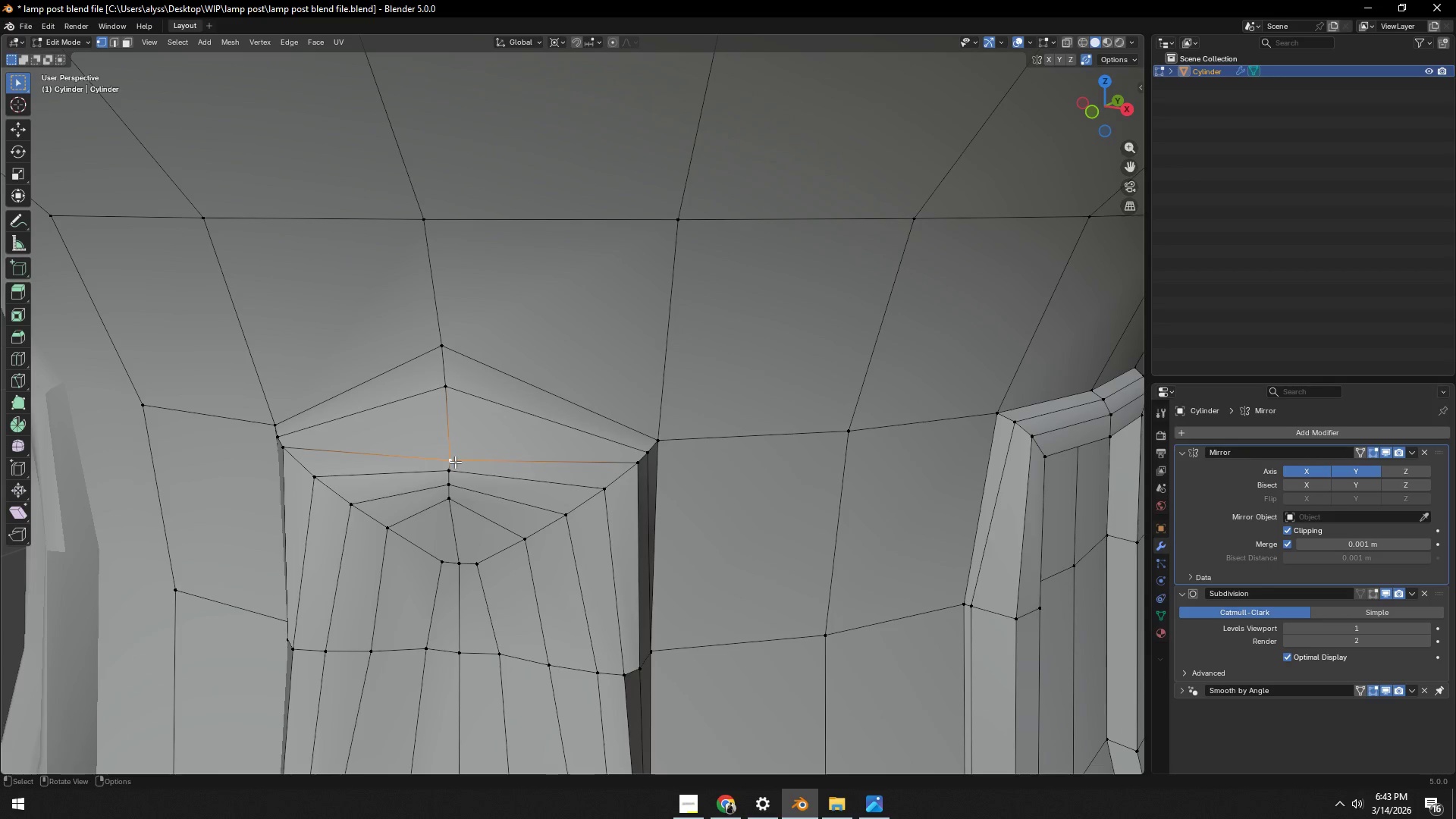 
type(gg)
 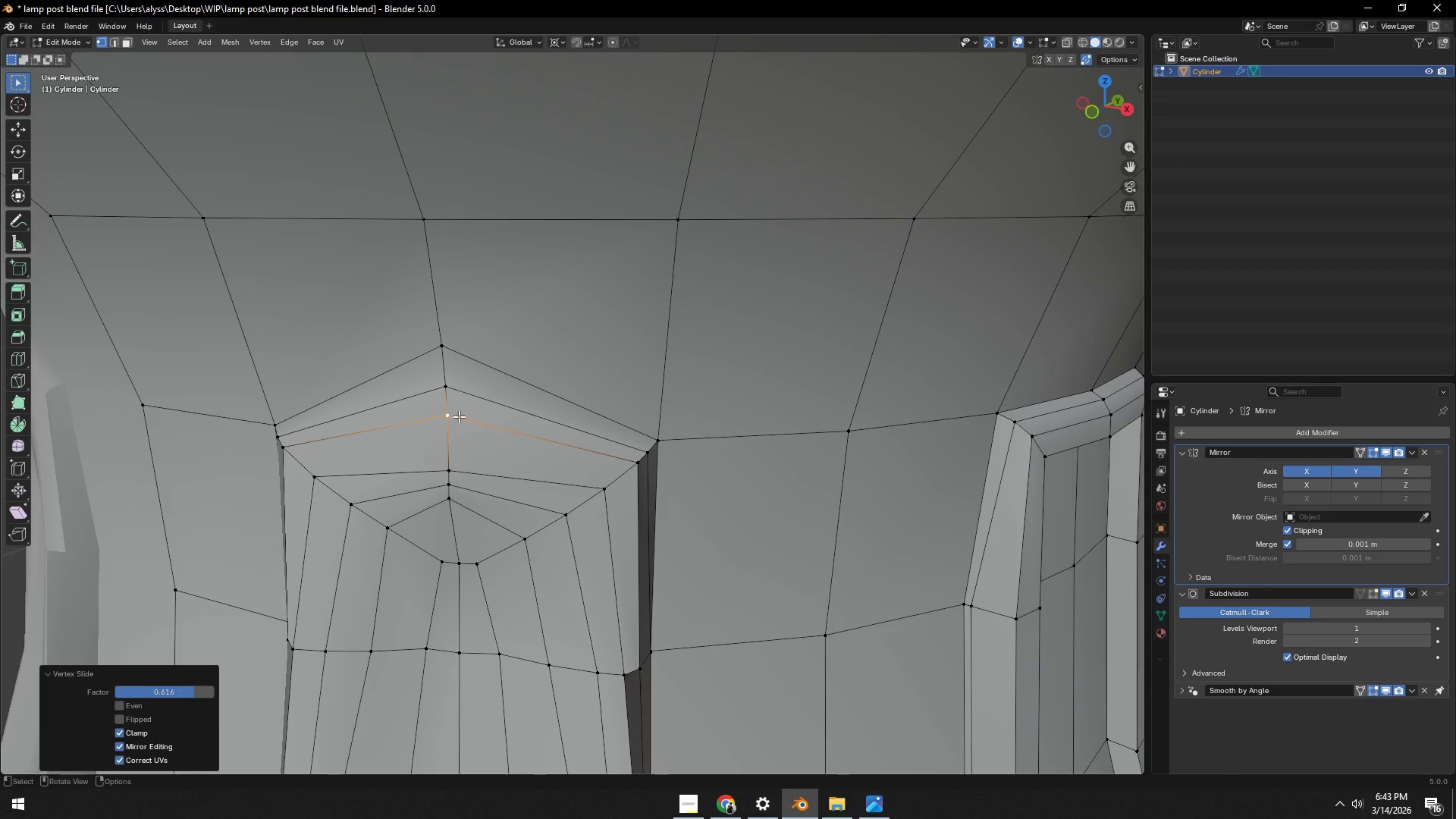 
double_click([456, 466])
 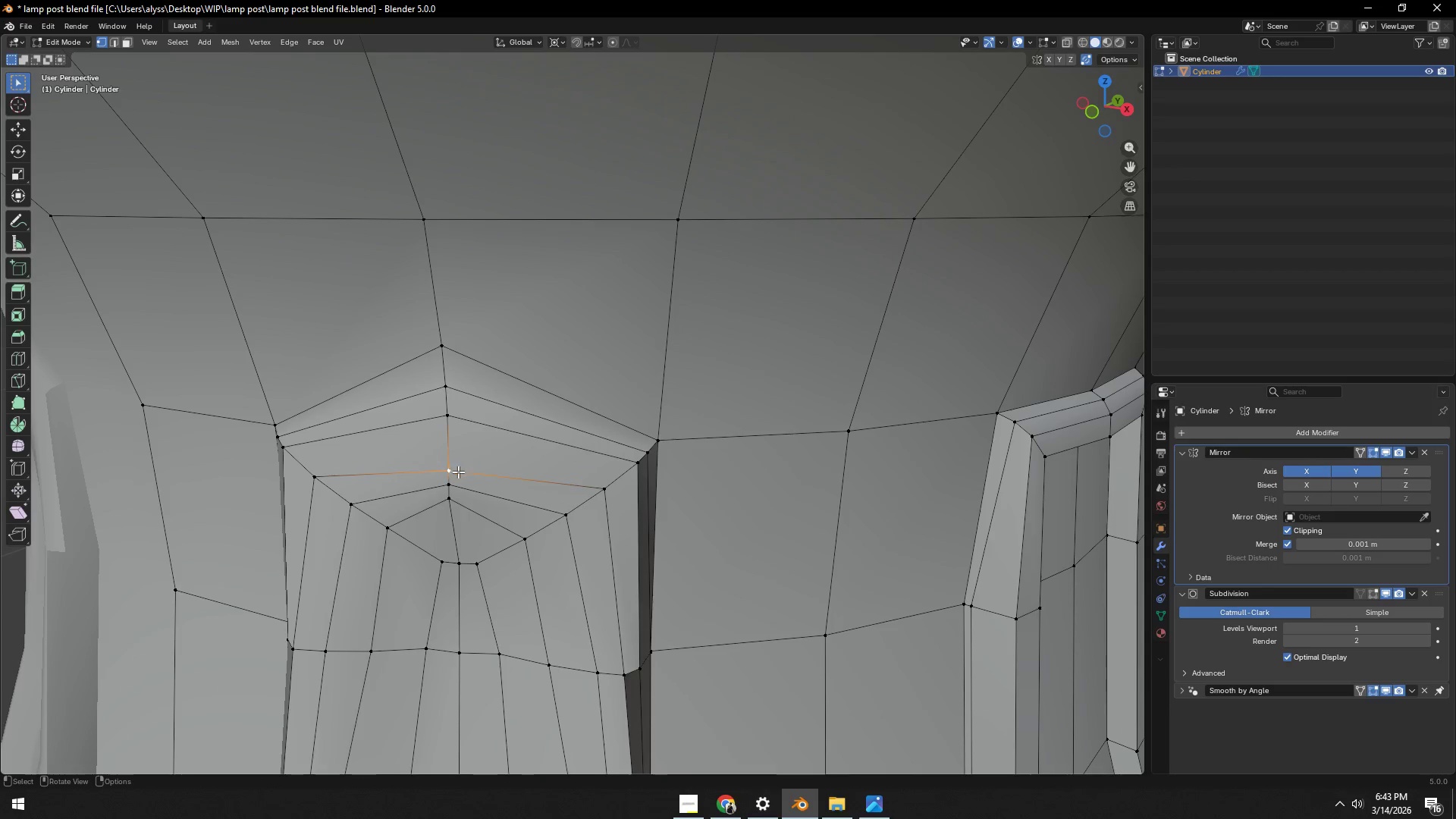 
type(gg)
 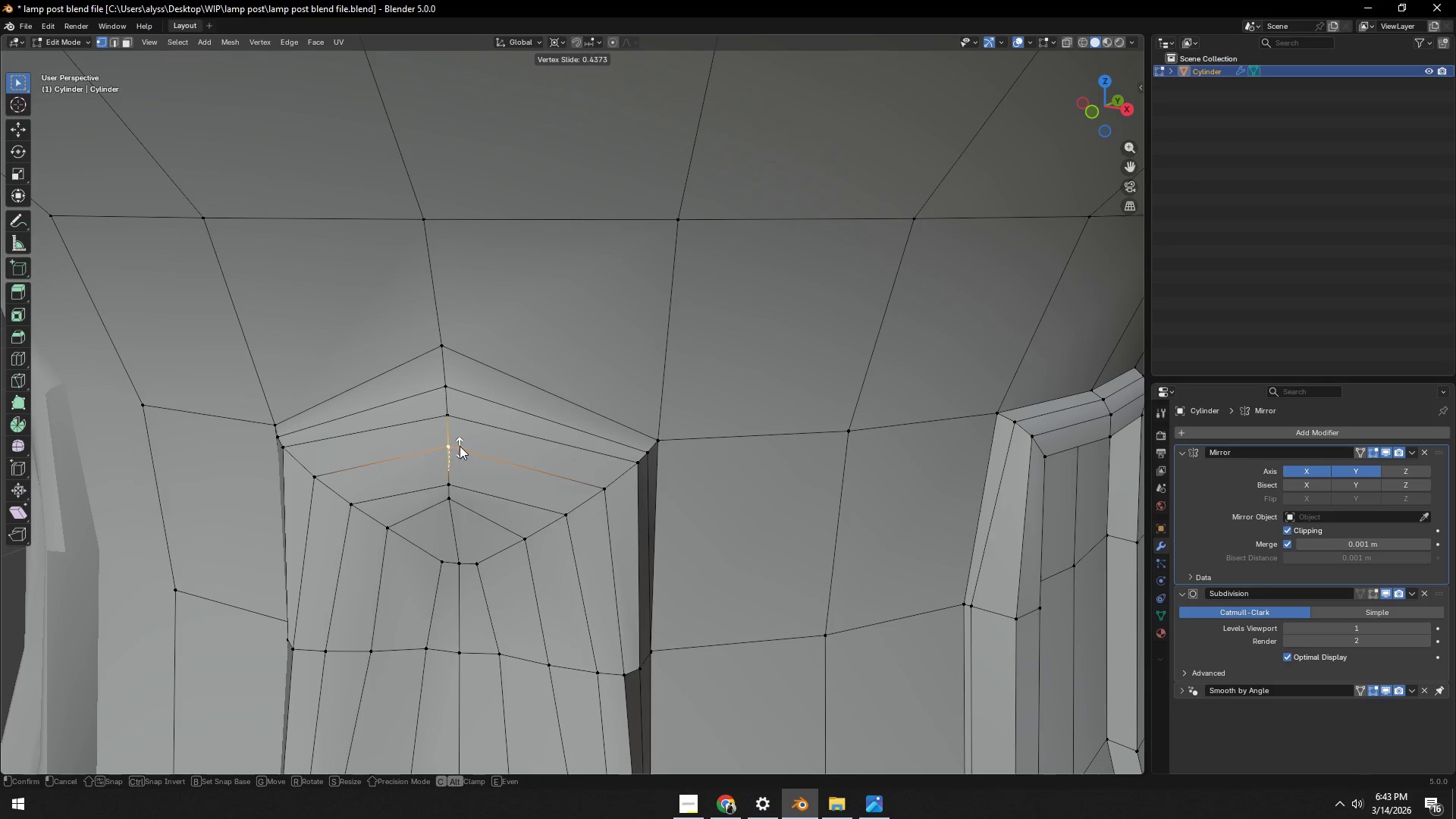 
left_click([460, 444])
 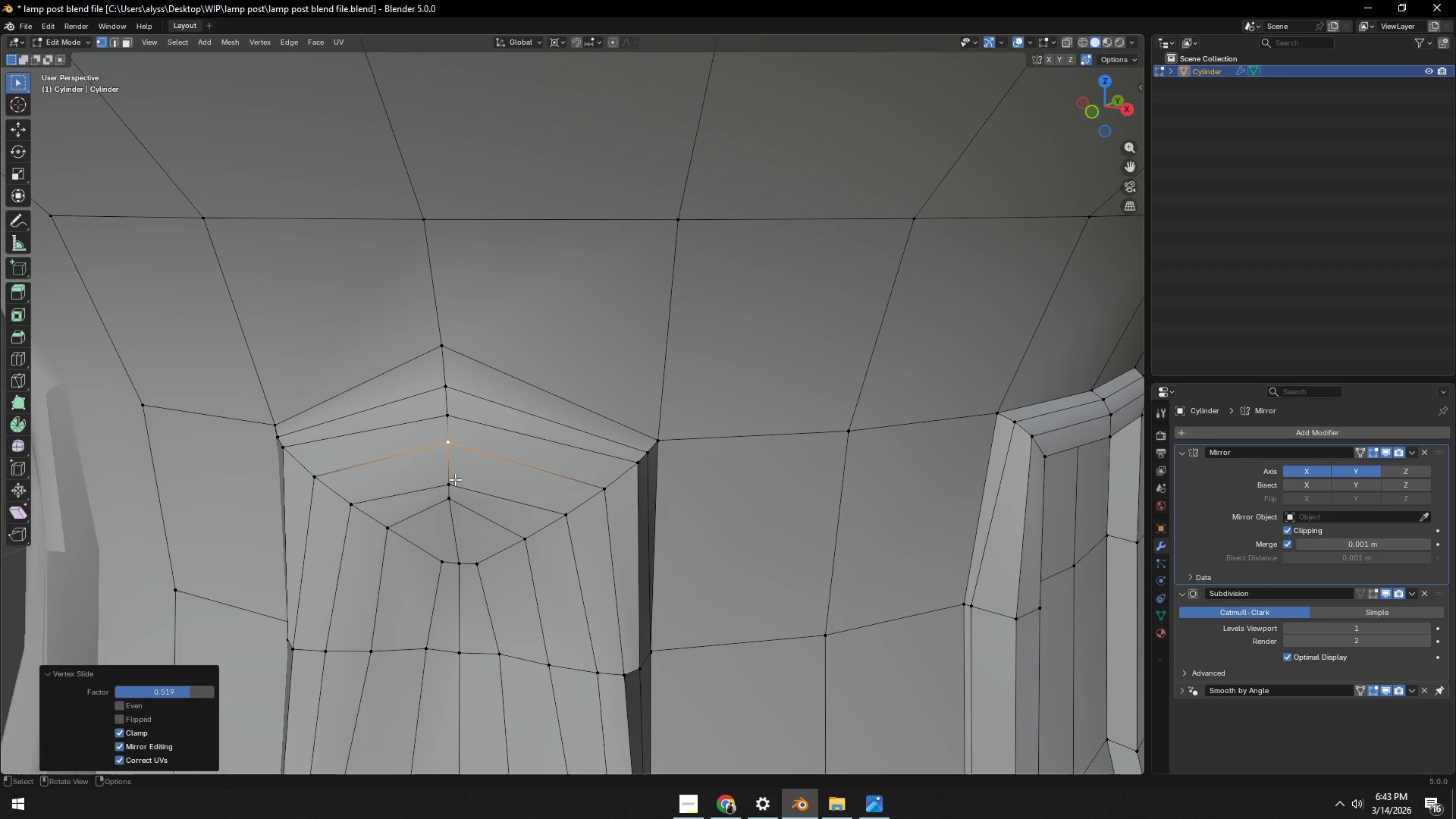 
double_click([452, 483])
 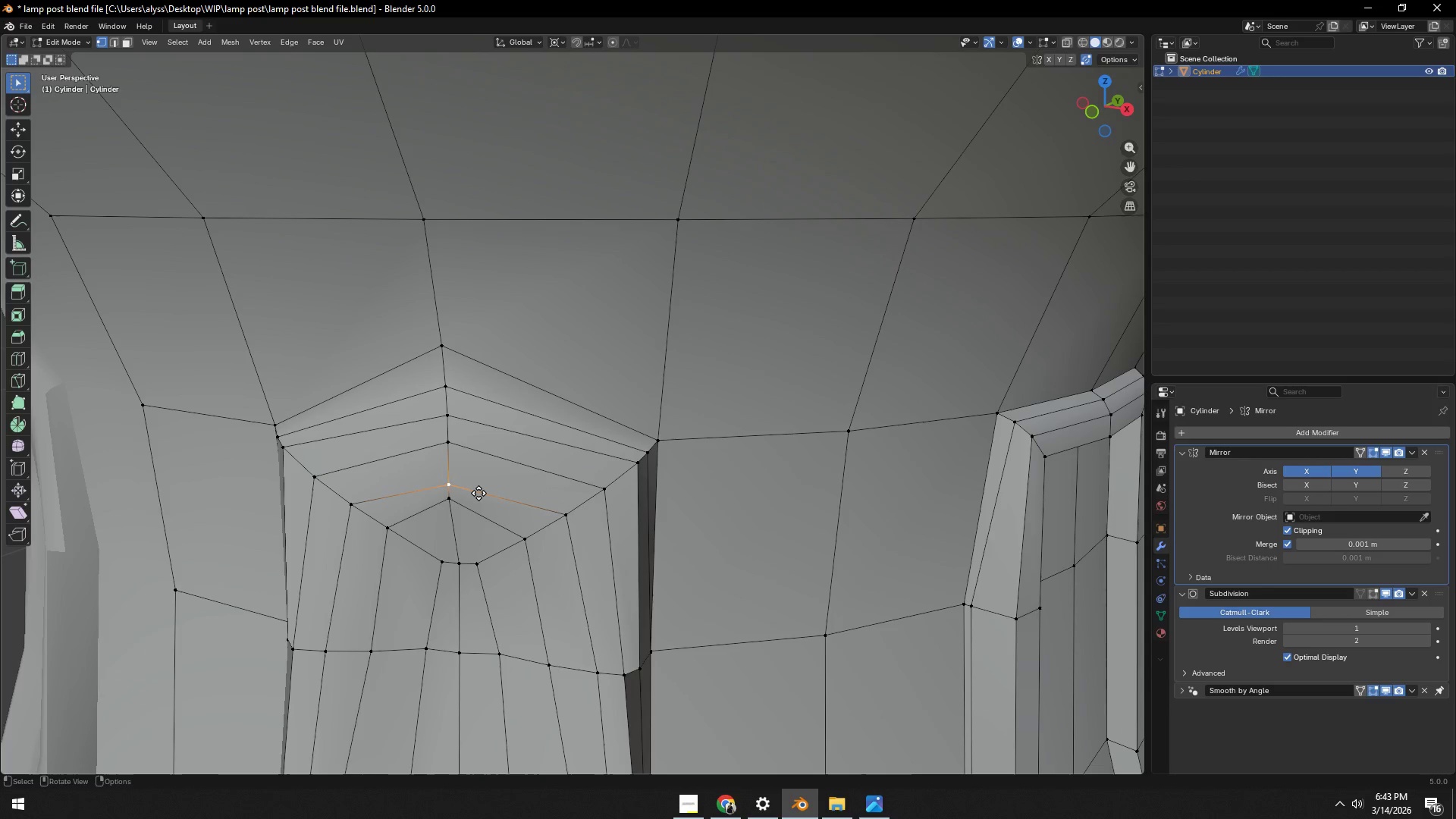 
type(gg)
 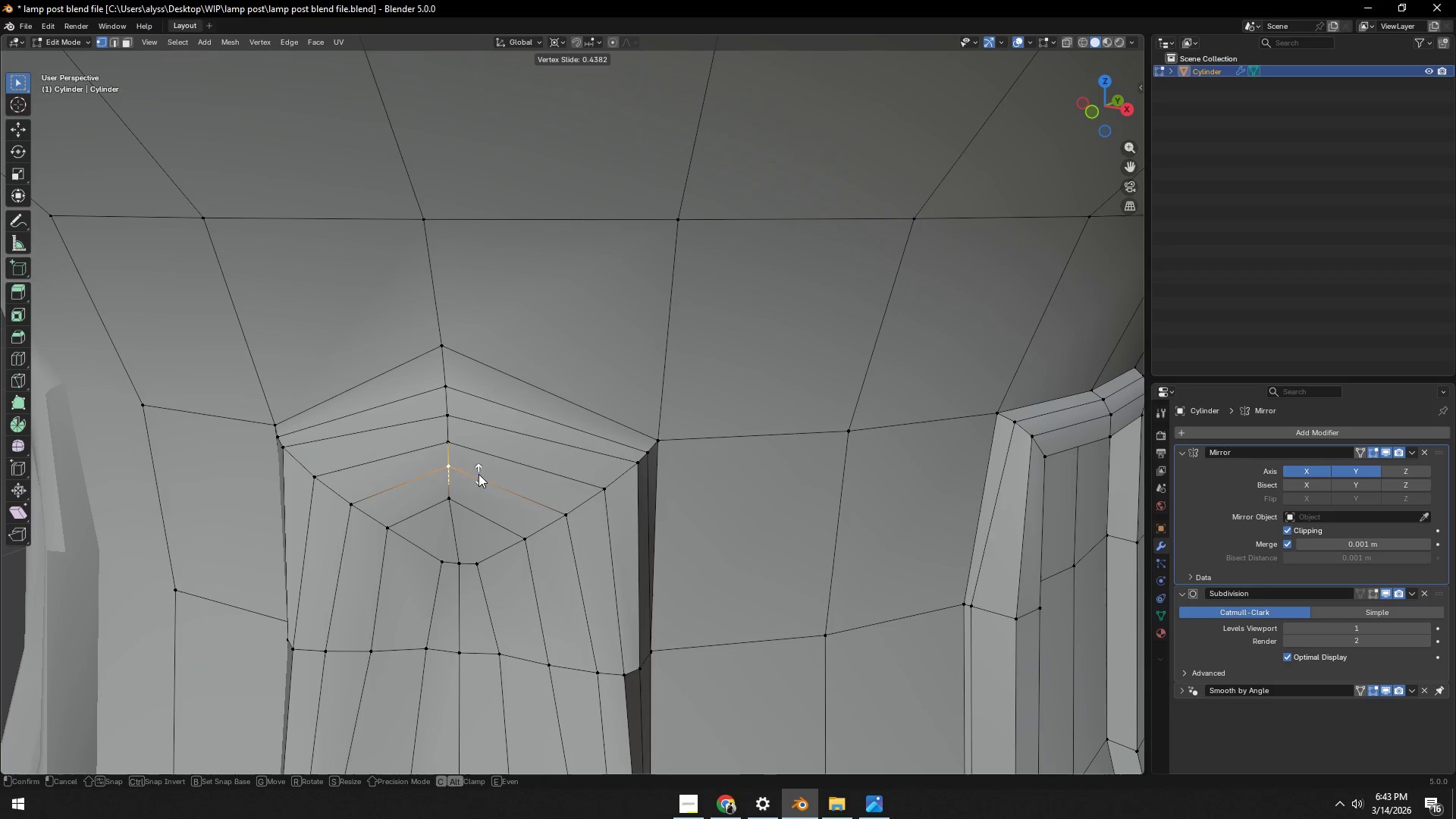 
left_click([478, 469])
 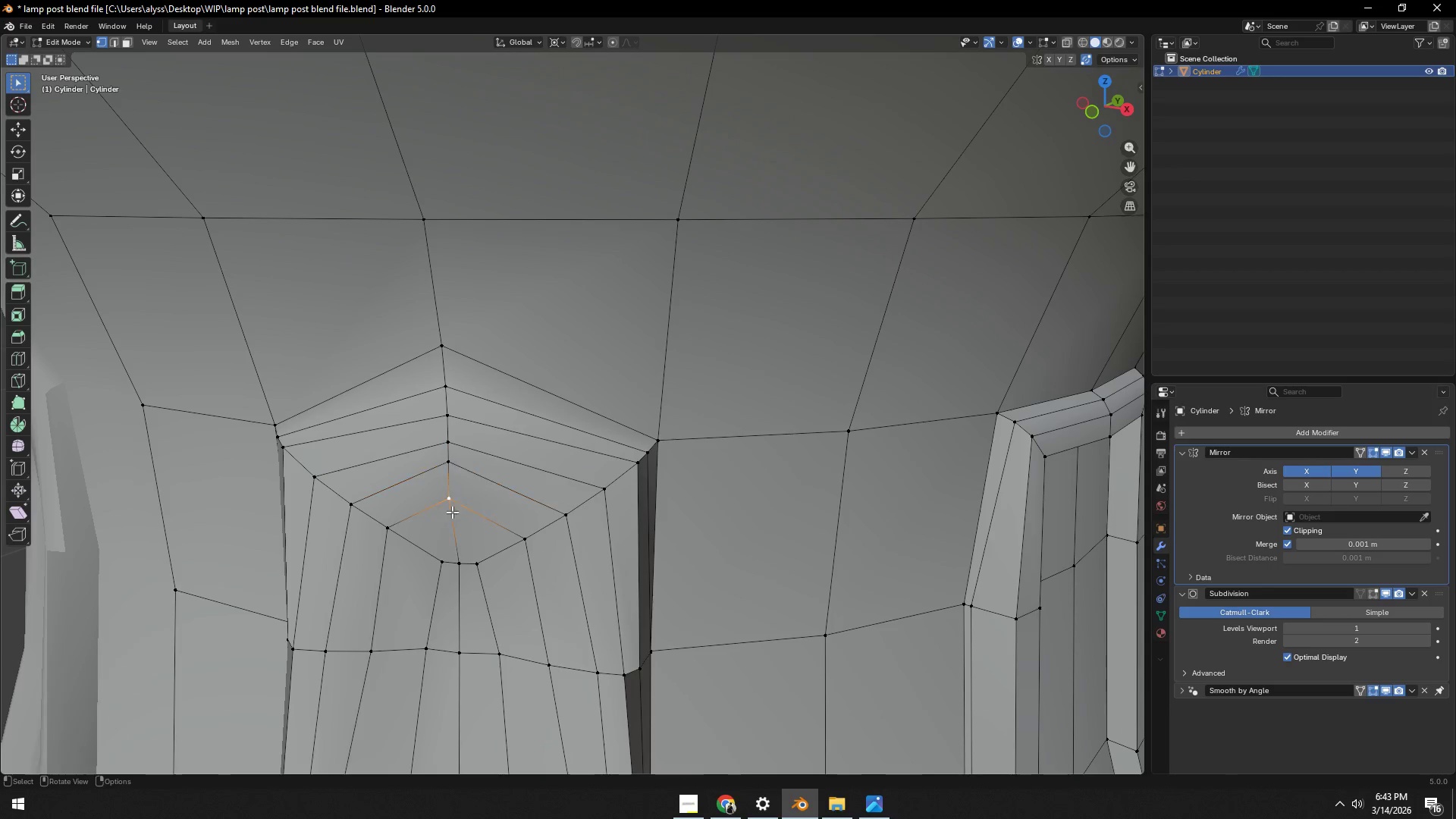 
type(gg)
 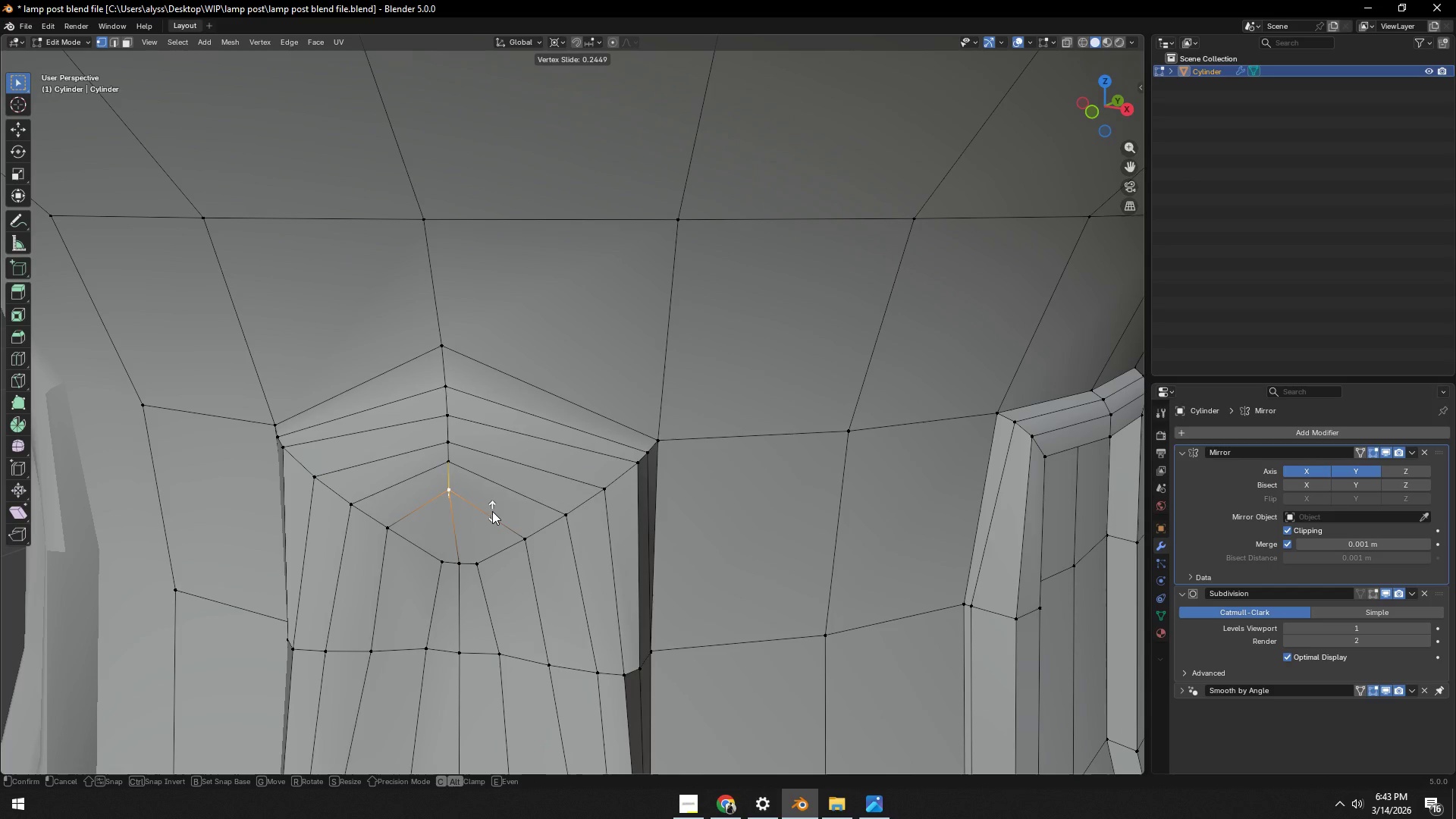 
left_click([492, 511])
 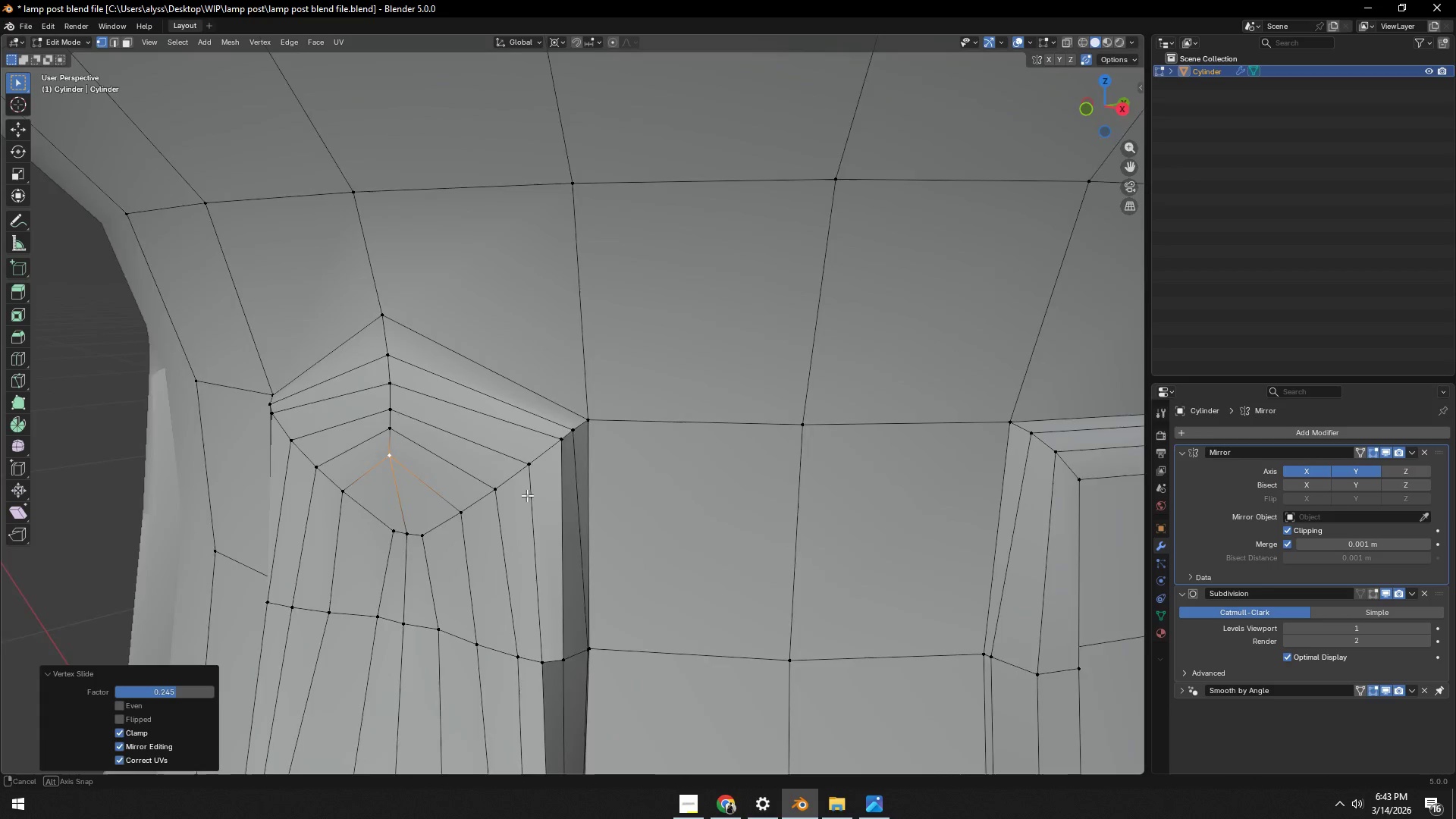 
key(Tab)
 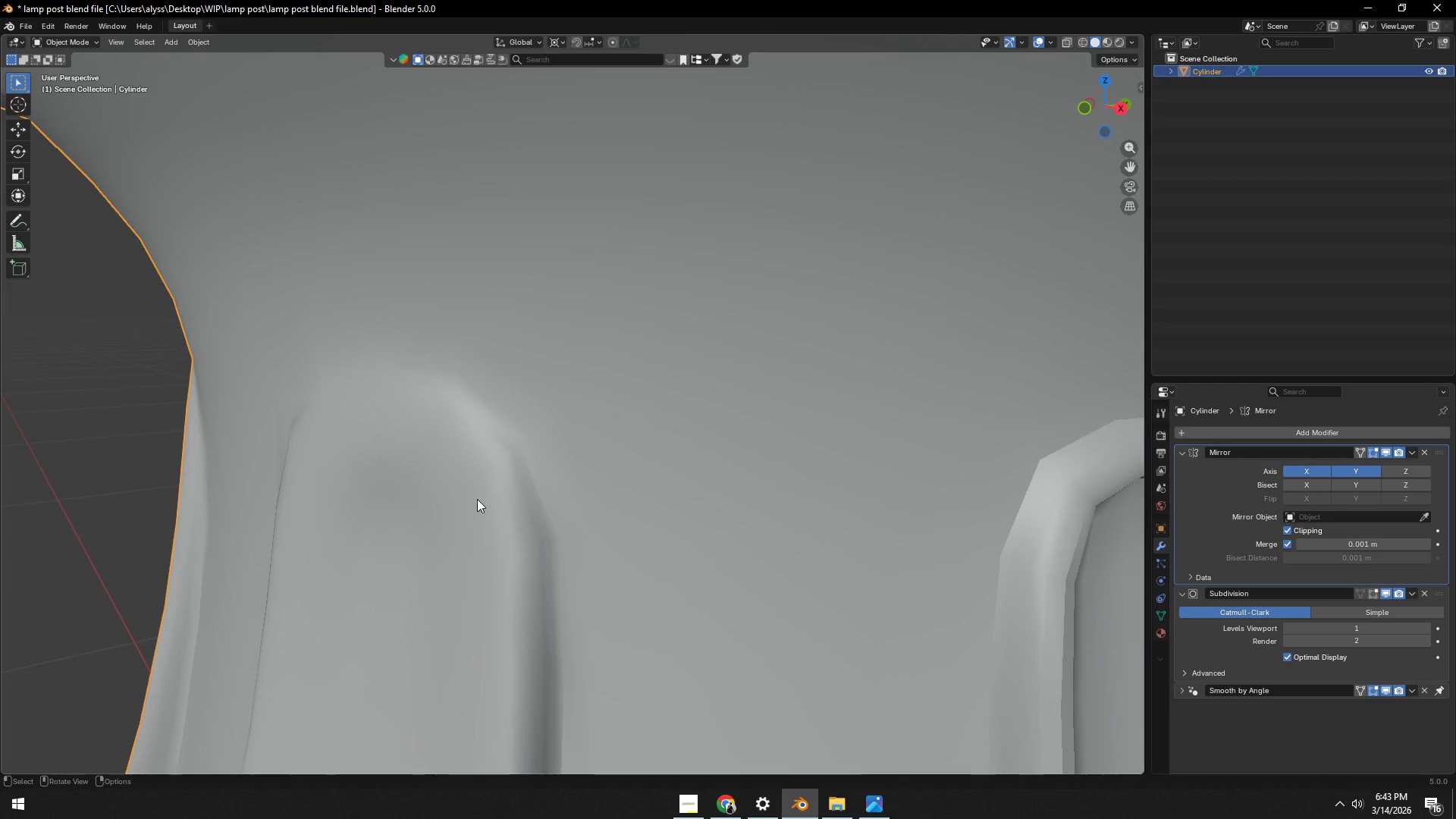 
scroll: coordinate [477, 499], scroll_direction: down, amount: 2.0
 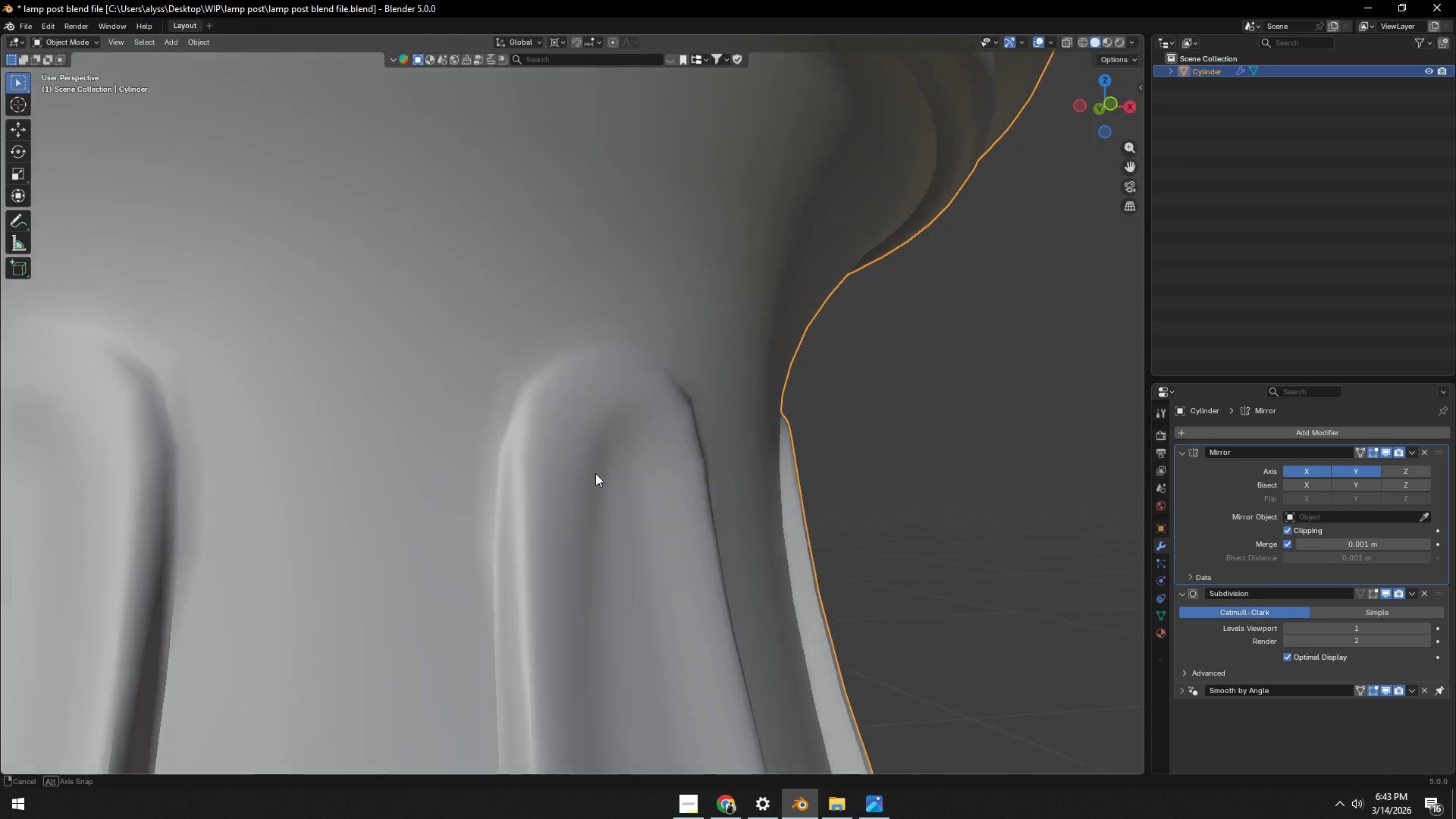 
key(Tab)
 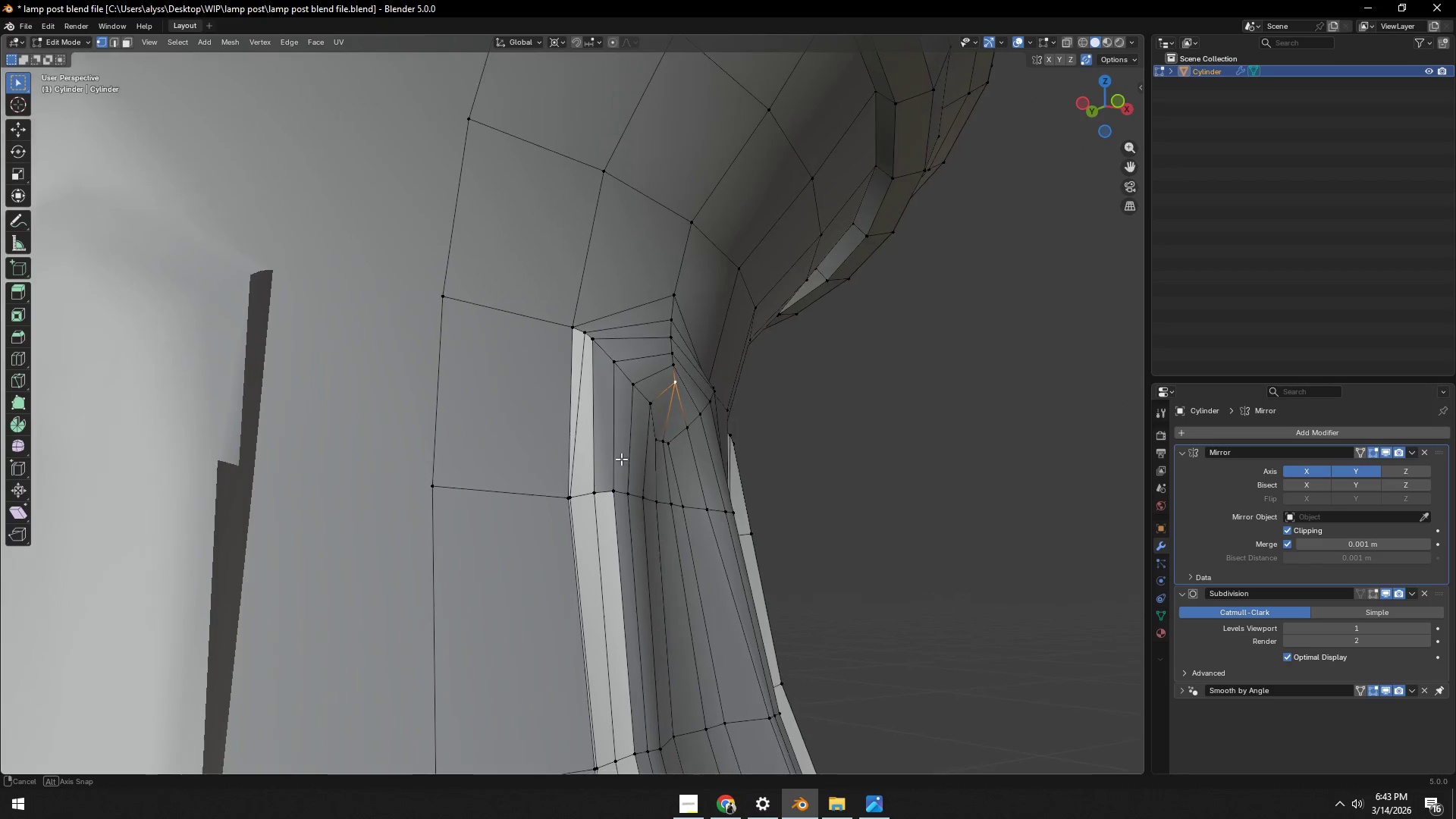 
scroll: coordinate [598, 496], scroll_direction: up, amount: 1.0
 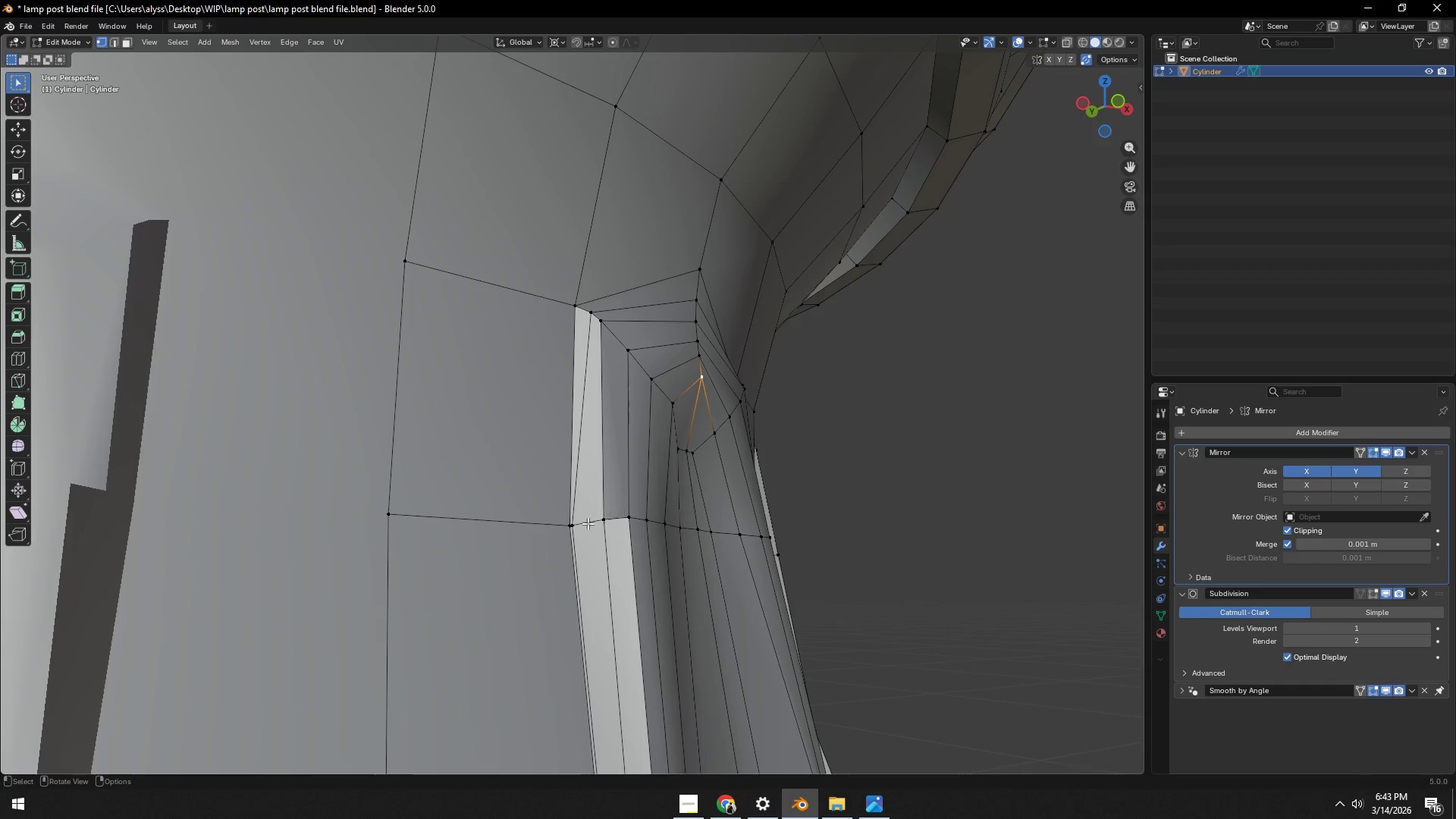 
left_click([576, 525])
 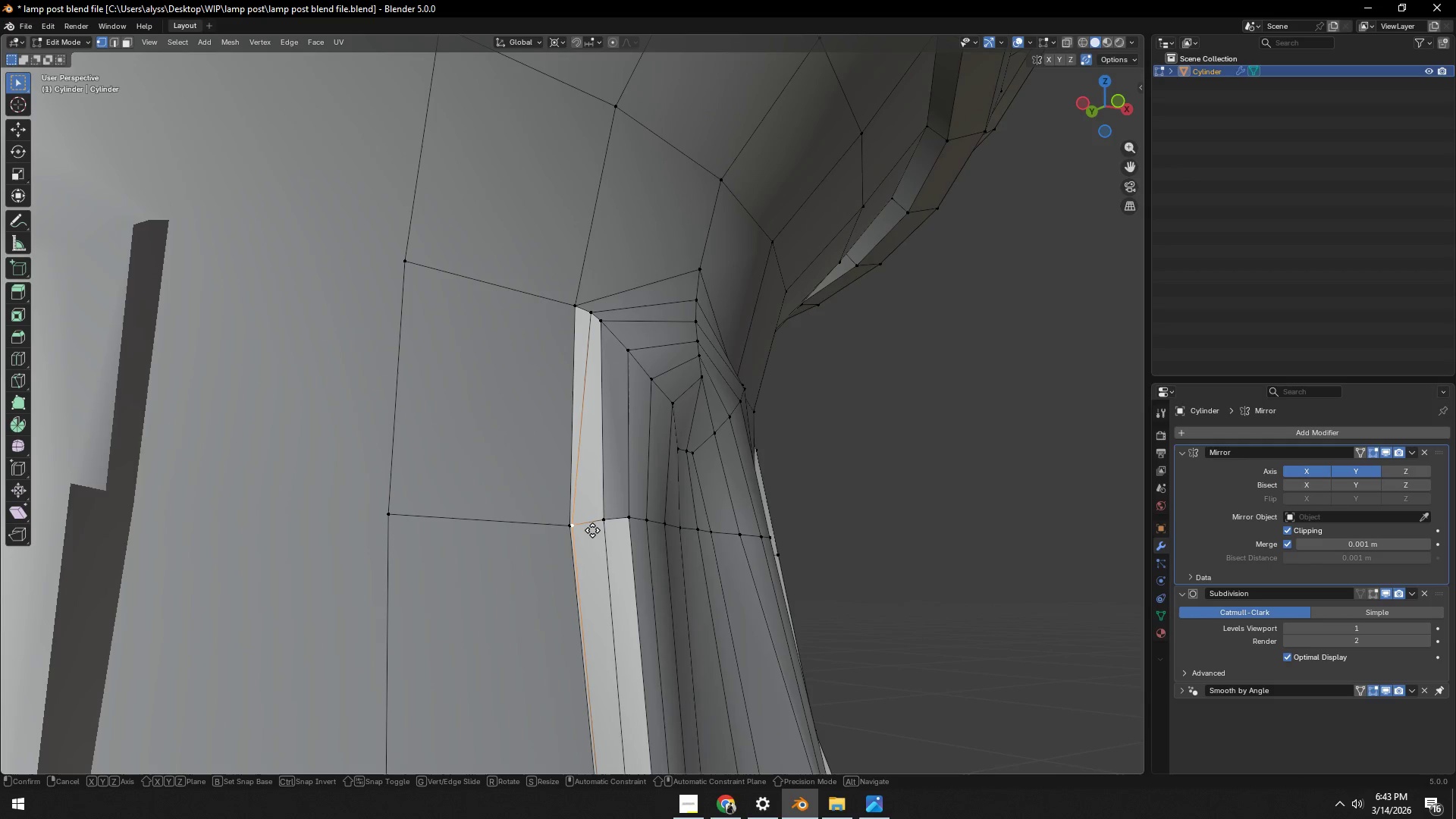 
type(gg)
 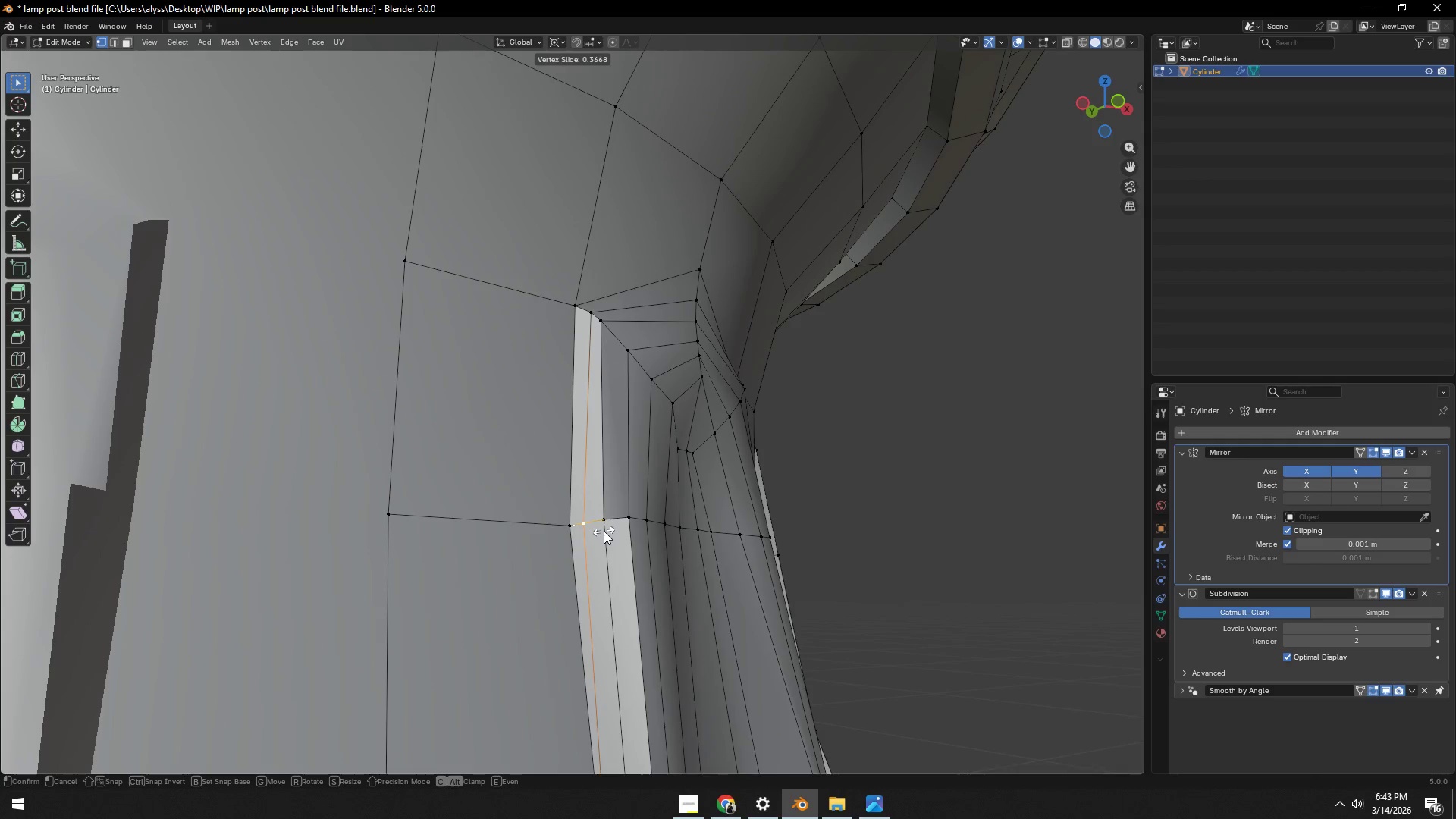 
left_click([604, 531])
 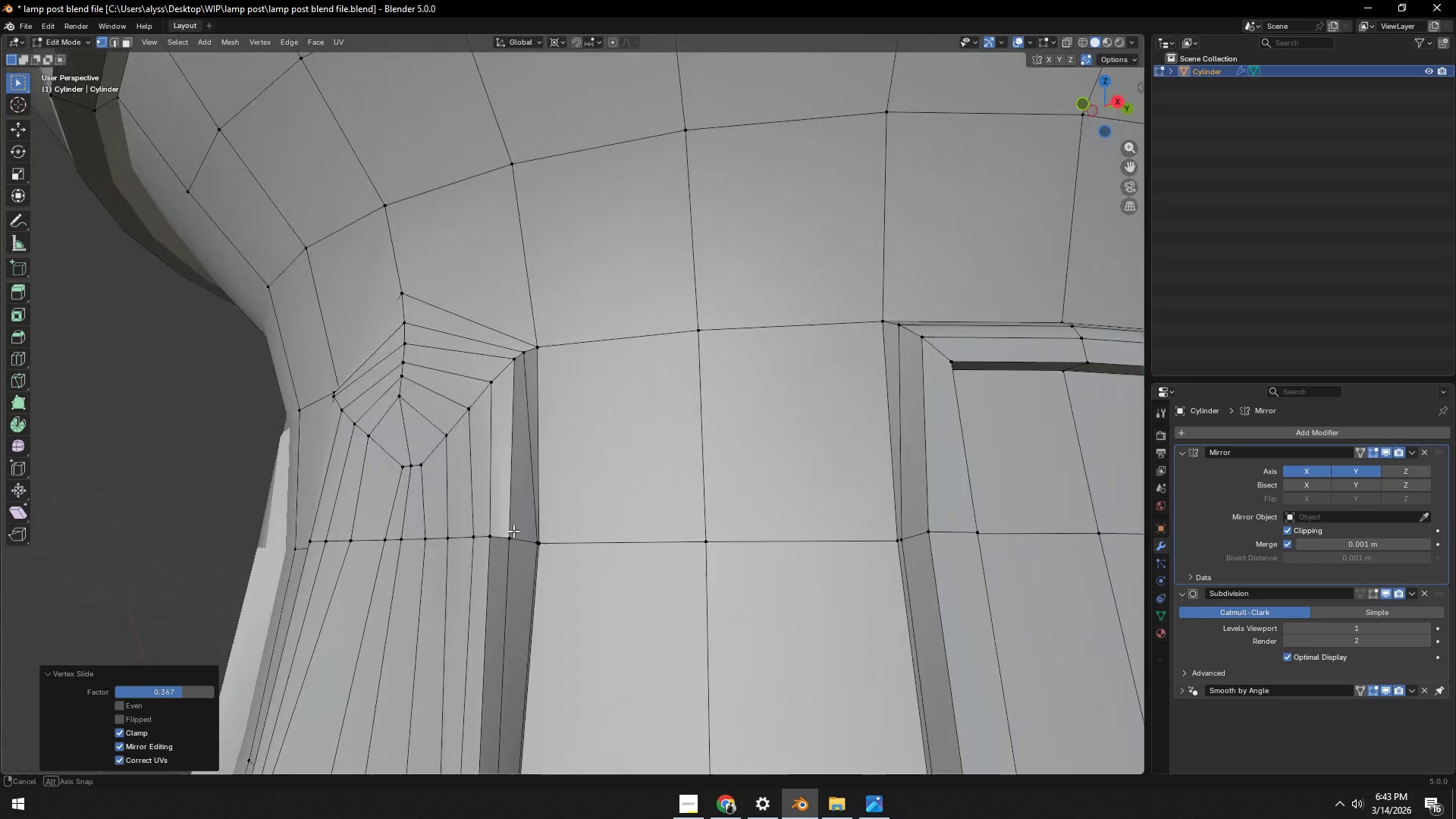 
left_click([504, 538])
 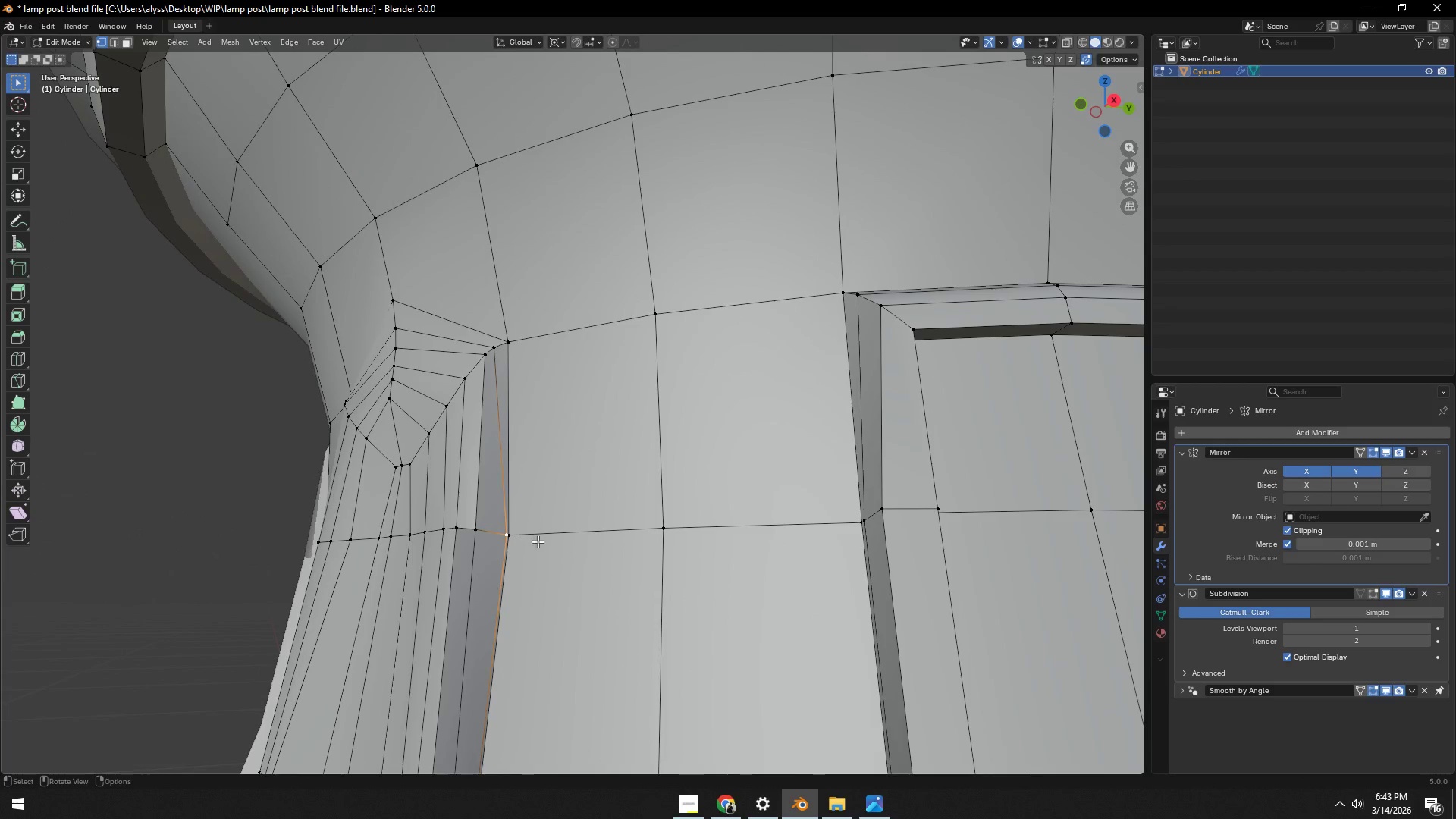 
type(gg)
 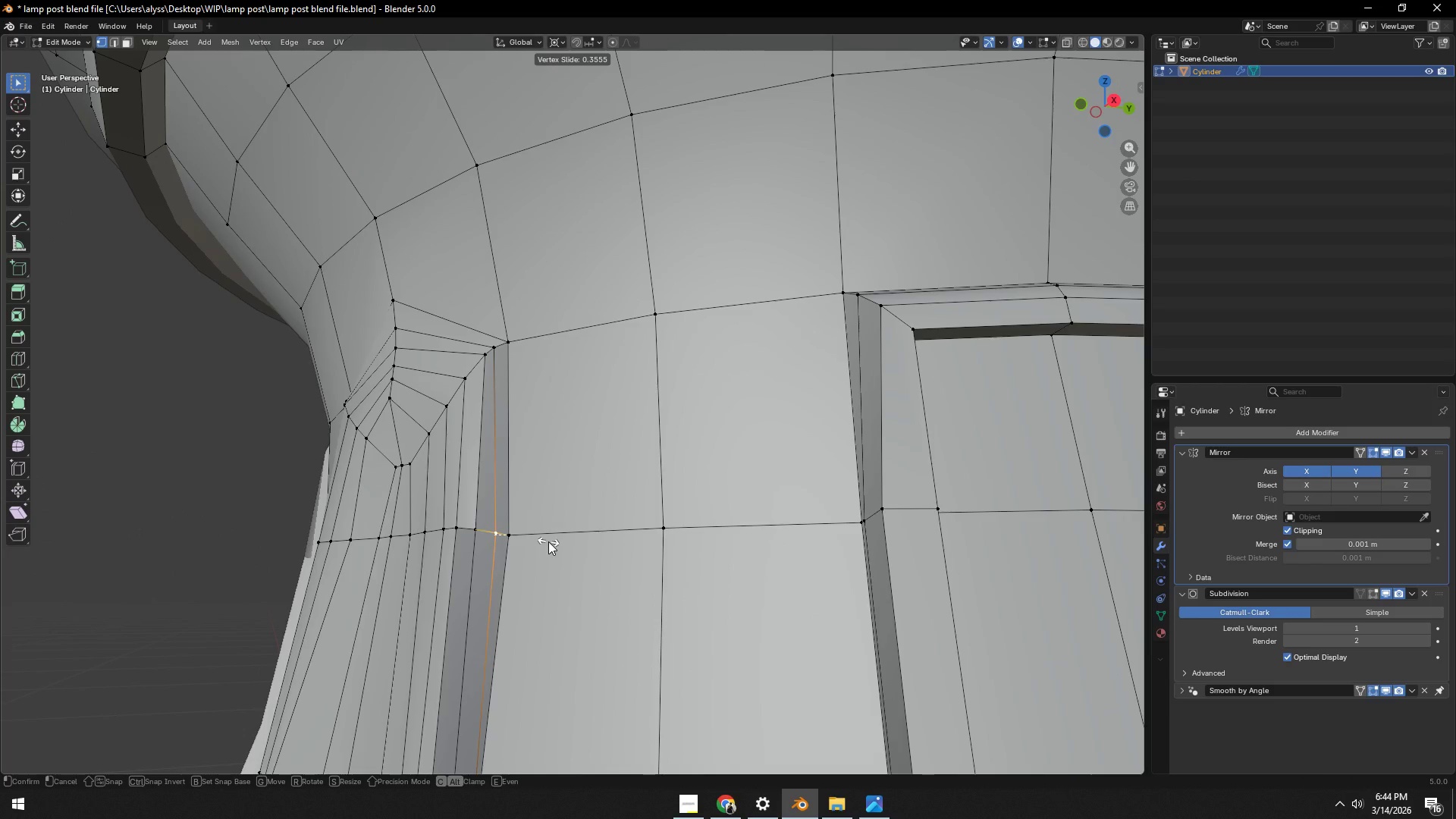 
left_click([548, 541])
 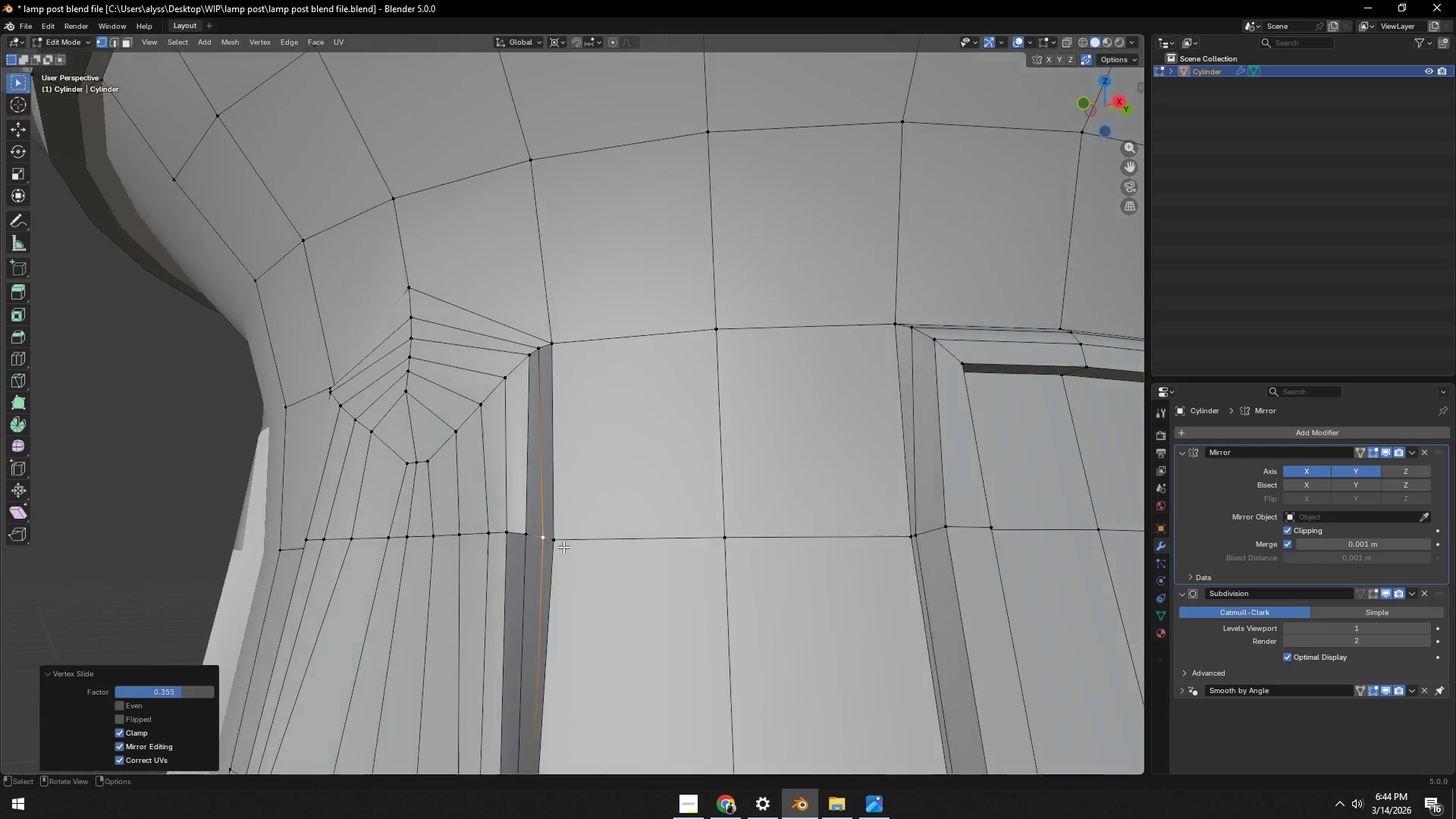 
type(aN)
 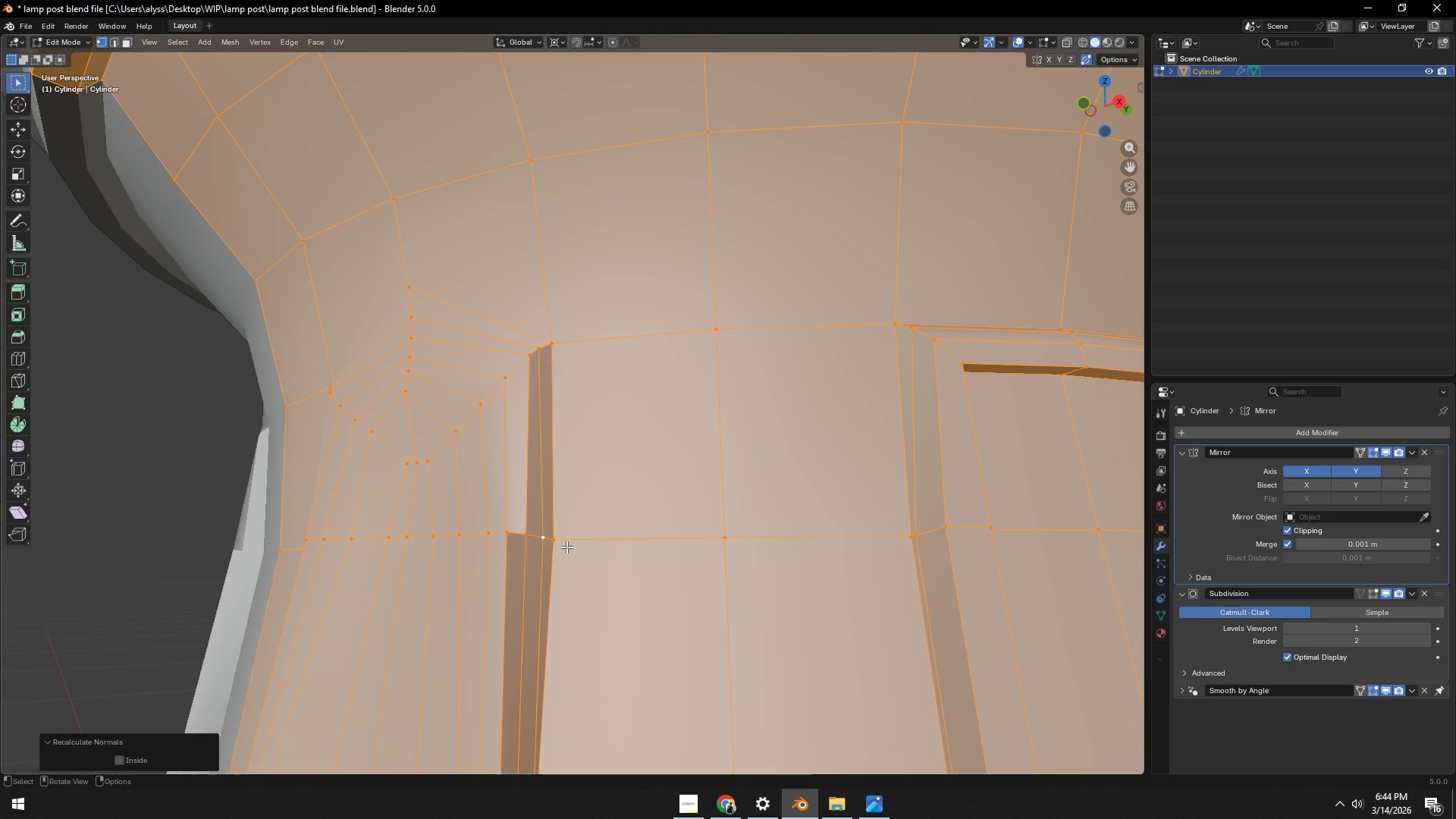 
left_click([539, 404])
 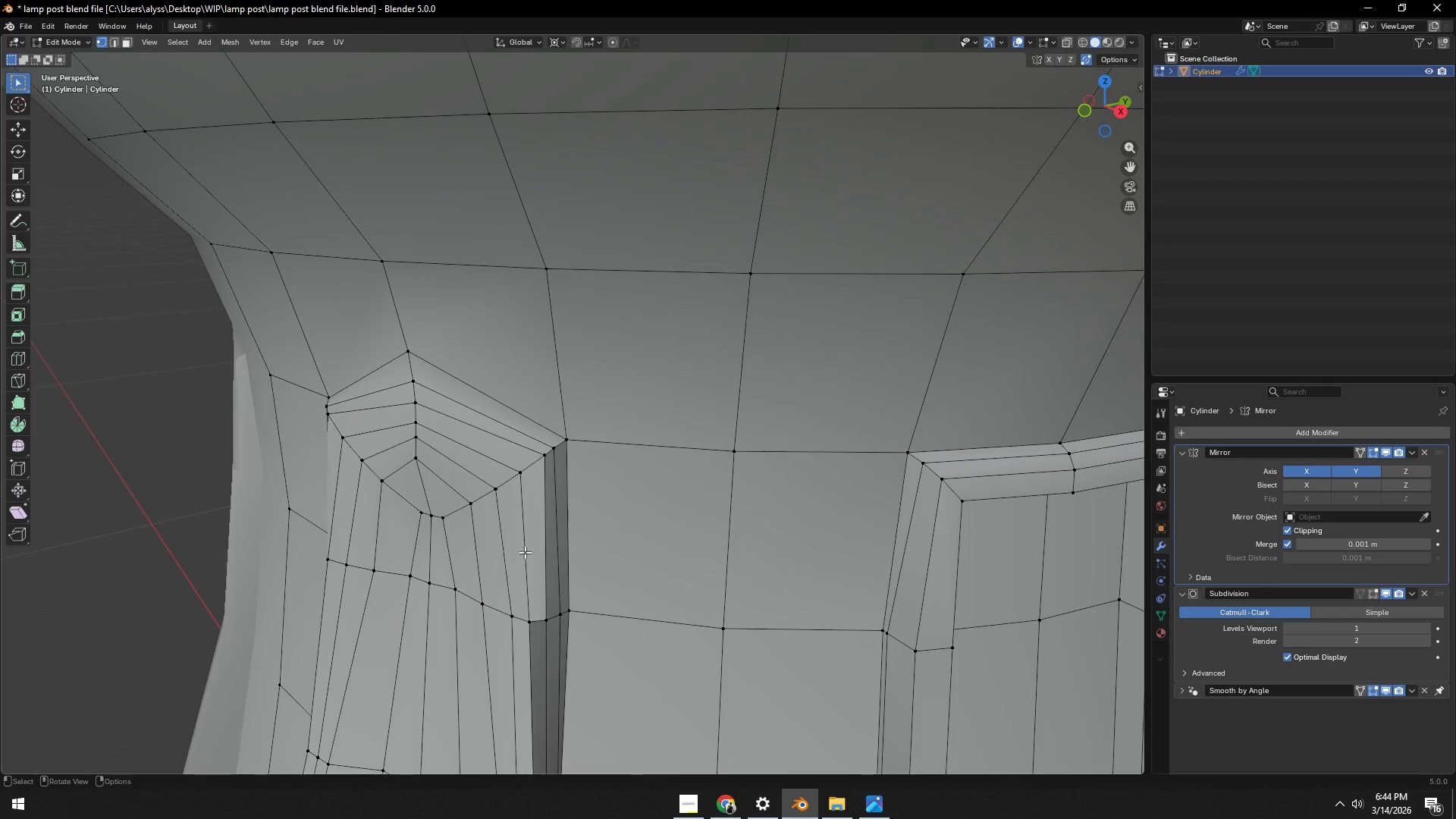 
key(Backquote)
 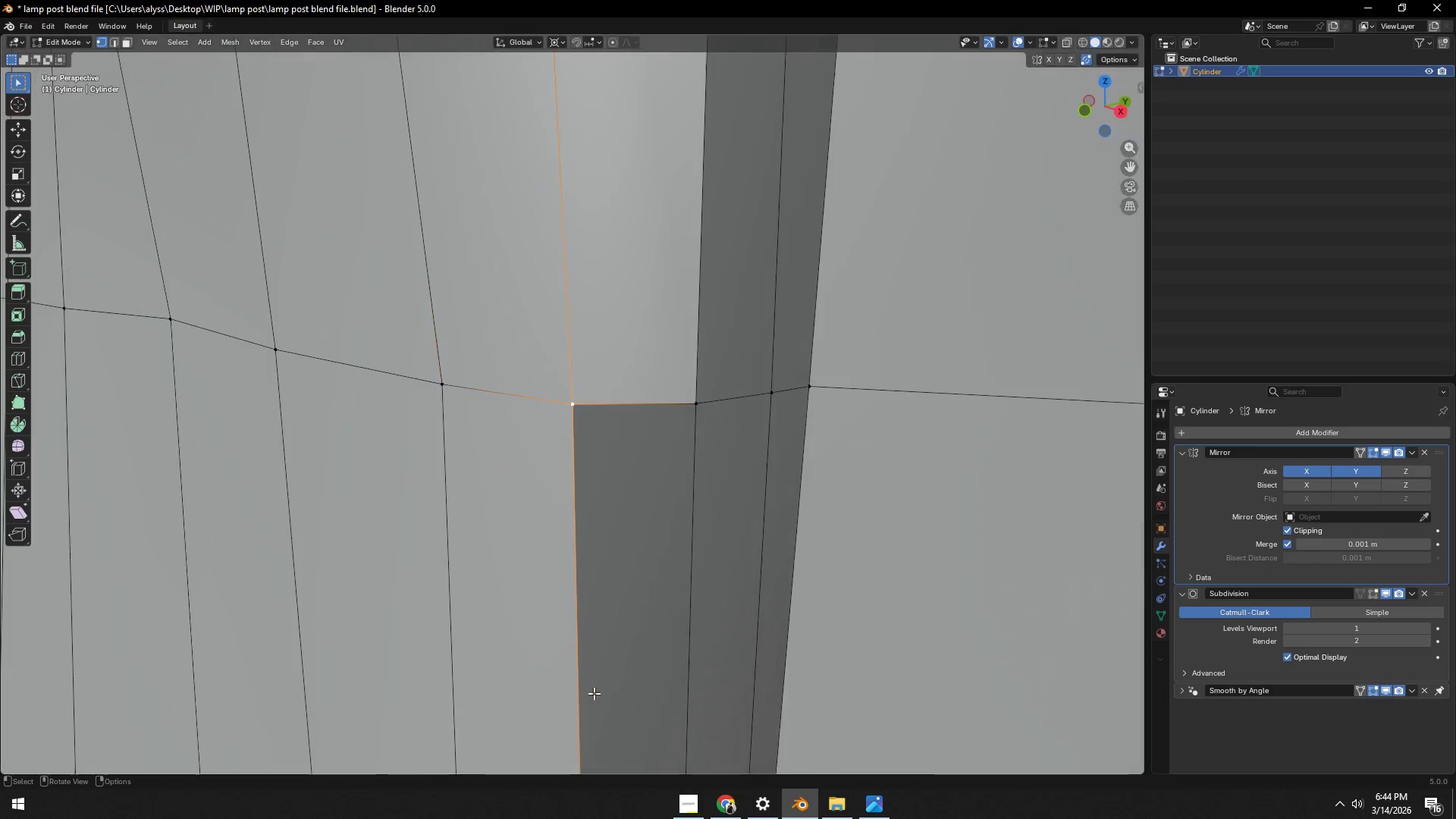 
scroll: coordinate [741, 677], scroll_direction: down, amount: 5.0
 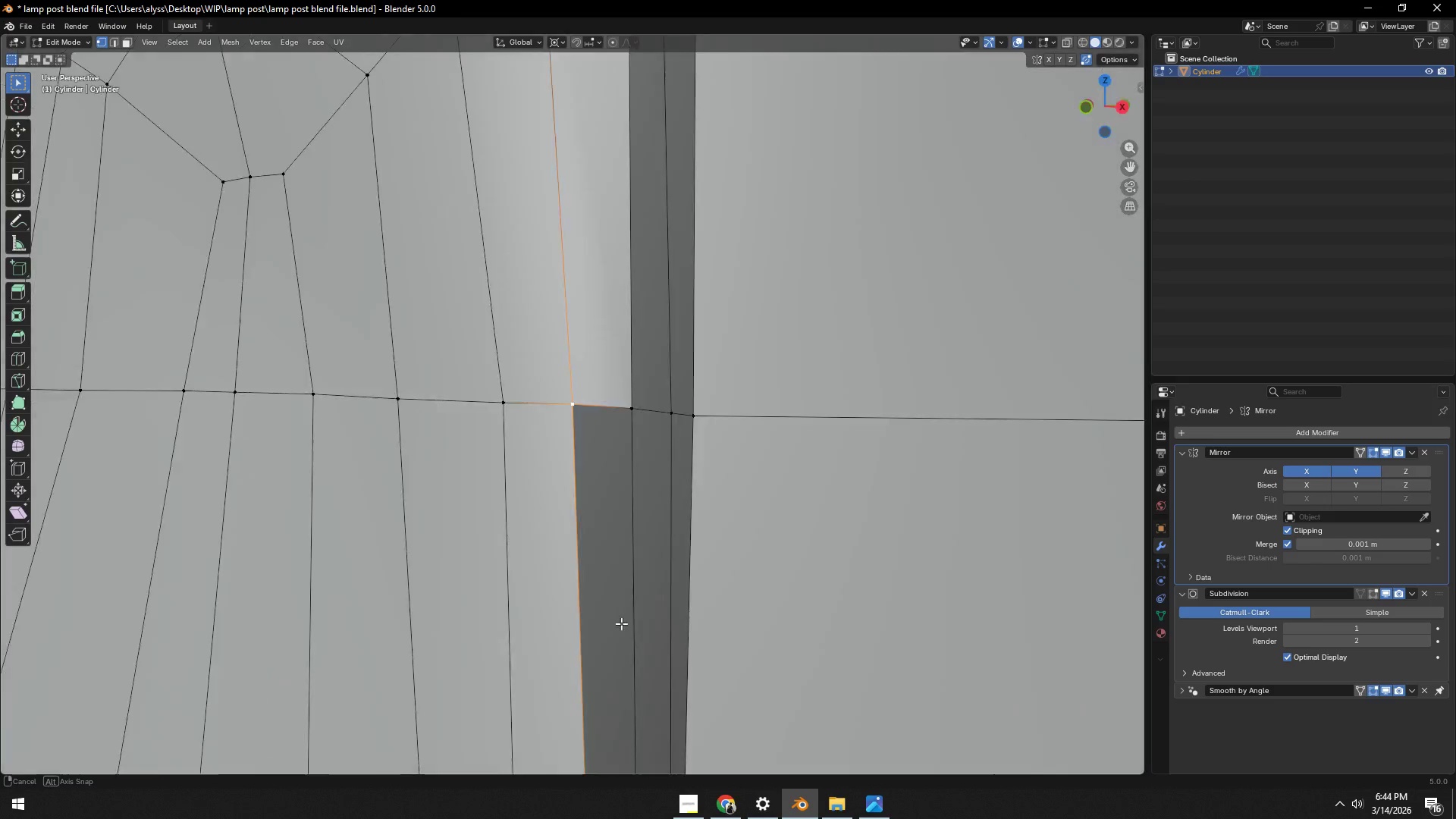 
hold_key(key=ShiftLeft, duration=0.42)
 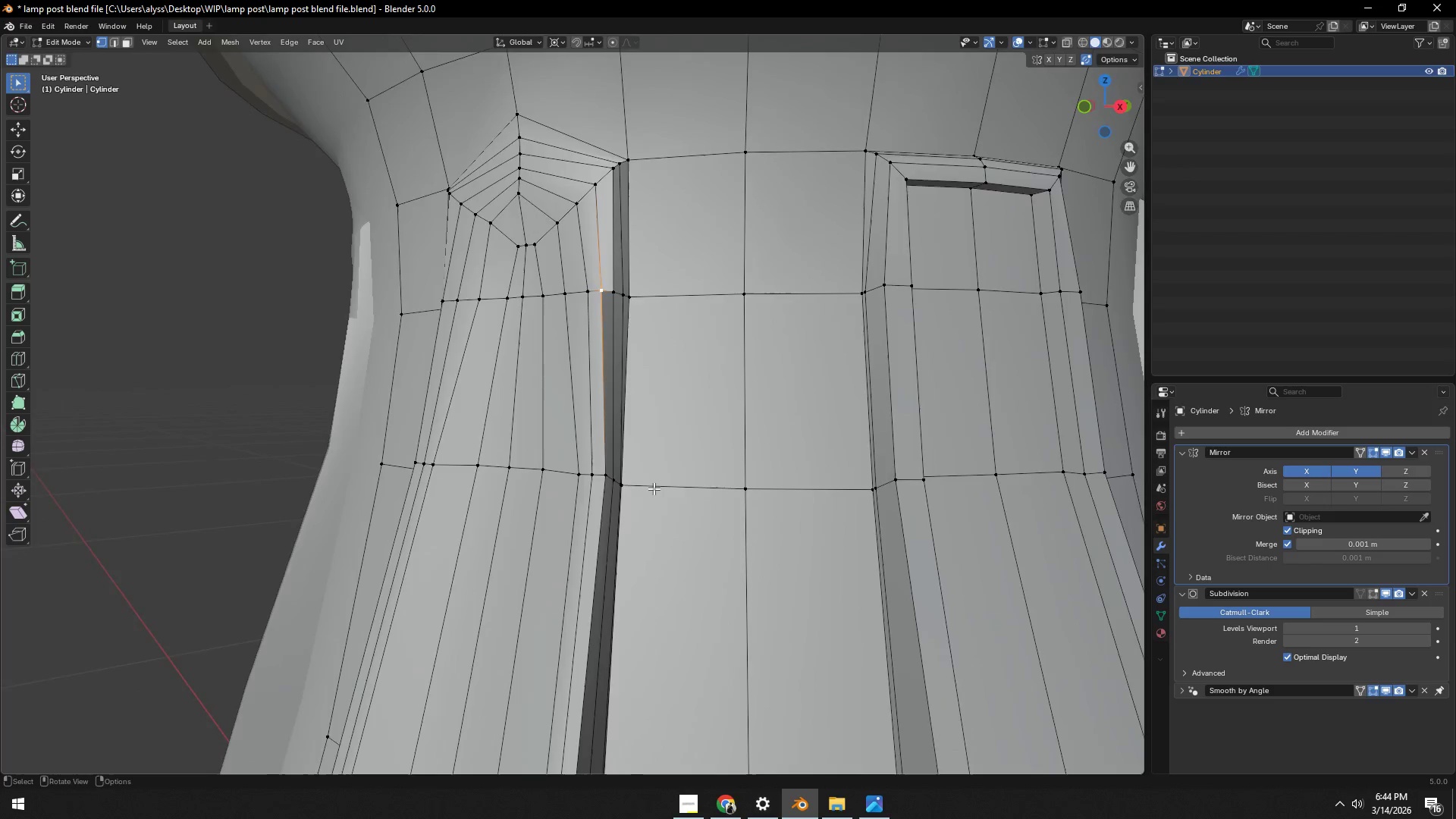 
scroll: coordinate [617, 626], scroll_direction: down, amount: 9.0
 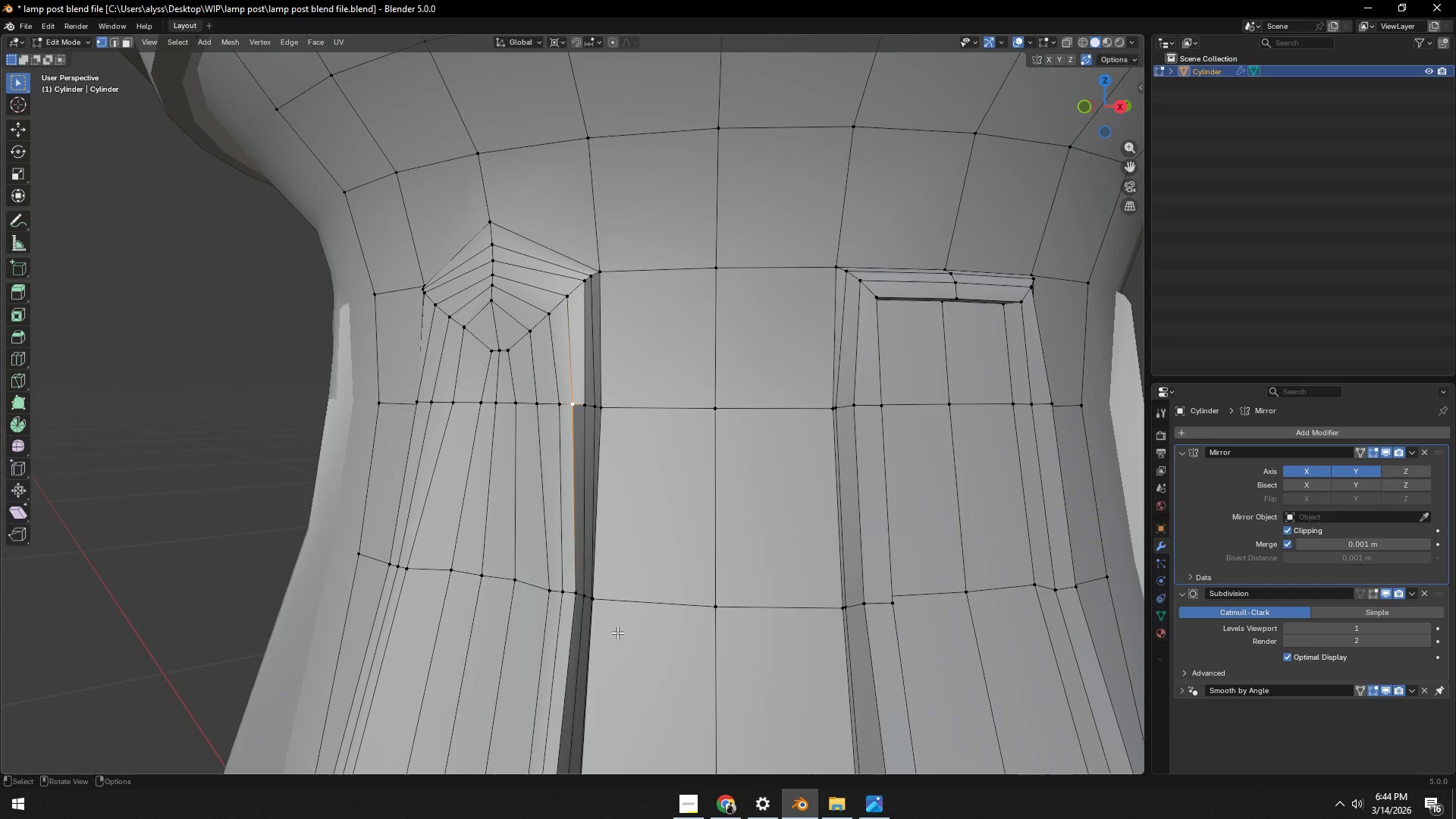 
scroll: coordinate [654, 490], scroll_direction: up, amount: 3.0
 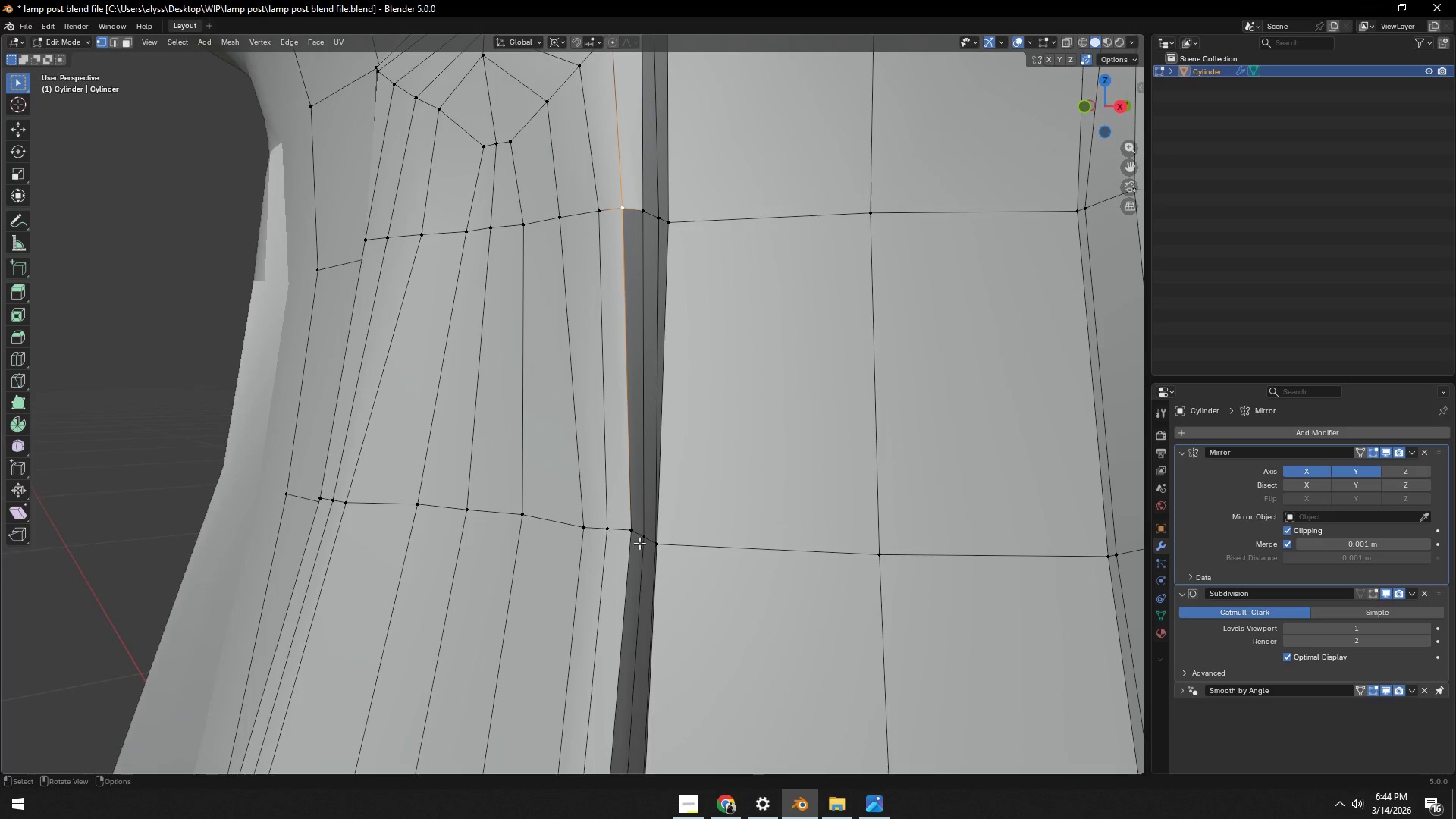 
left_click([636, 538])
 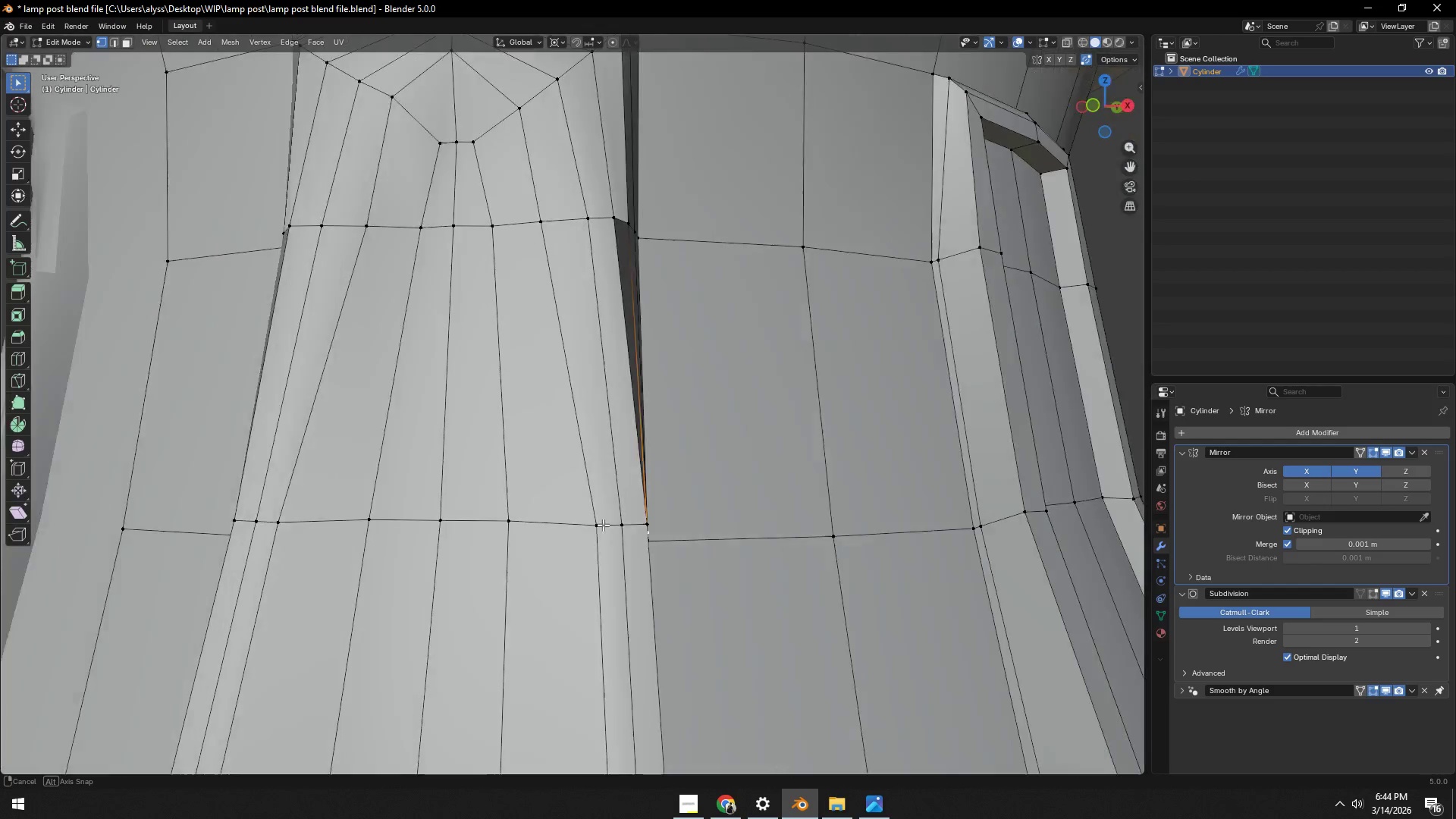 
hold_key(key=ShiftLeft, duration=0.38)
 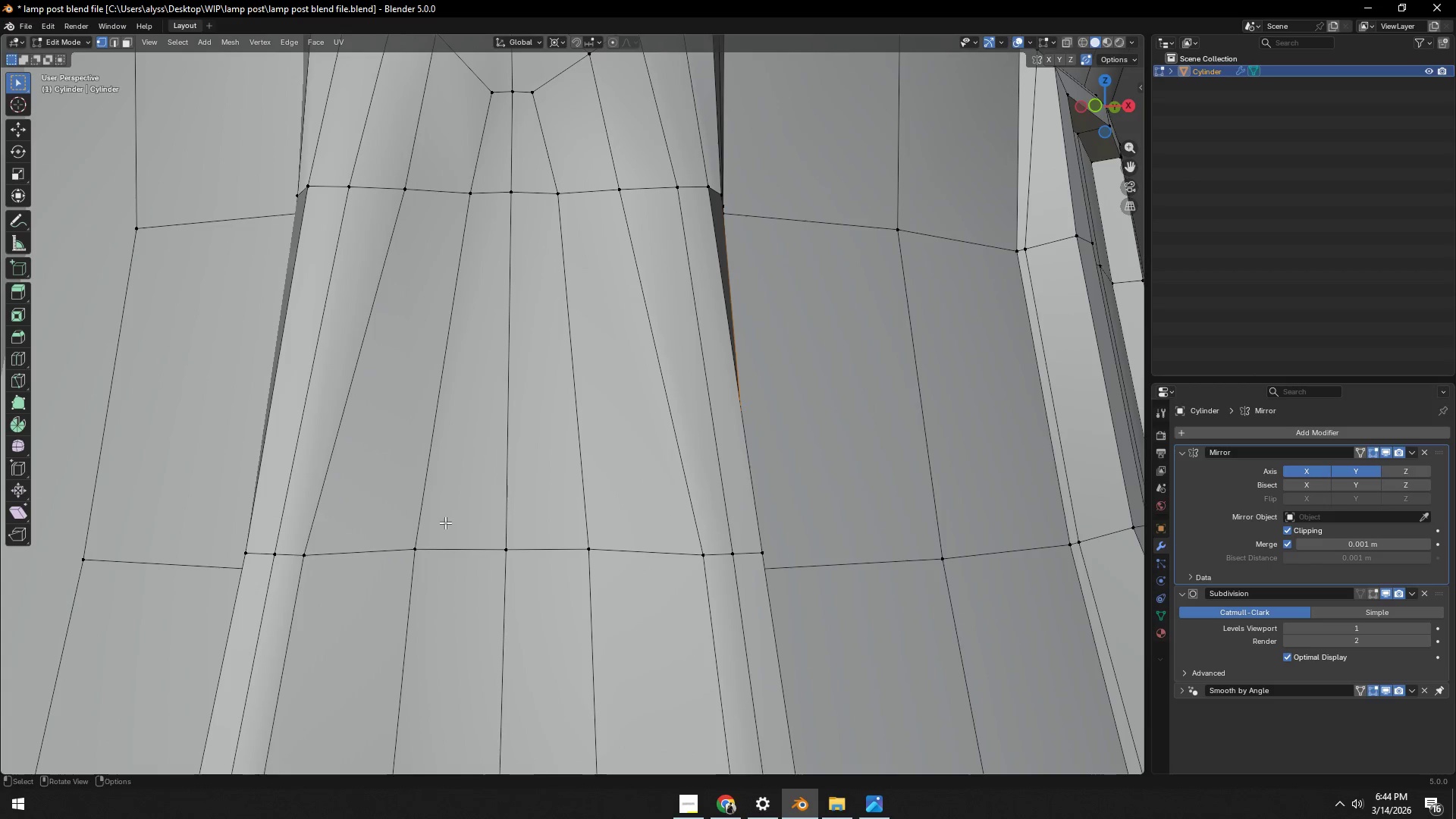 
scroll: coordinate [611, 526], scroll_direction: down, amount: 1.0
 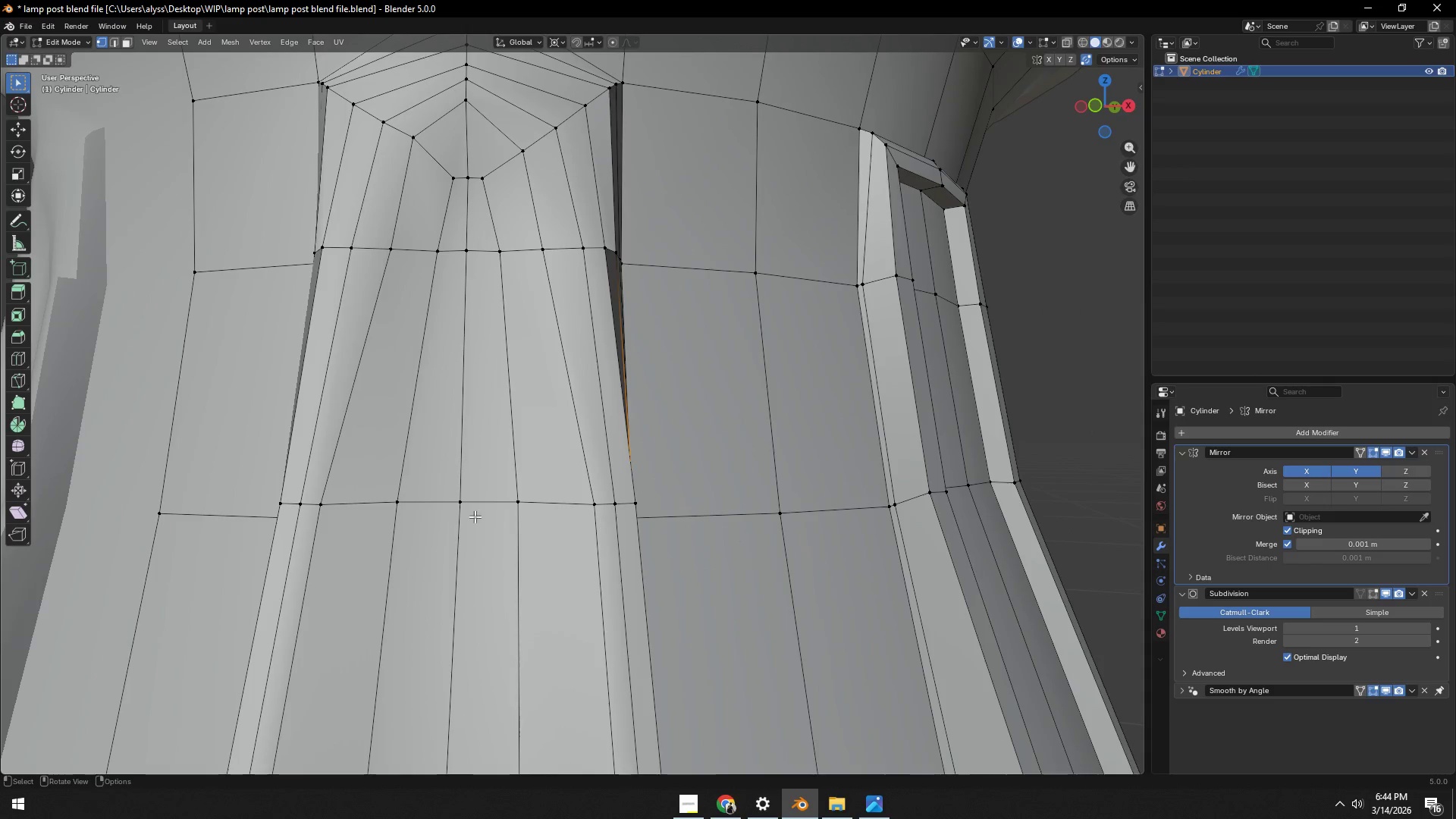 
scroll: coordinate [474, 513], scroll_direction: up, amount: 1.0
 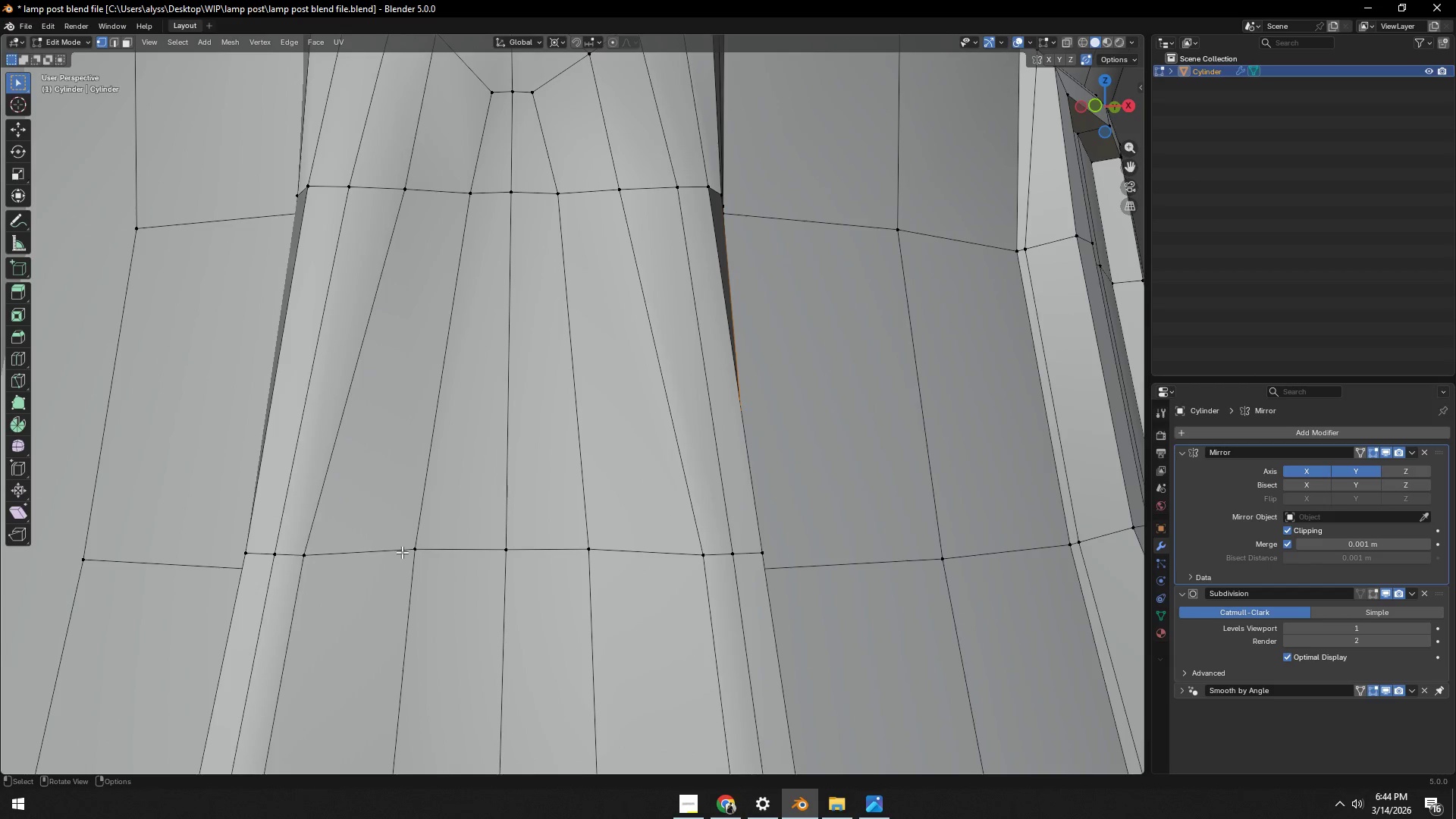 
left_click([413, 557])
 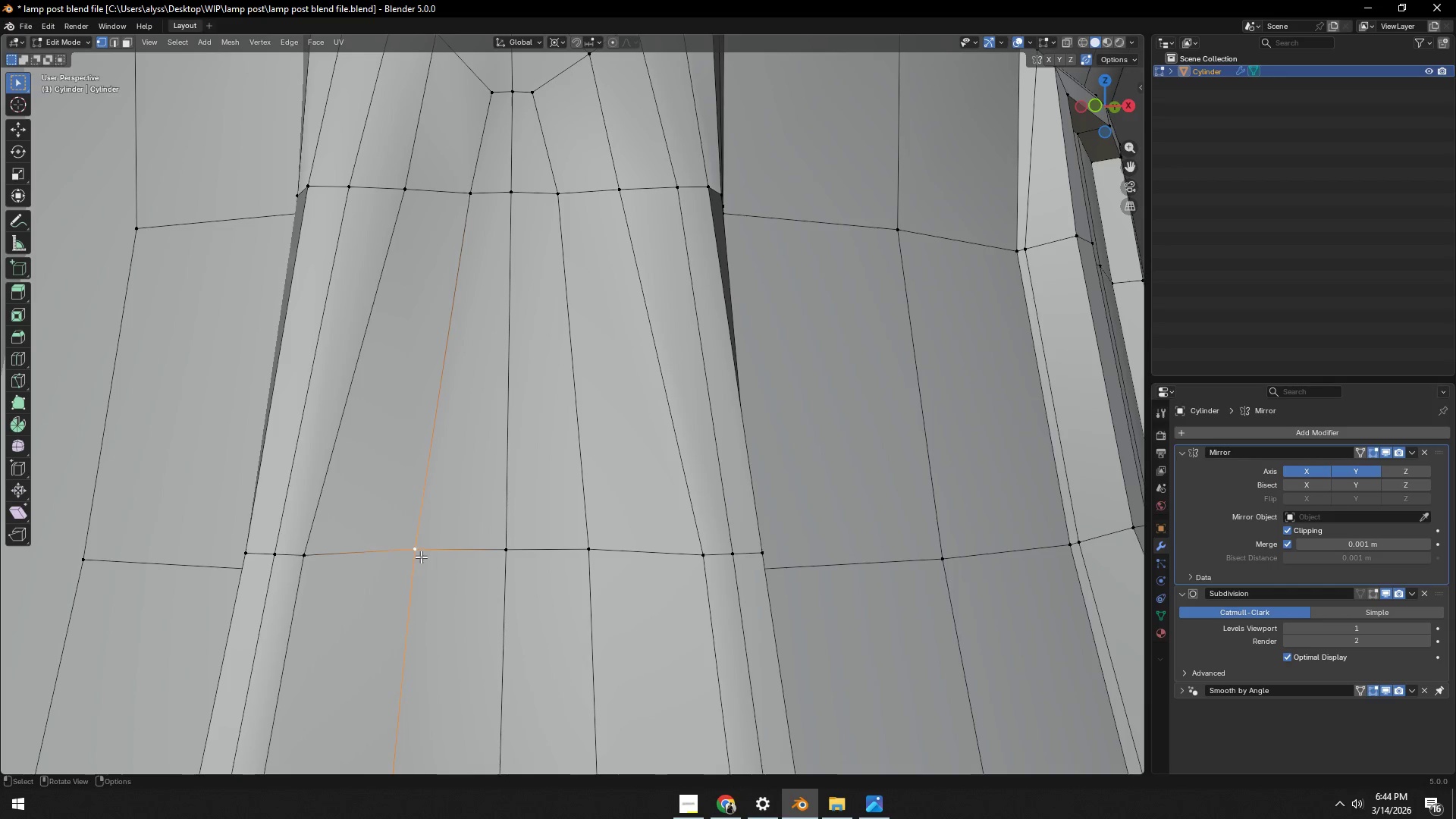 
type(gg)
 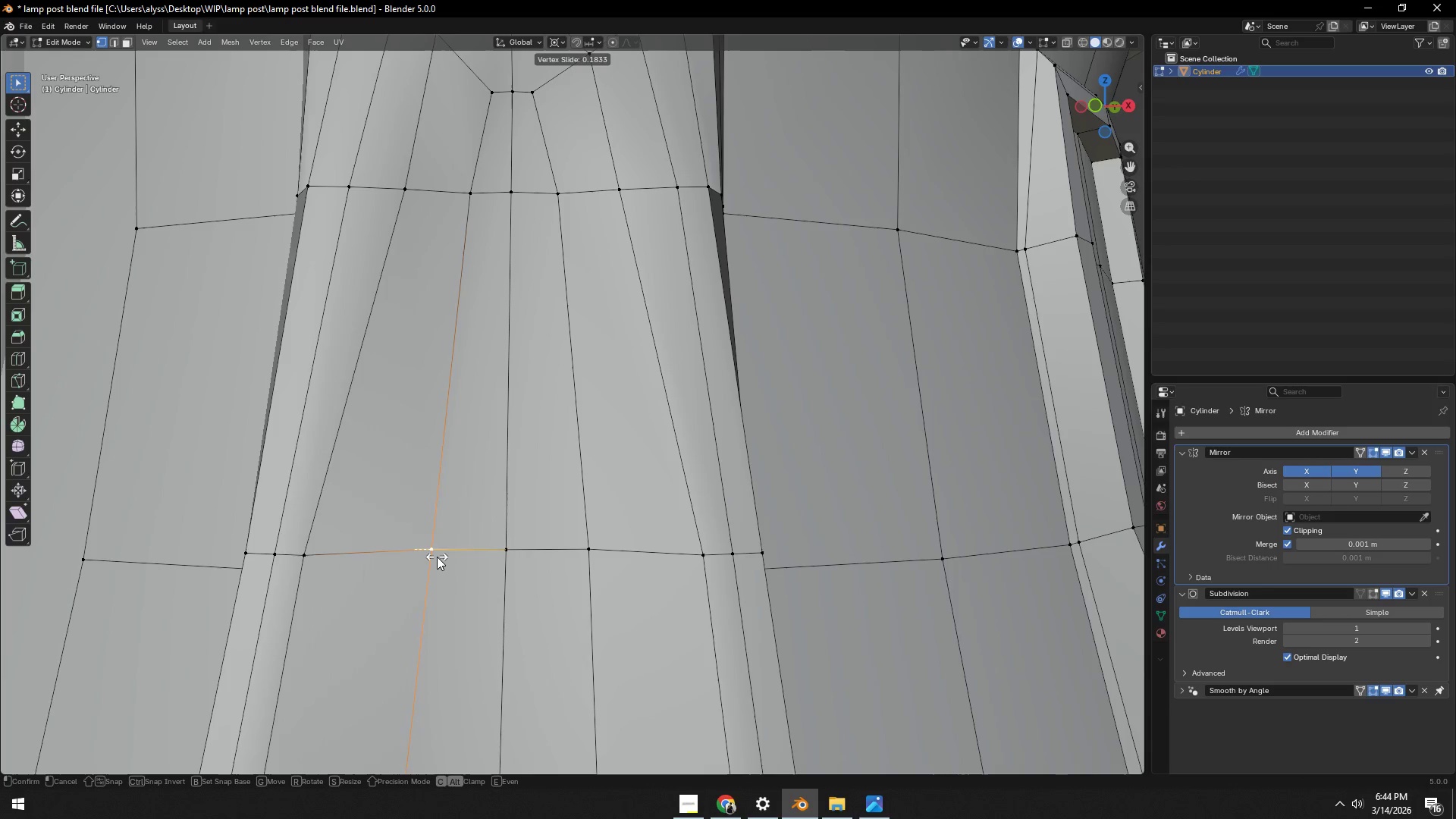 
left_click([438, 557])
 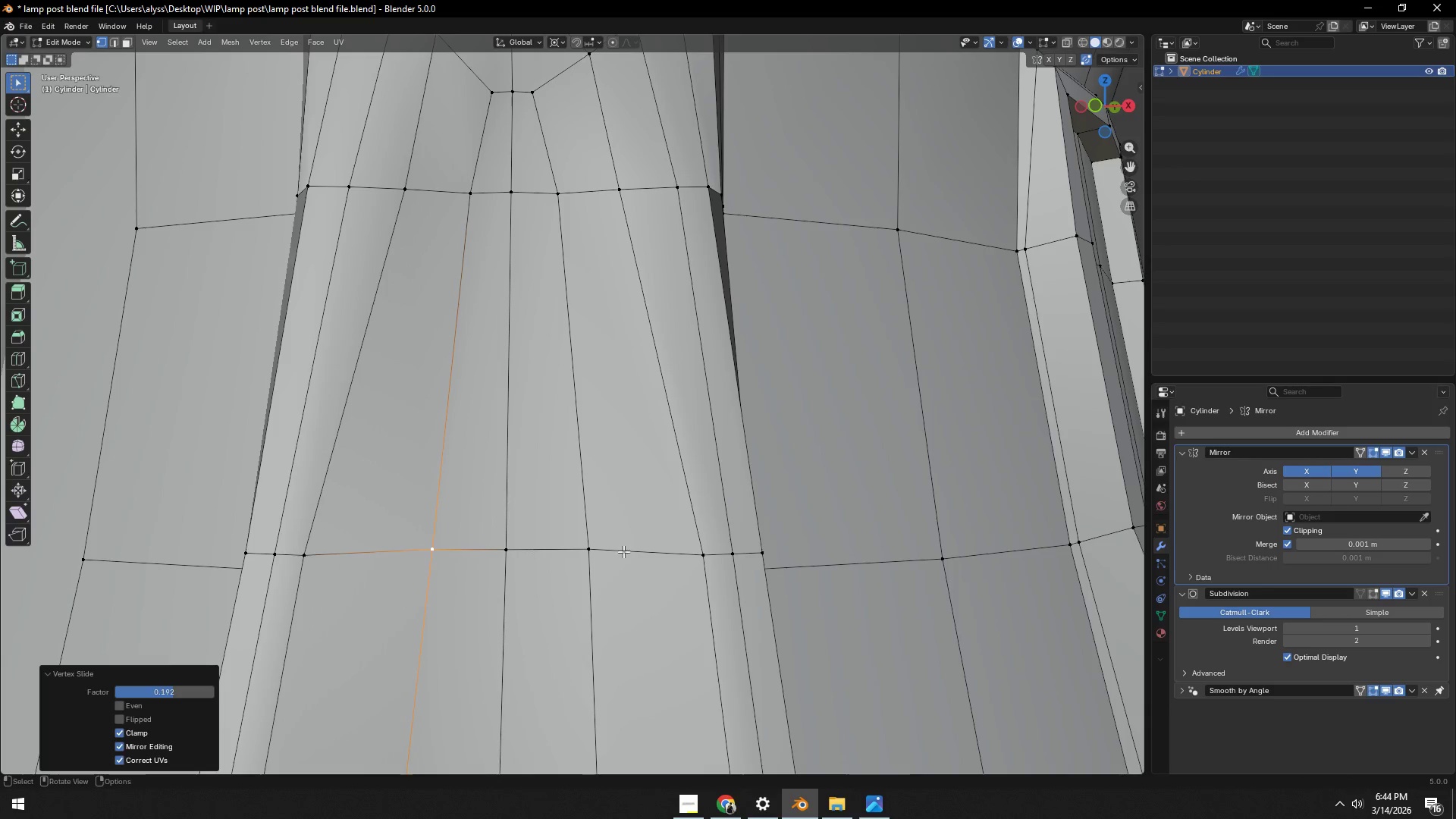 
left_click_drag(start_coordinate=[649, 552], to_coordinate=[644, 552])
 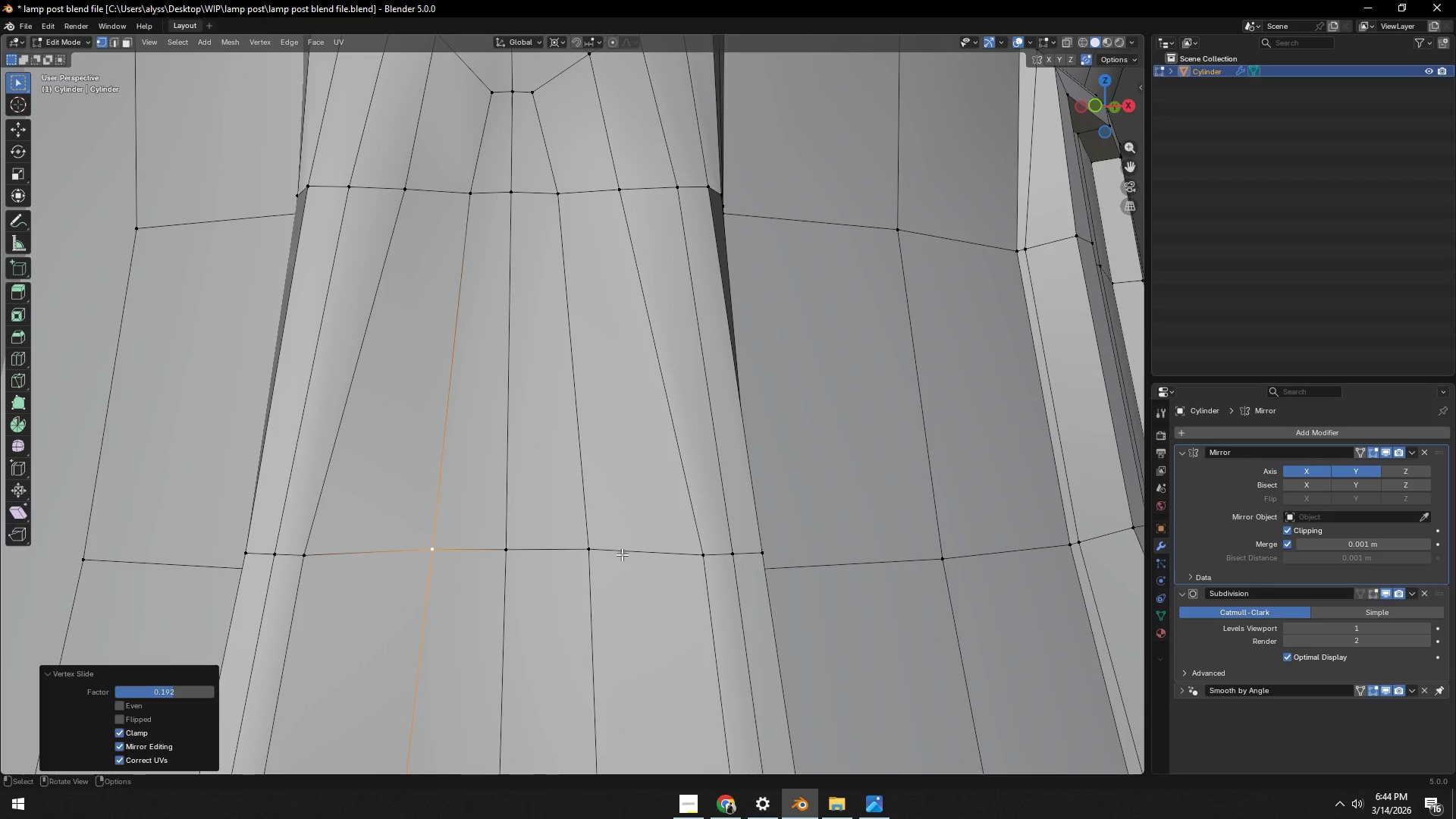 
triple_click([595, 553])
 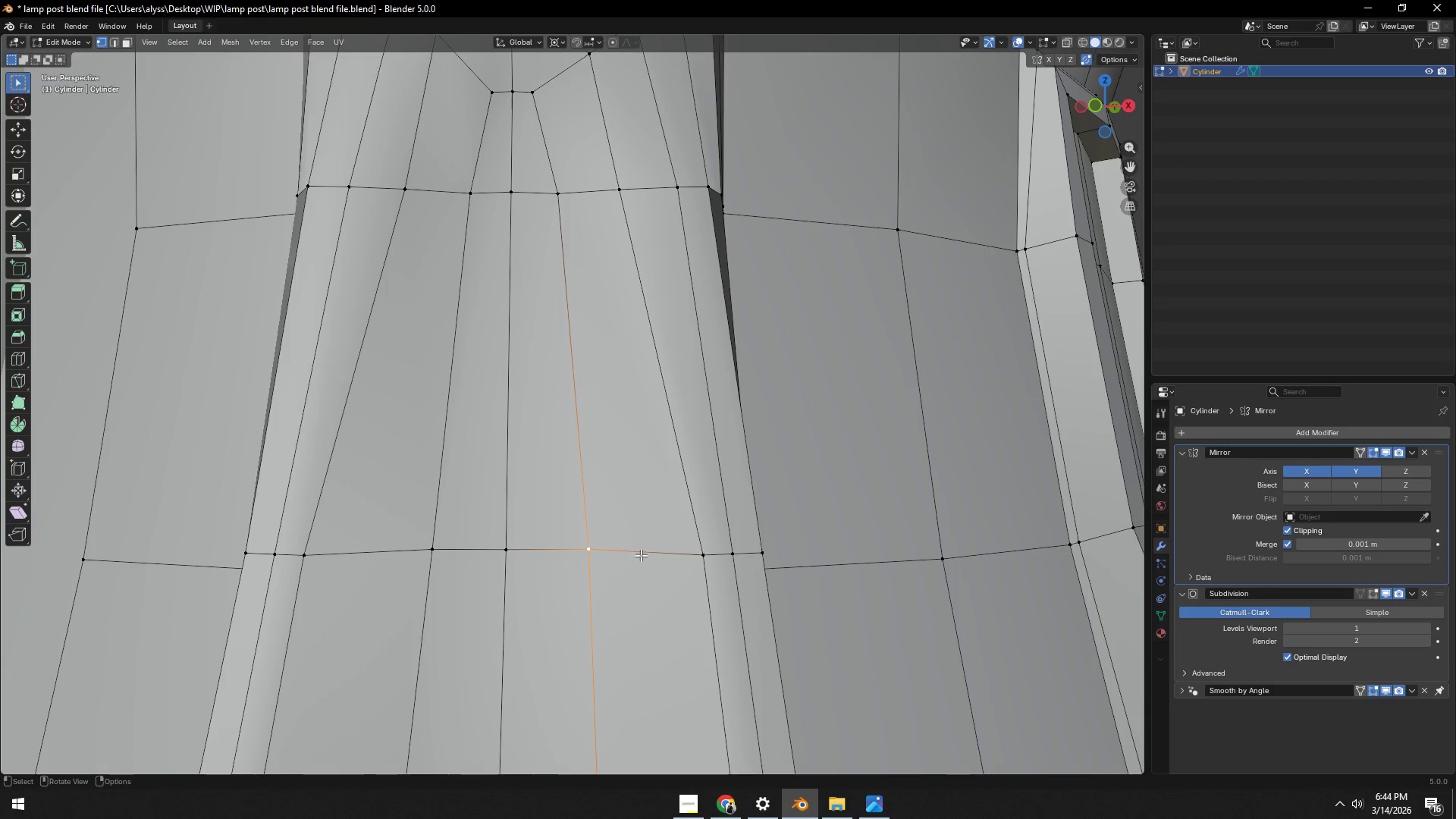 
type(gg)
 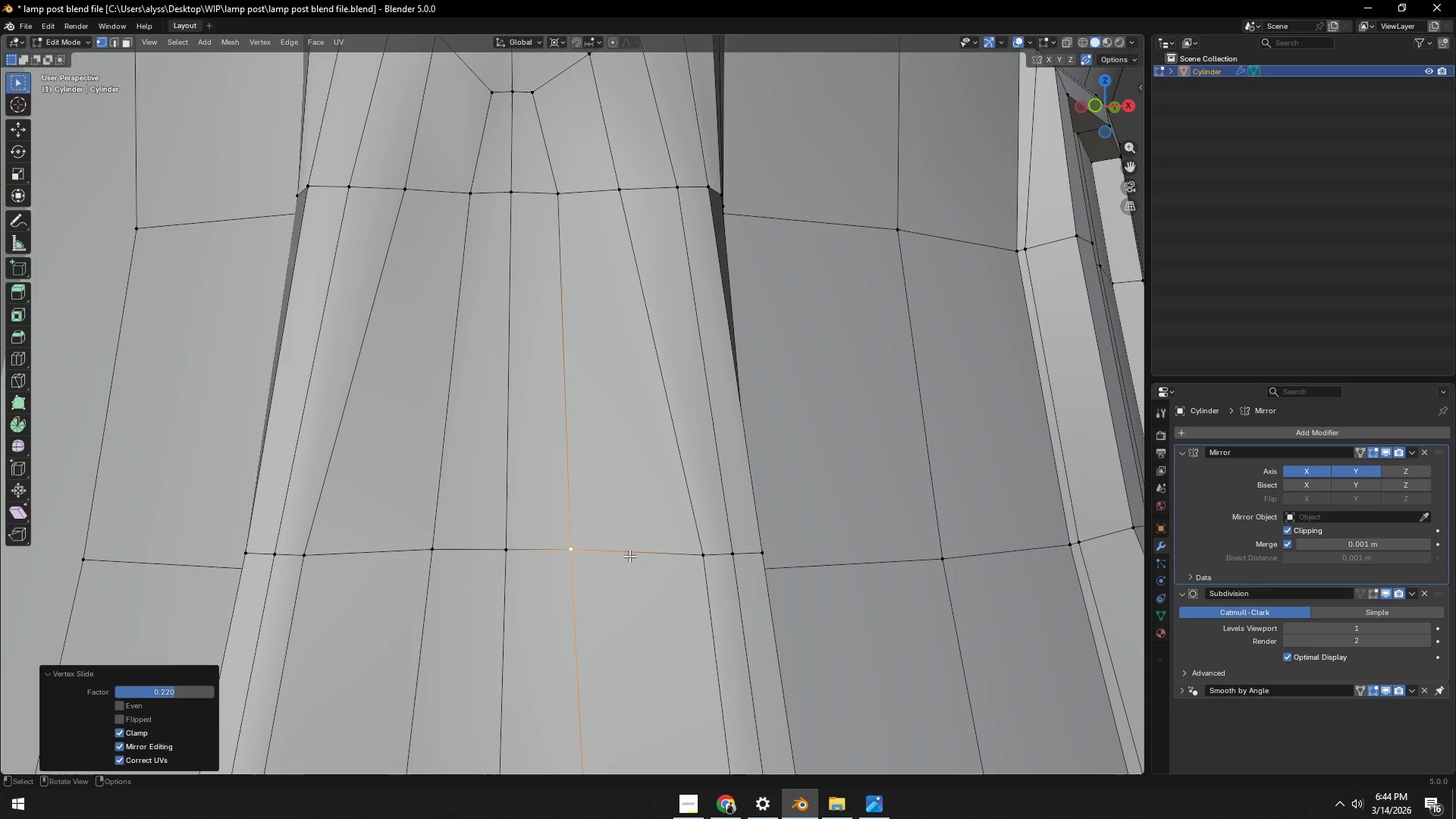 
double_click([710, 556])
 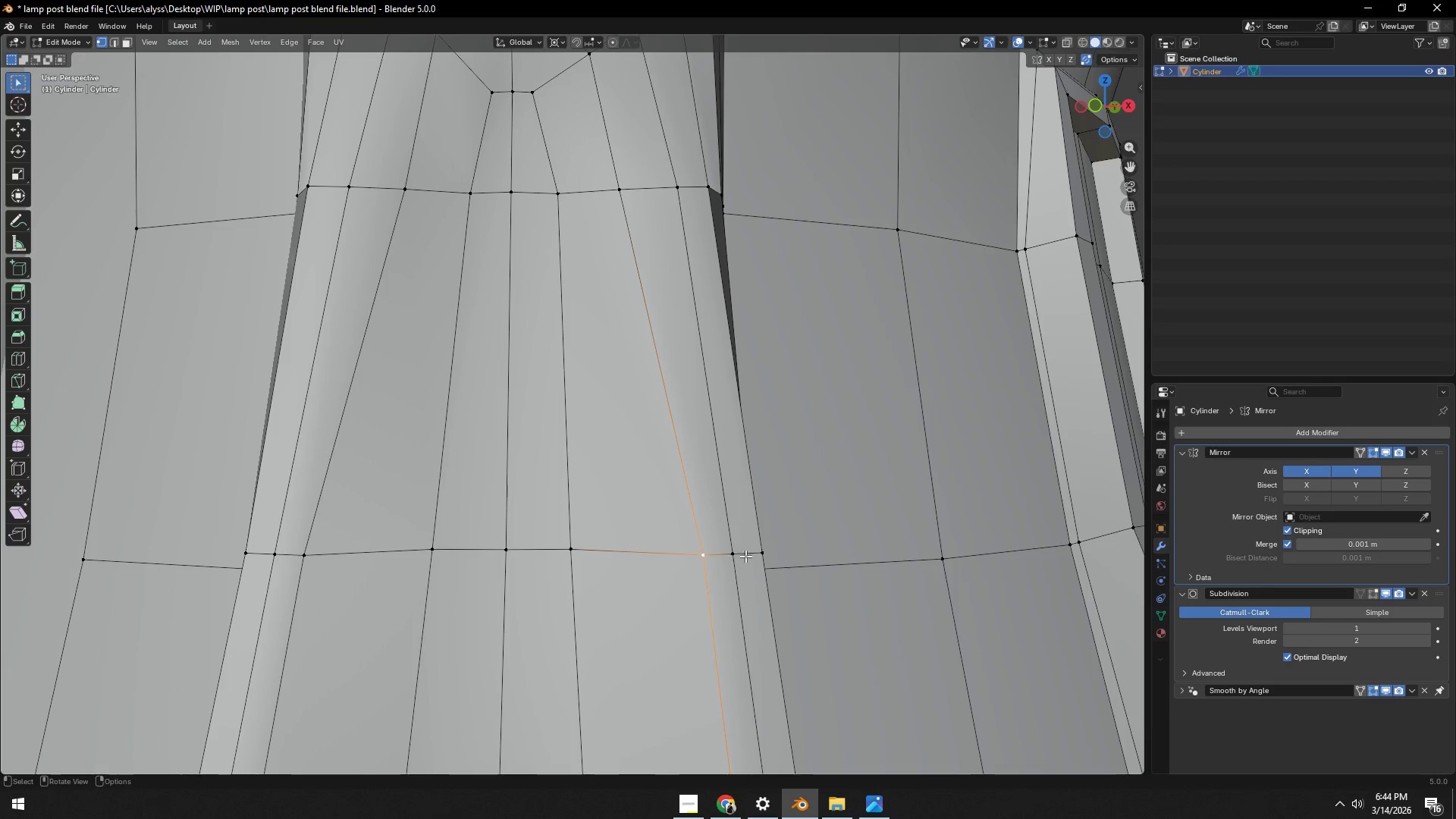 
type(gg)
 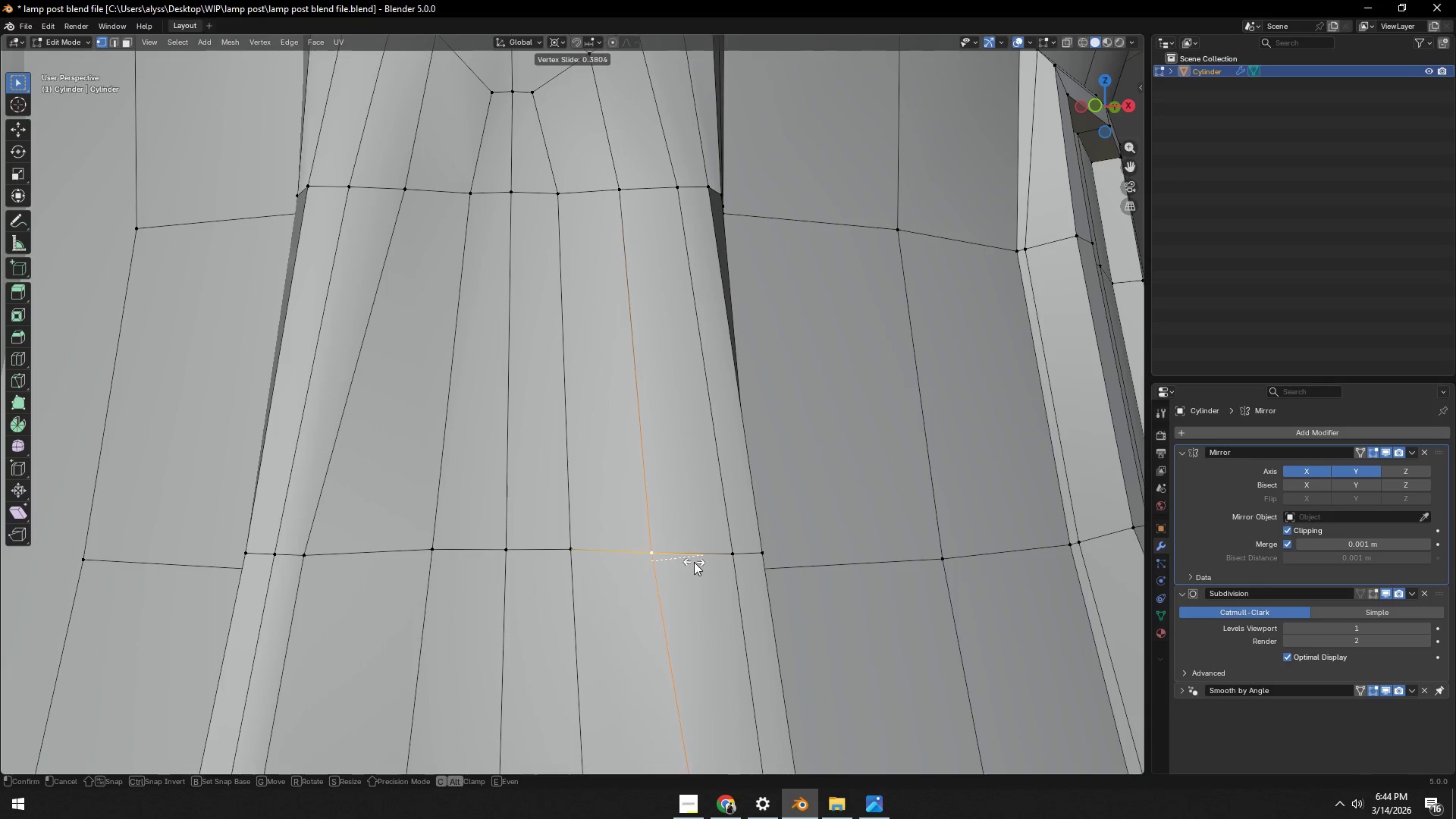 
left_click([701, 562])
 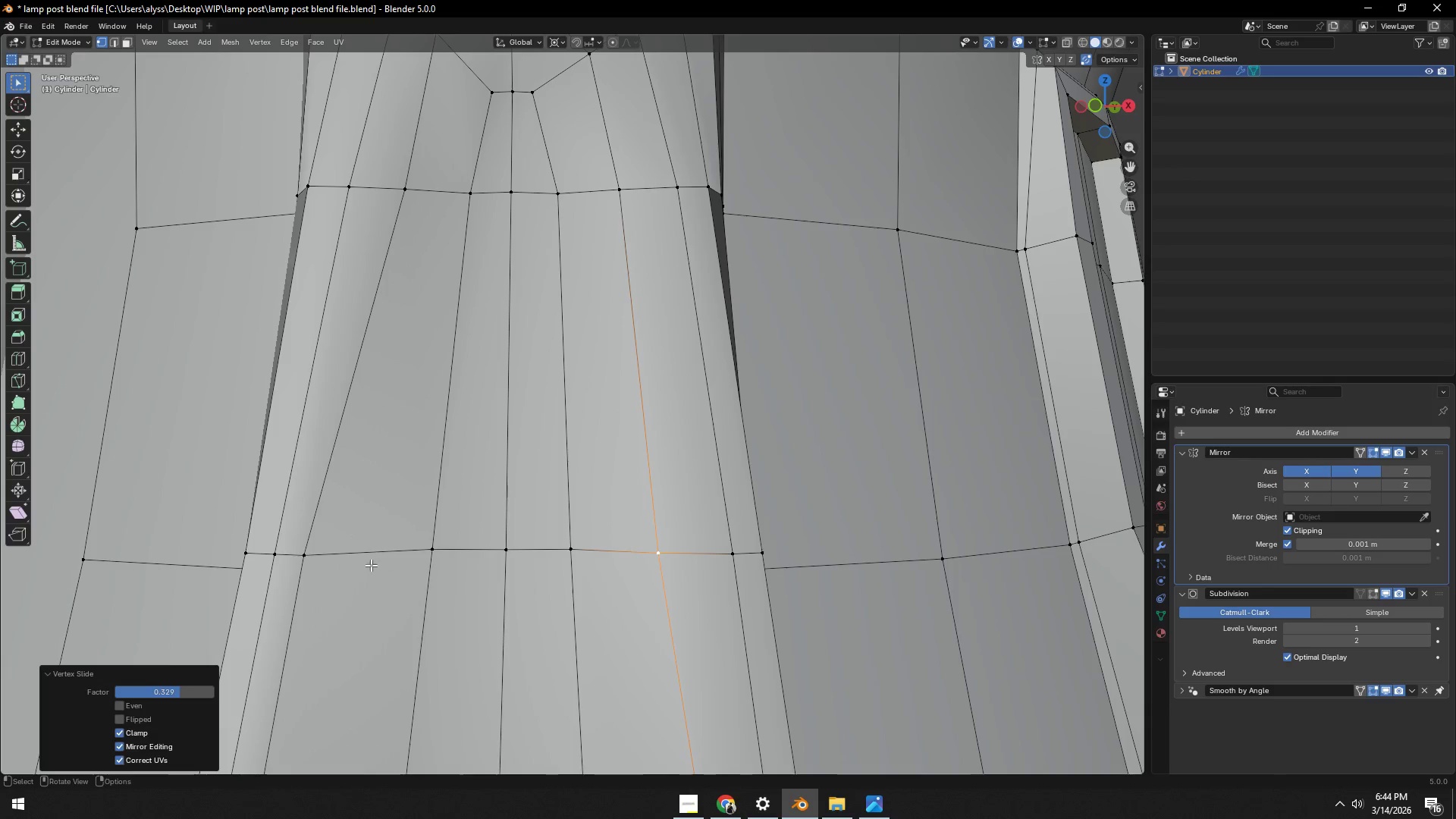 
left_click([309, 559])
 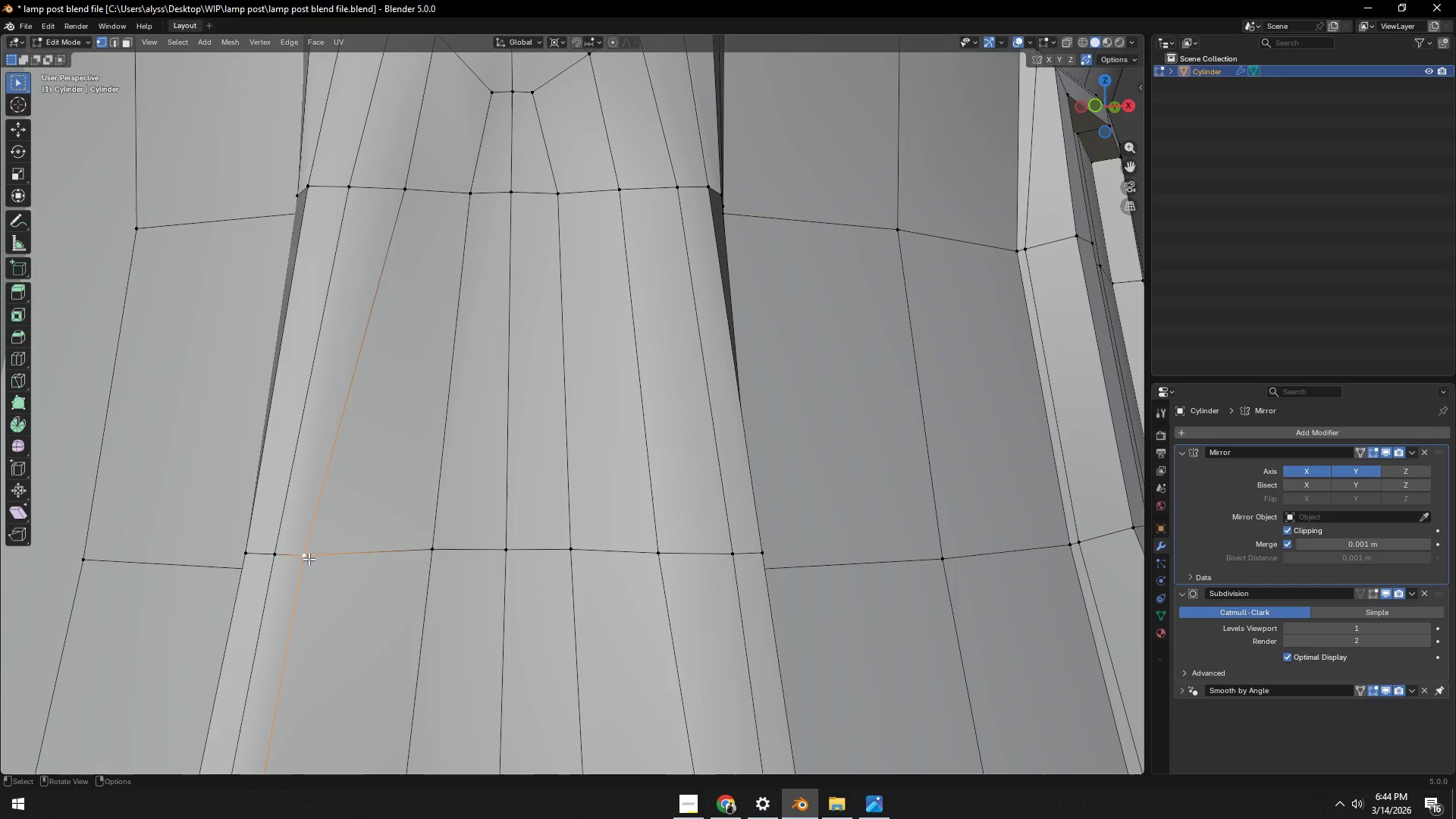 
type(gg)
 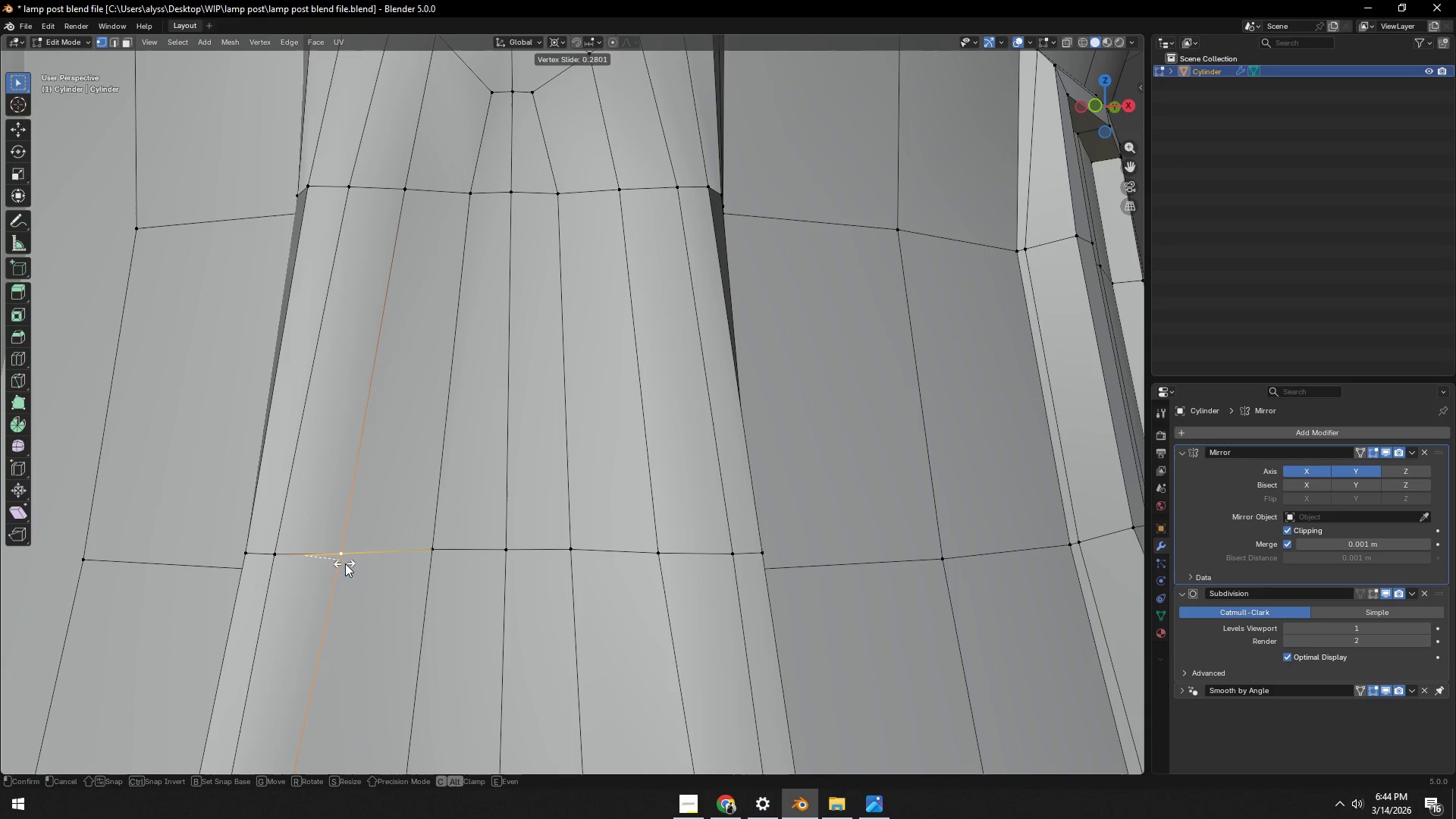 
left_click([347, 565])
 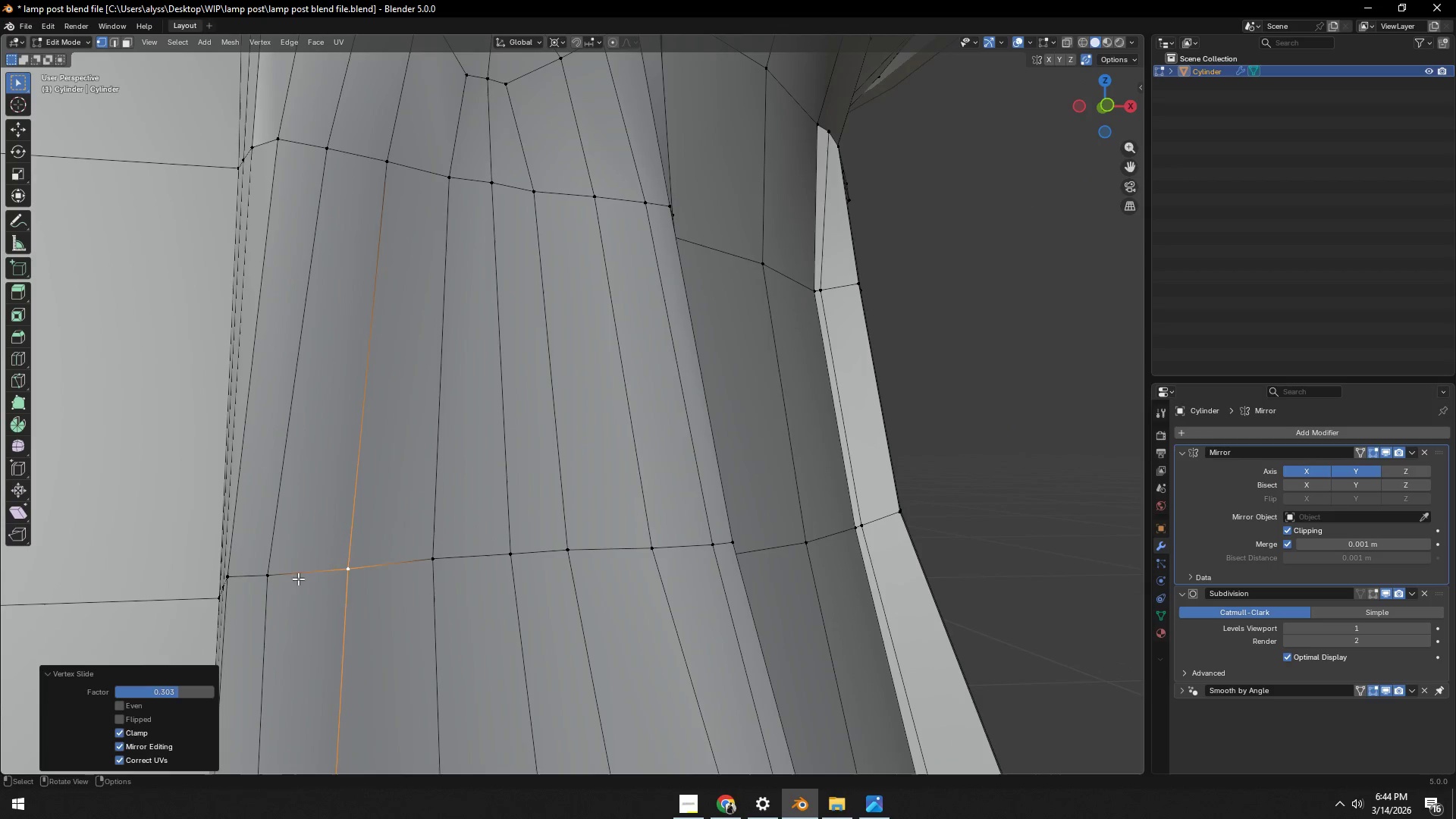 
type(gg)
 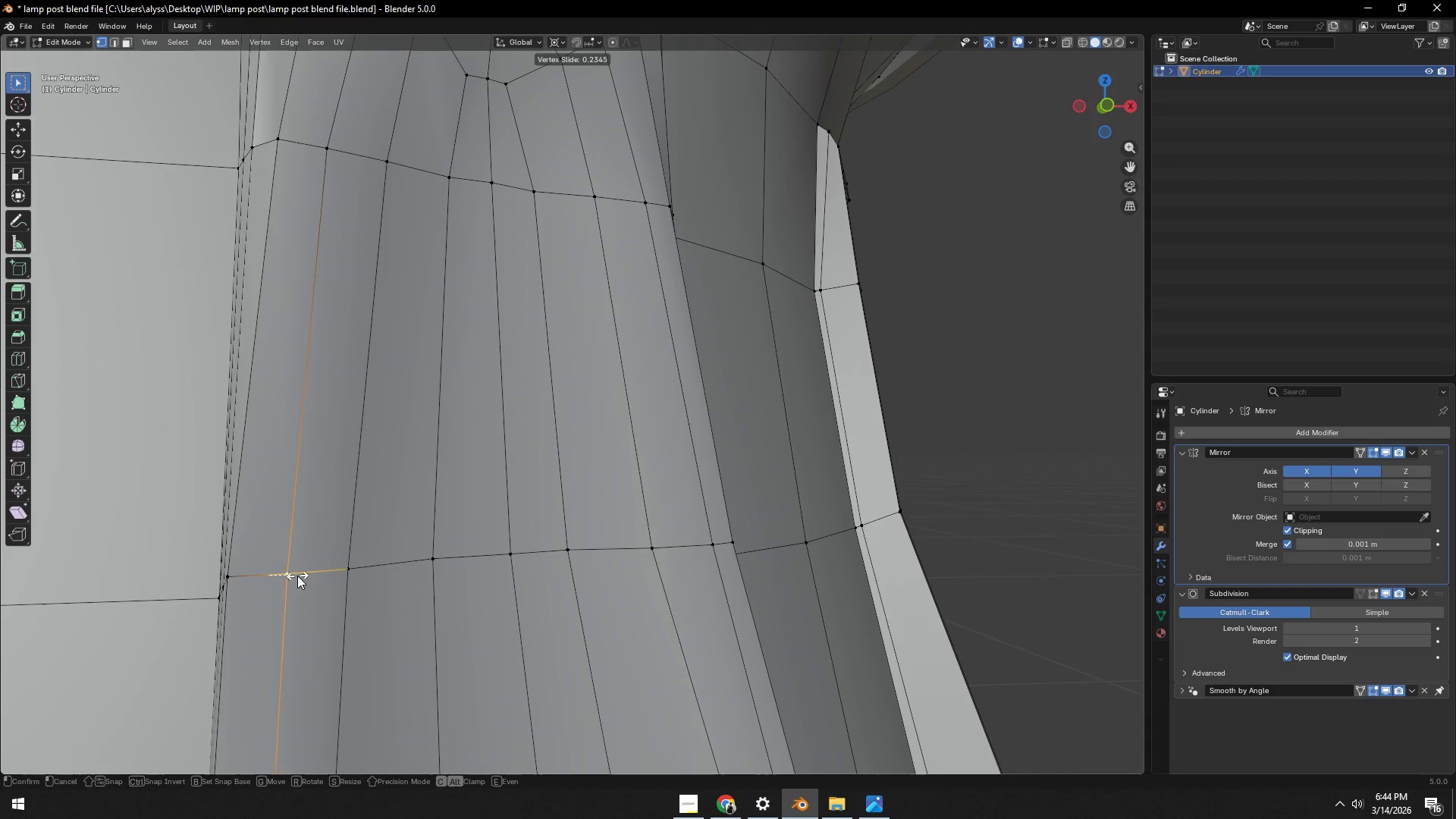 
left_click([298, 576])
 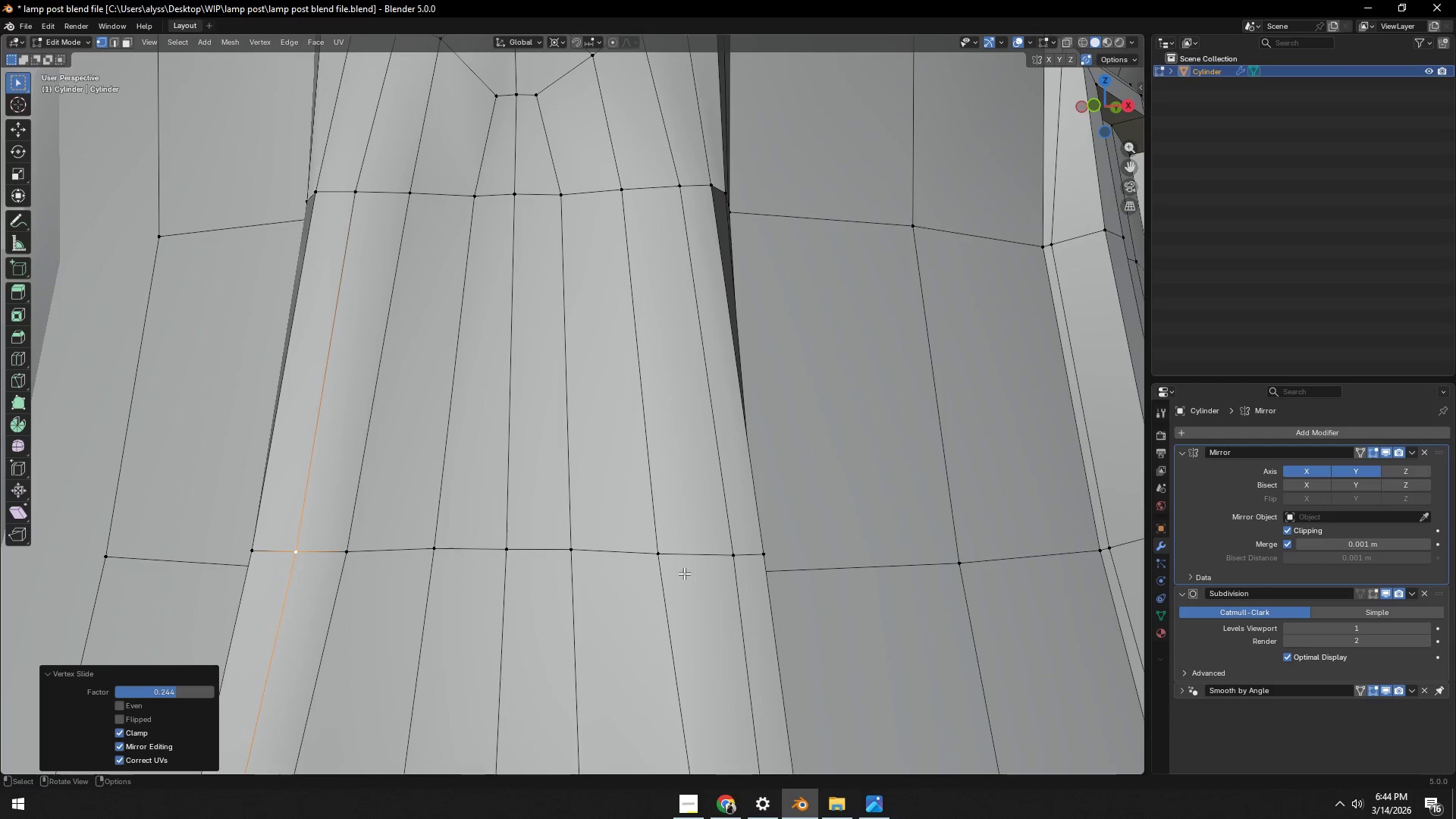 
left_click([728, 561])
 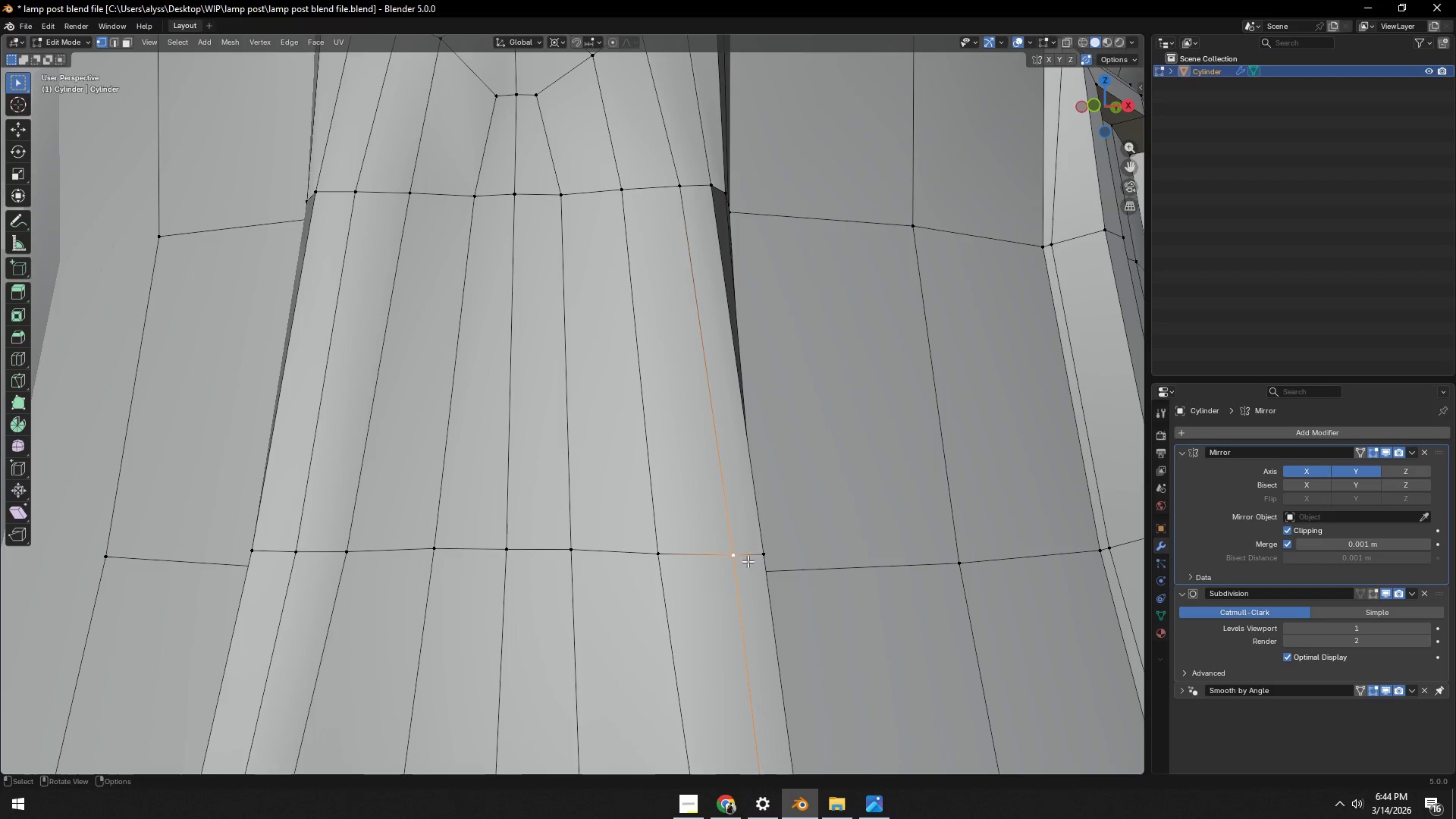 
type(gg)
 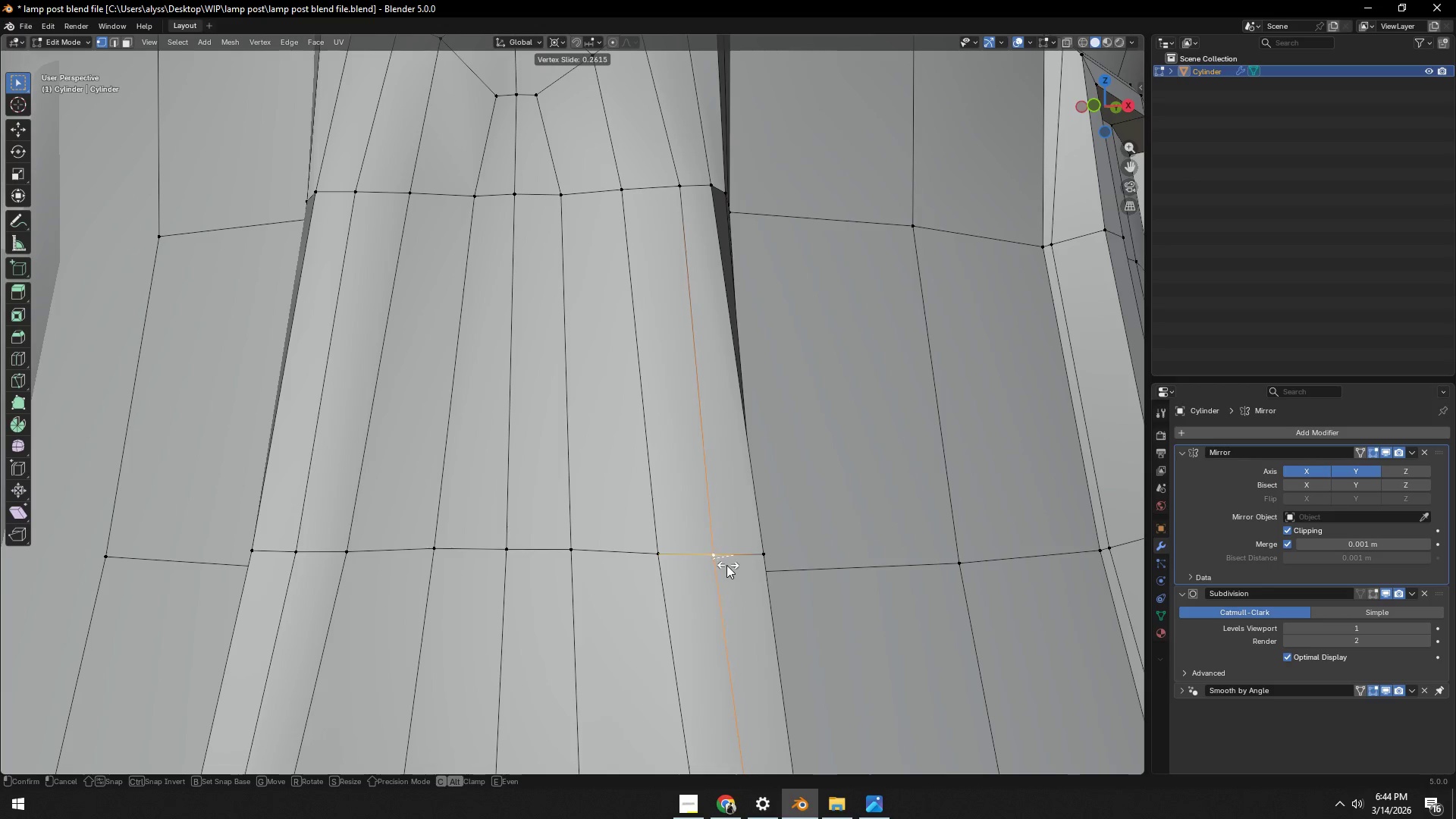 
left_click([721, 566])
 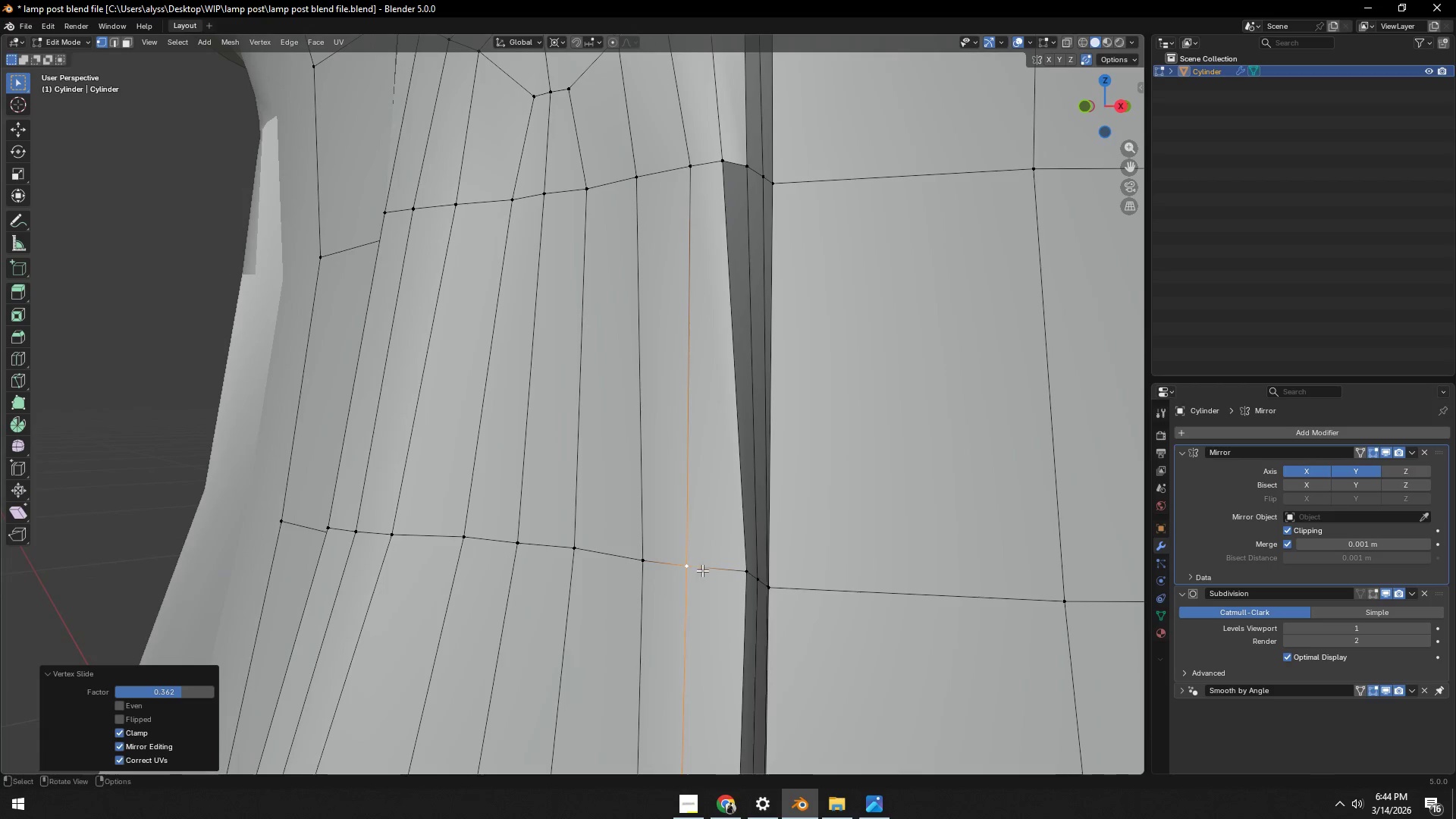 
left_click([739, 573])
 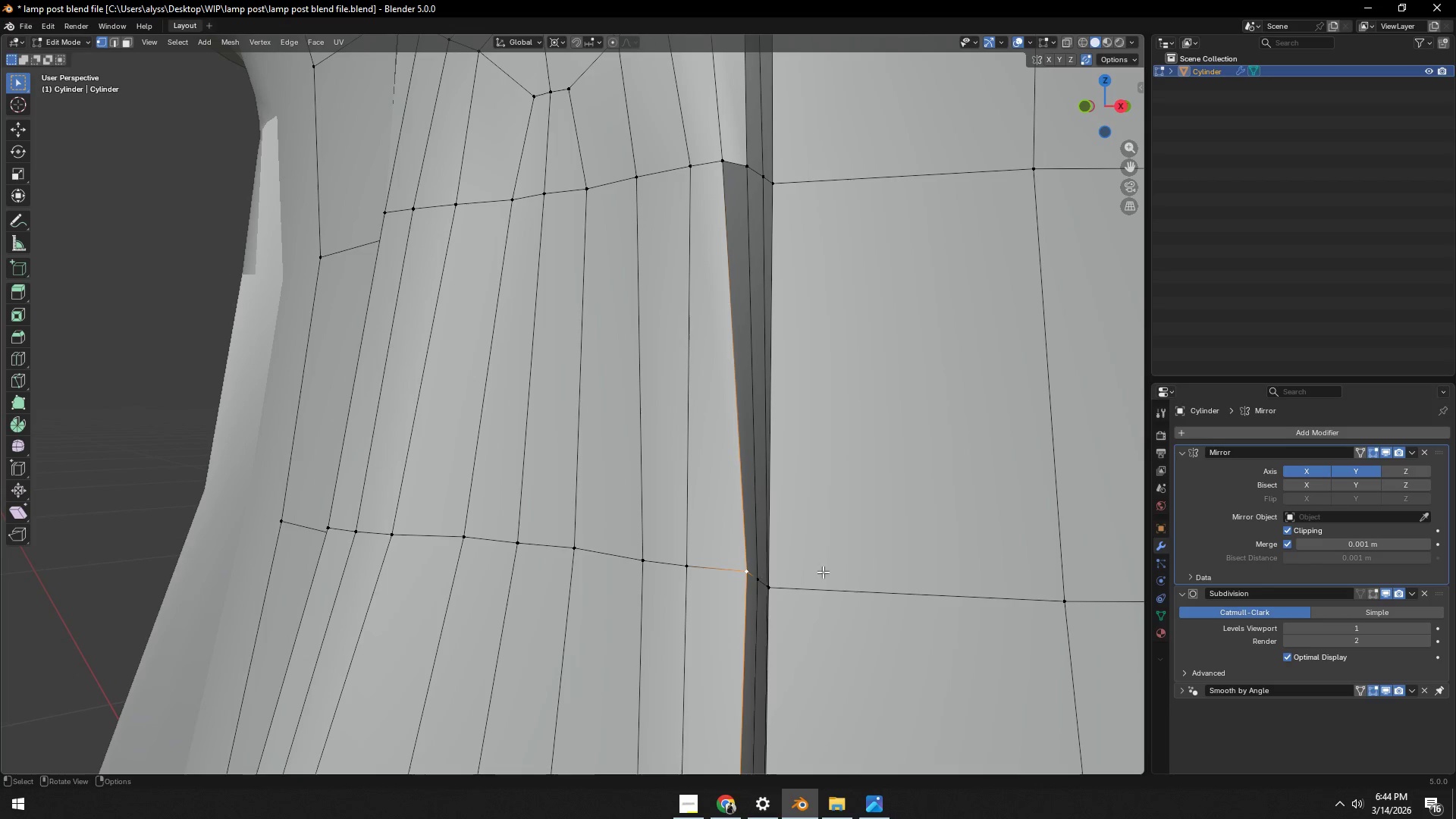 
type(gg)
 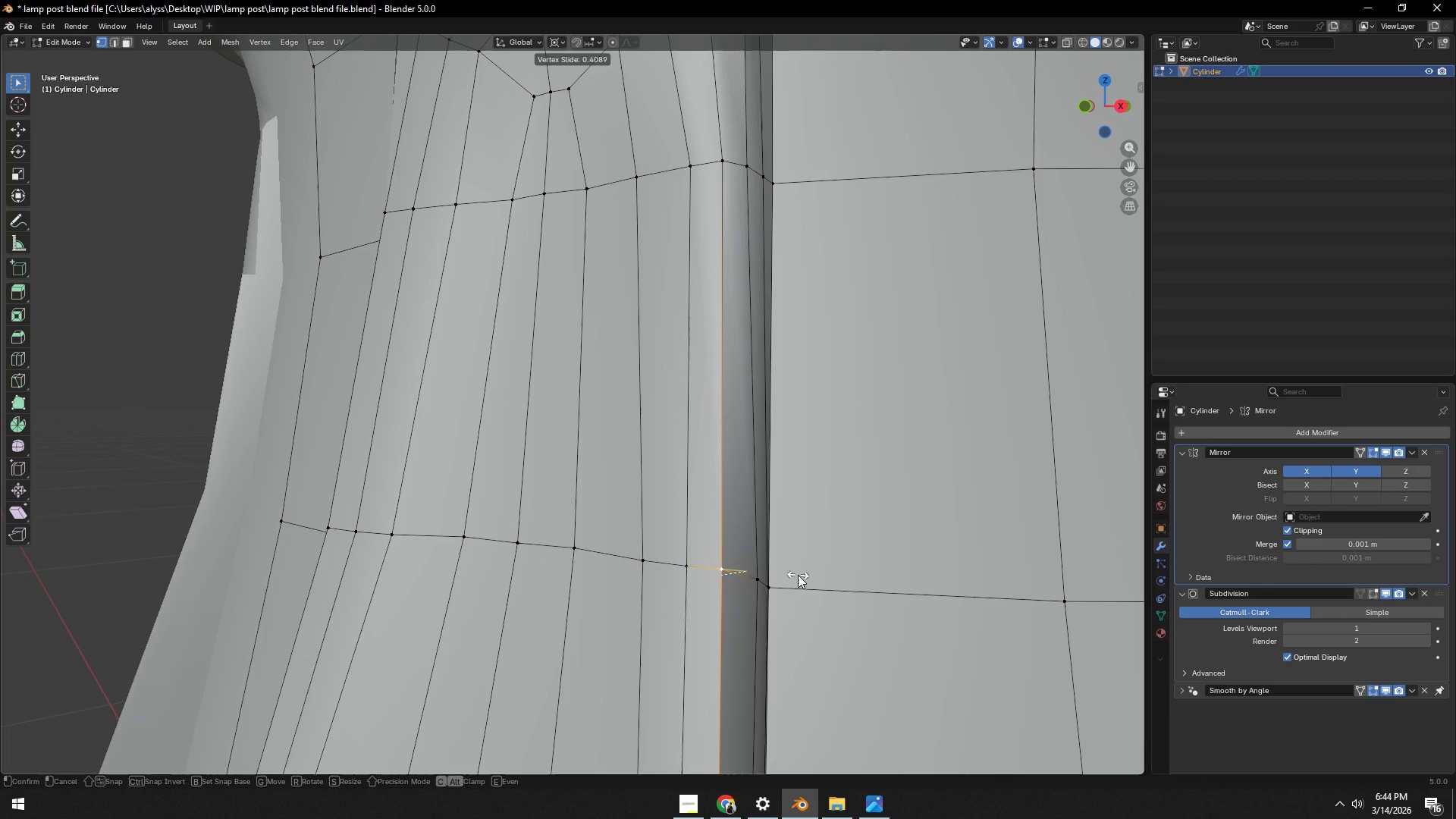 
left_click([798, 575])
 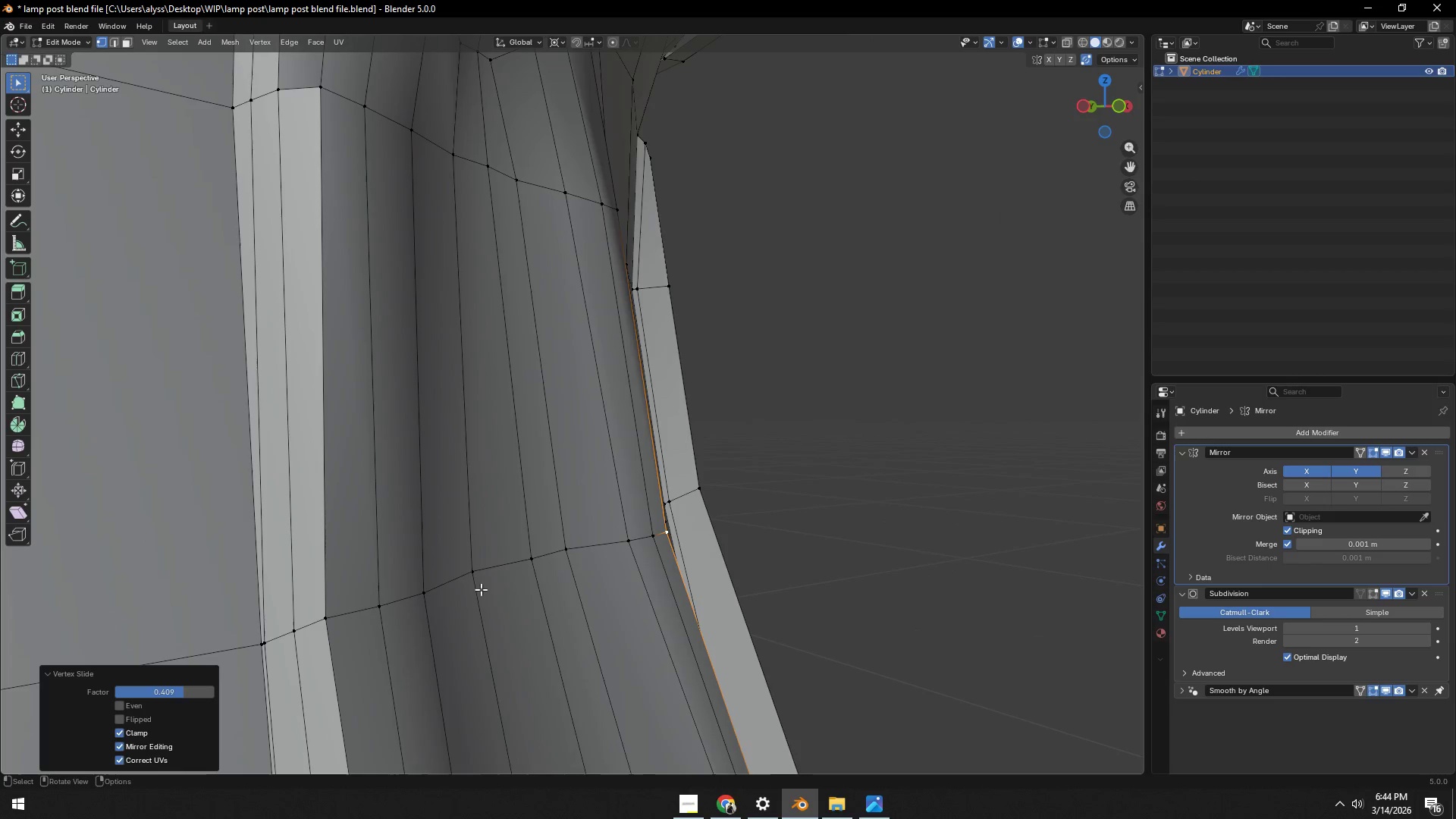 
left_click([331, 614])
 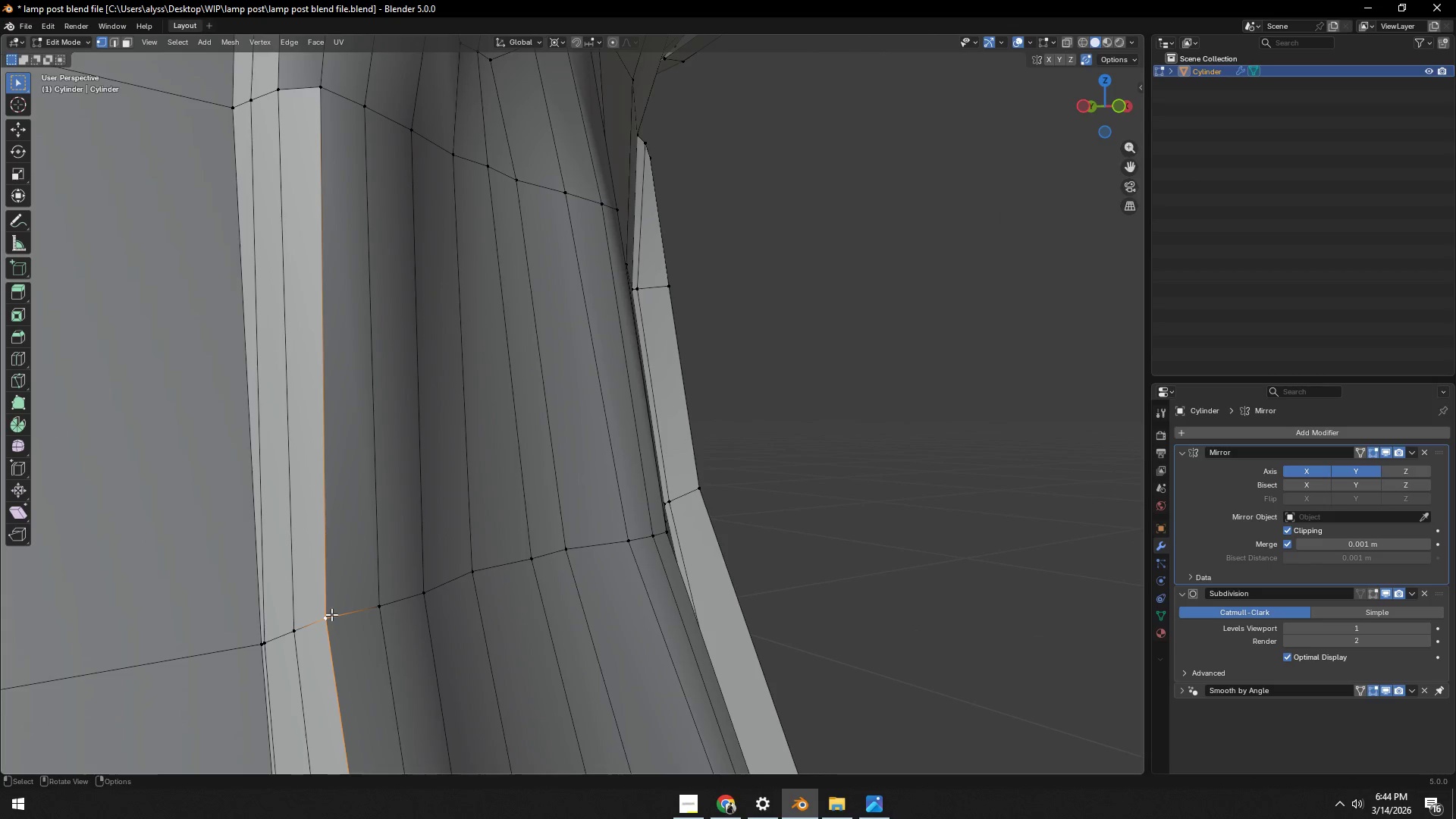 
type(gg)
 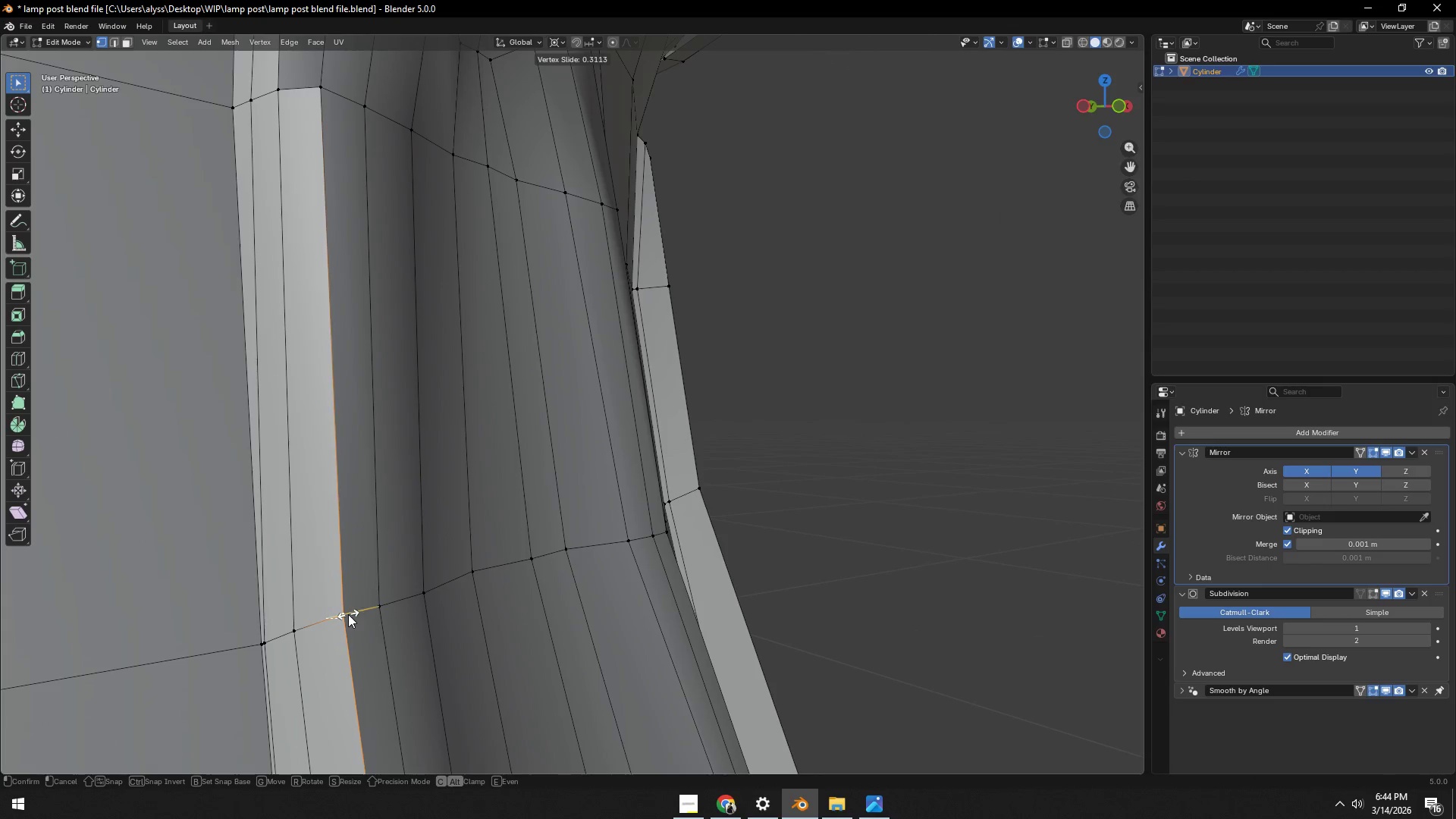 
left_click([348, 614])
 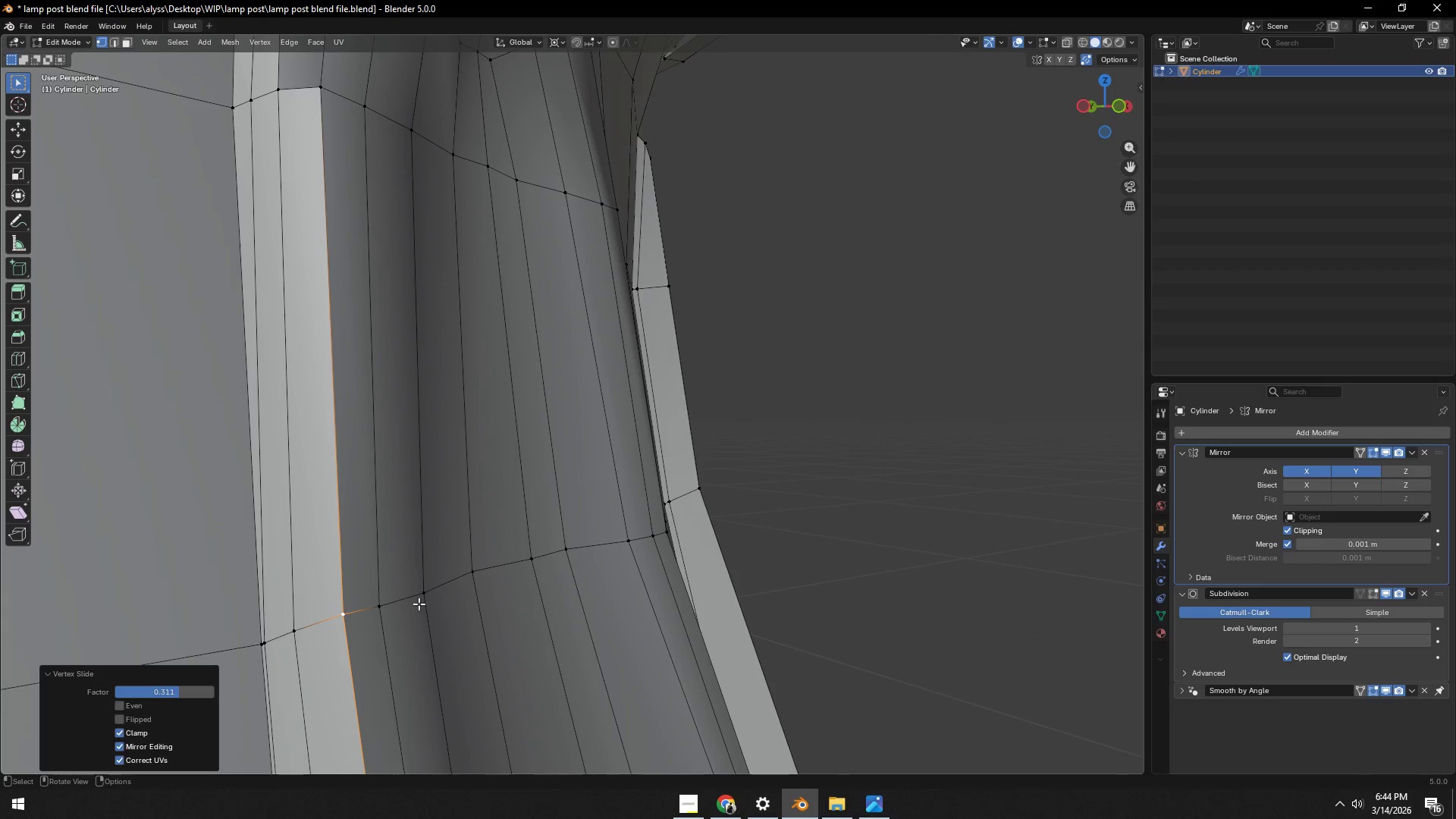 
scroll: coordinate [513, 592], scroll_direction: down, amount: 5.0
 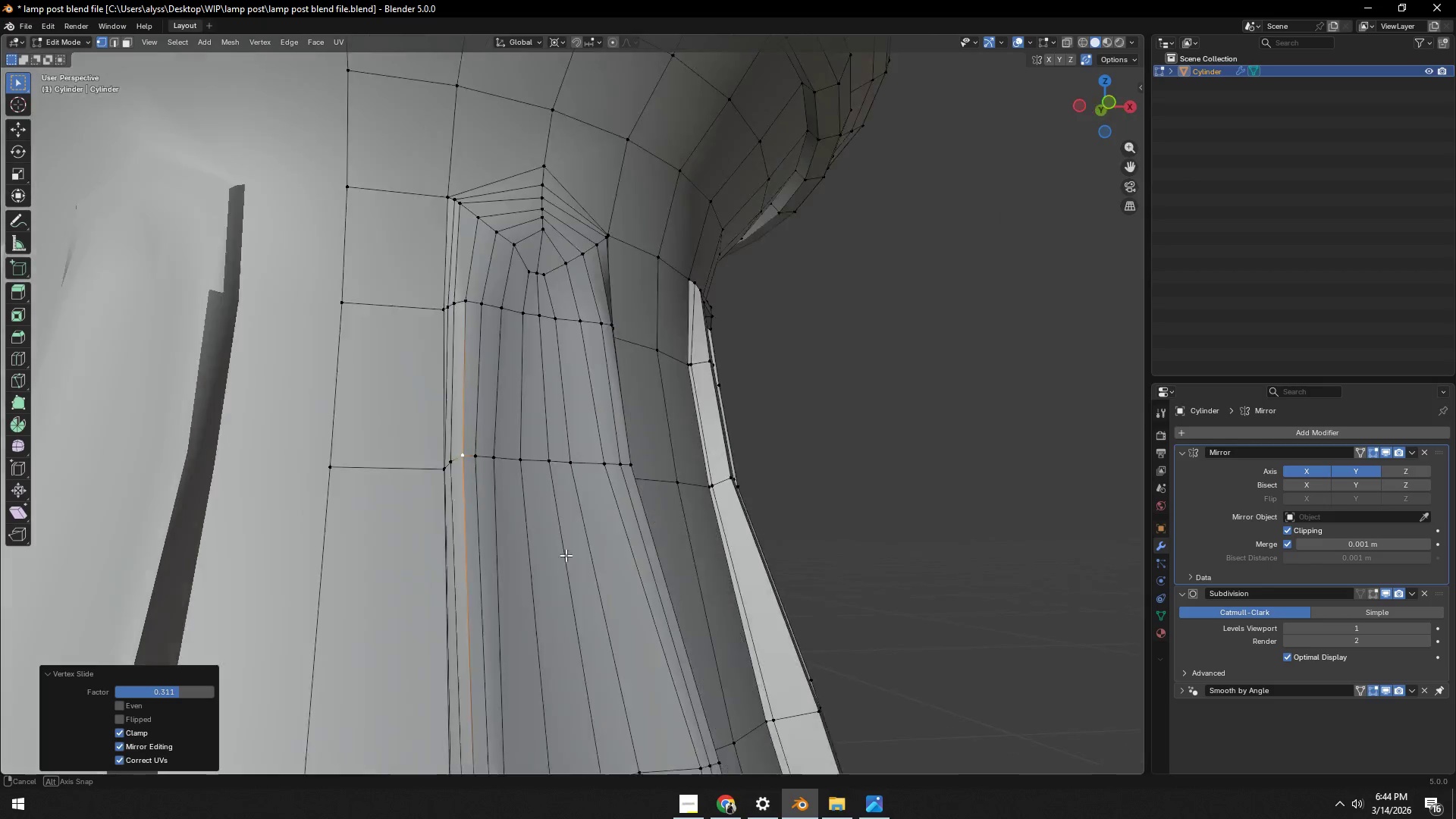 
key(Tab)
 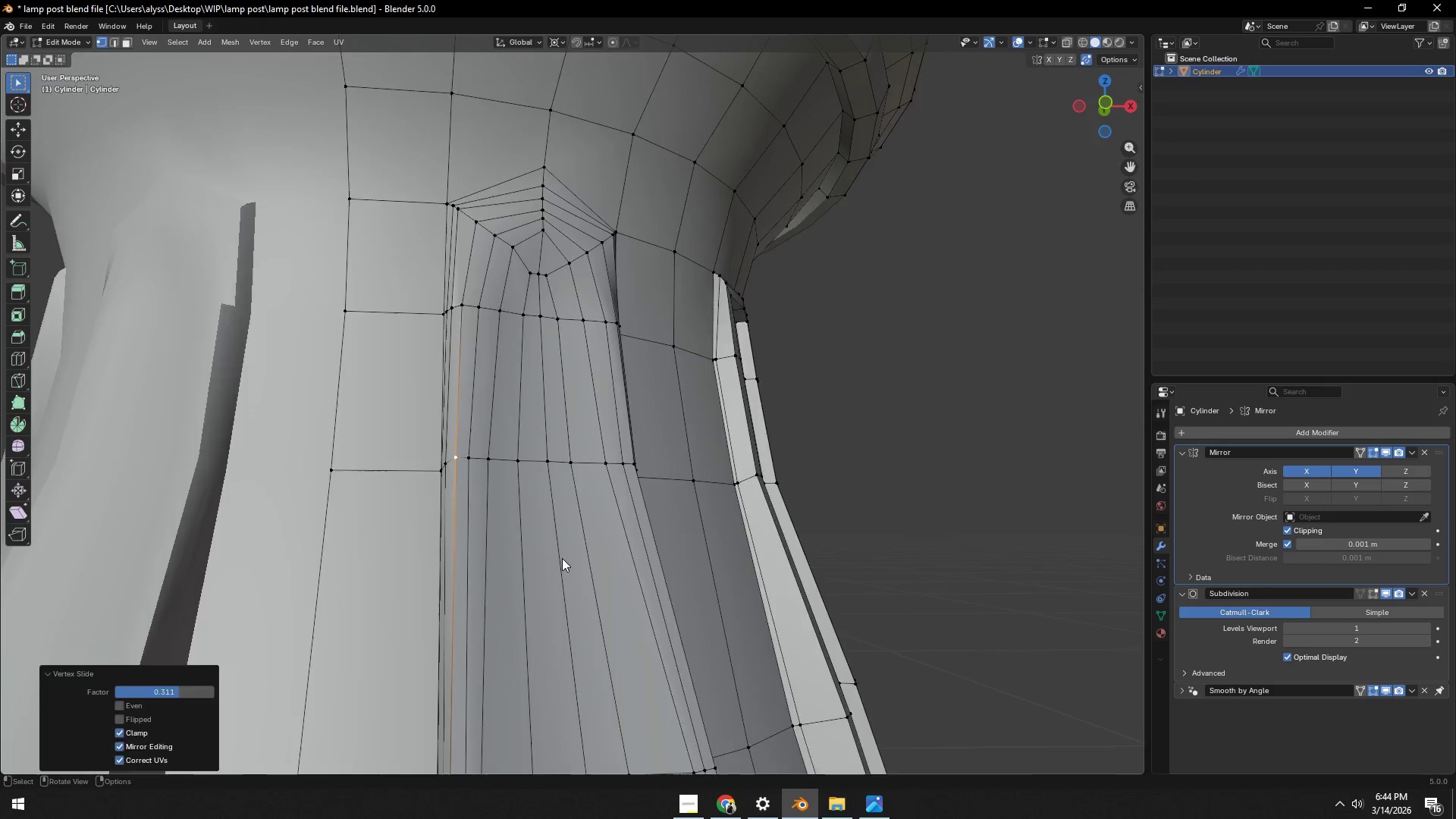 
scroll: coordinate [562, 560], scroll_direction: down, amount: 3.0
 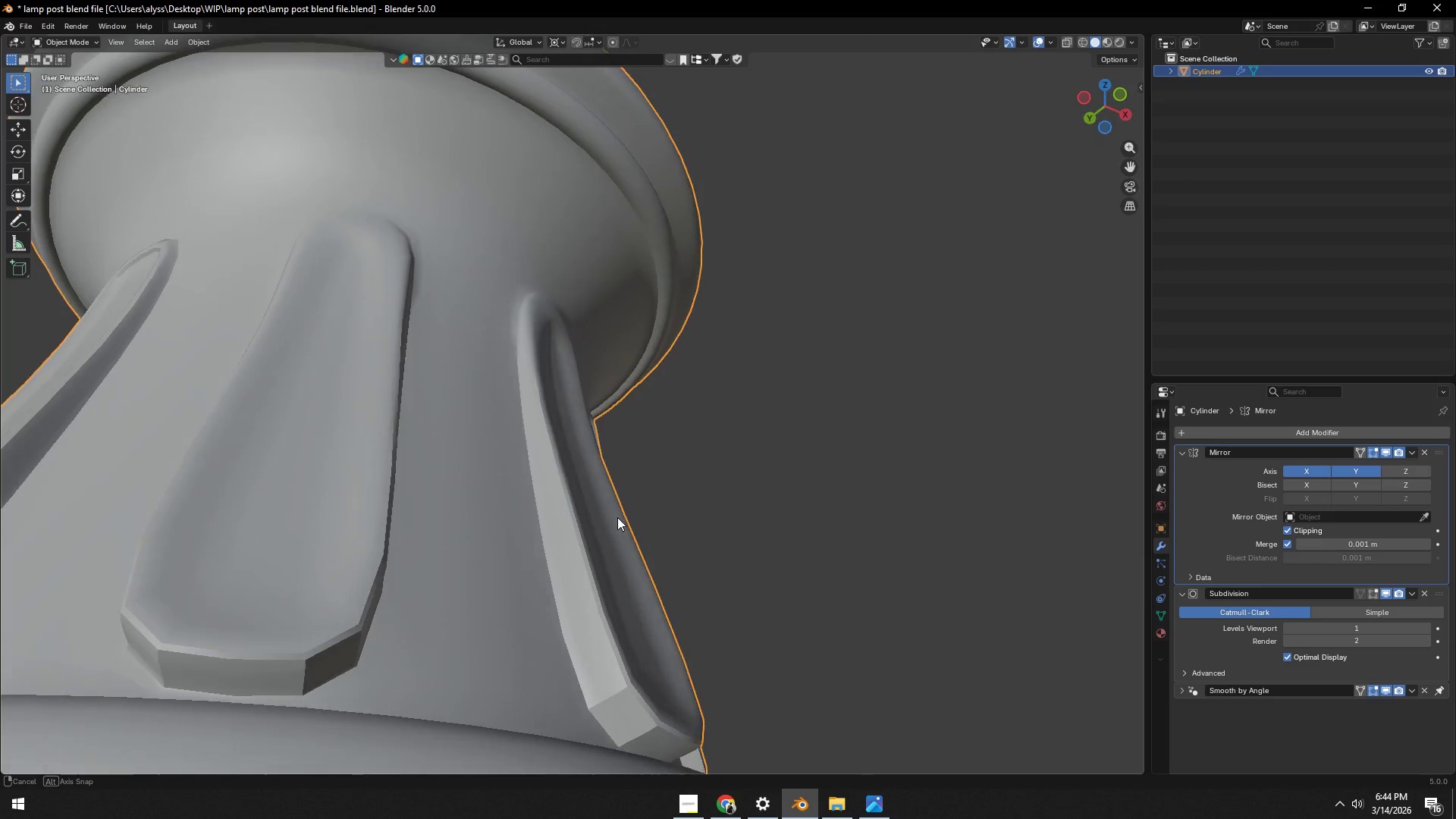 
key(Tab)
 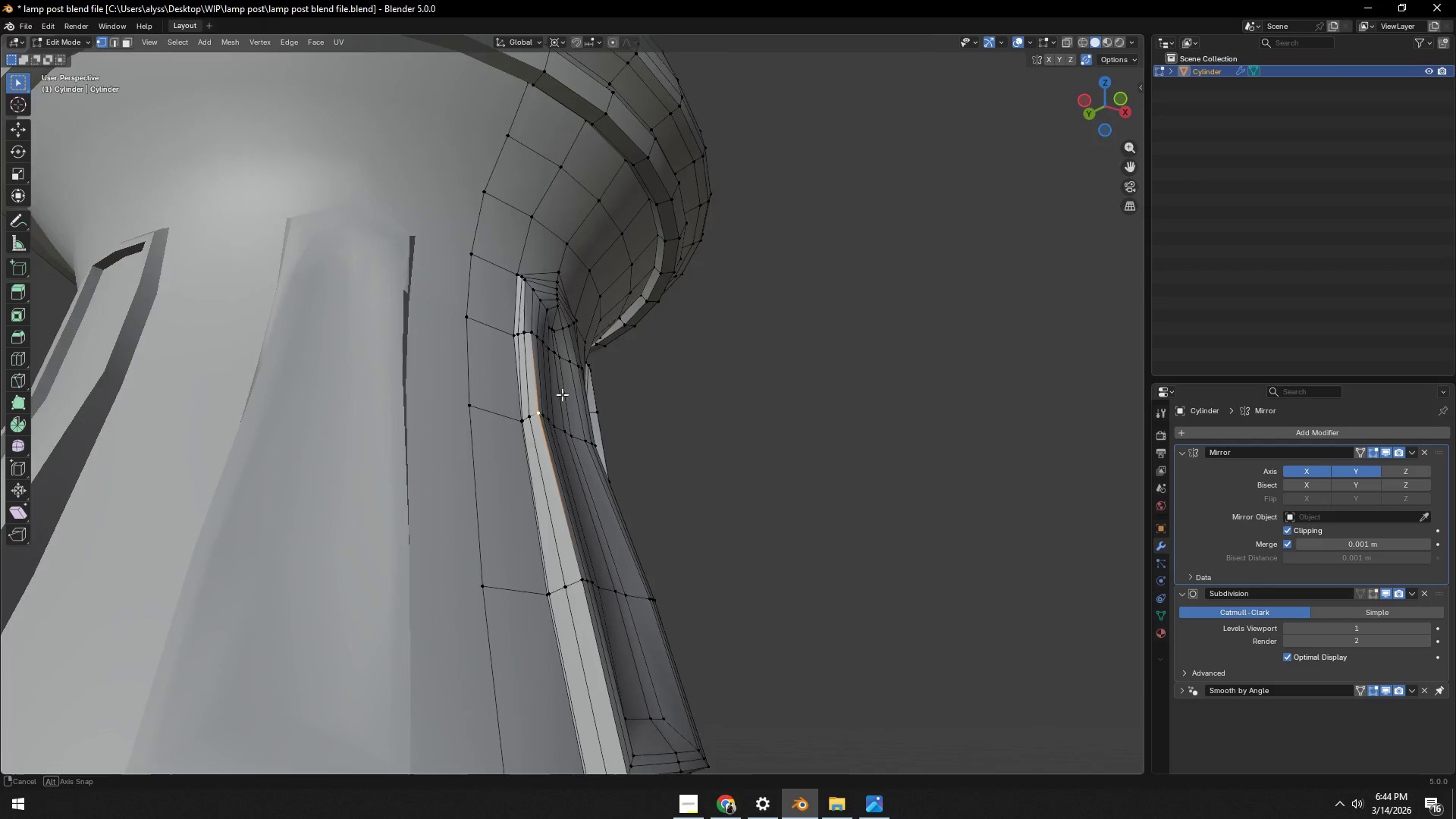 
hold_key(key=ShiftLeft, duration=0.34)
 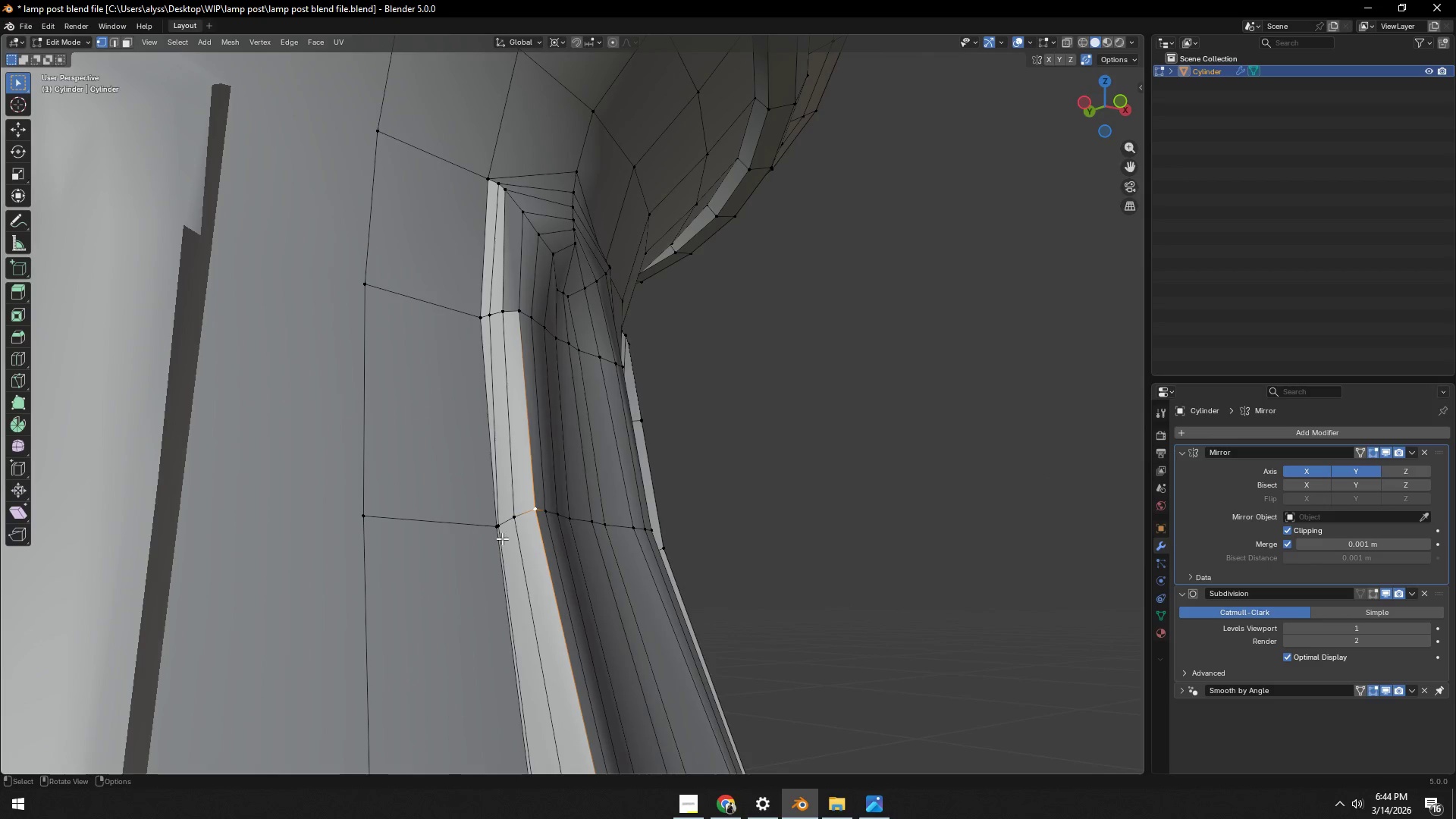 
scroll: coordinate [553, 416], scroll_direction: up, amount: 4.0
 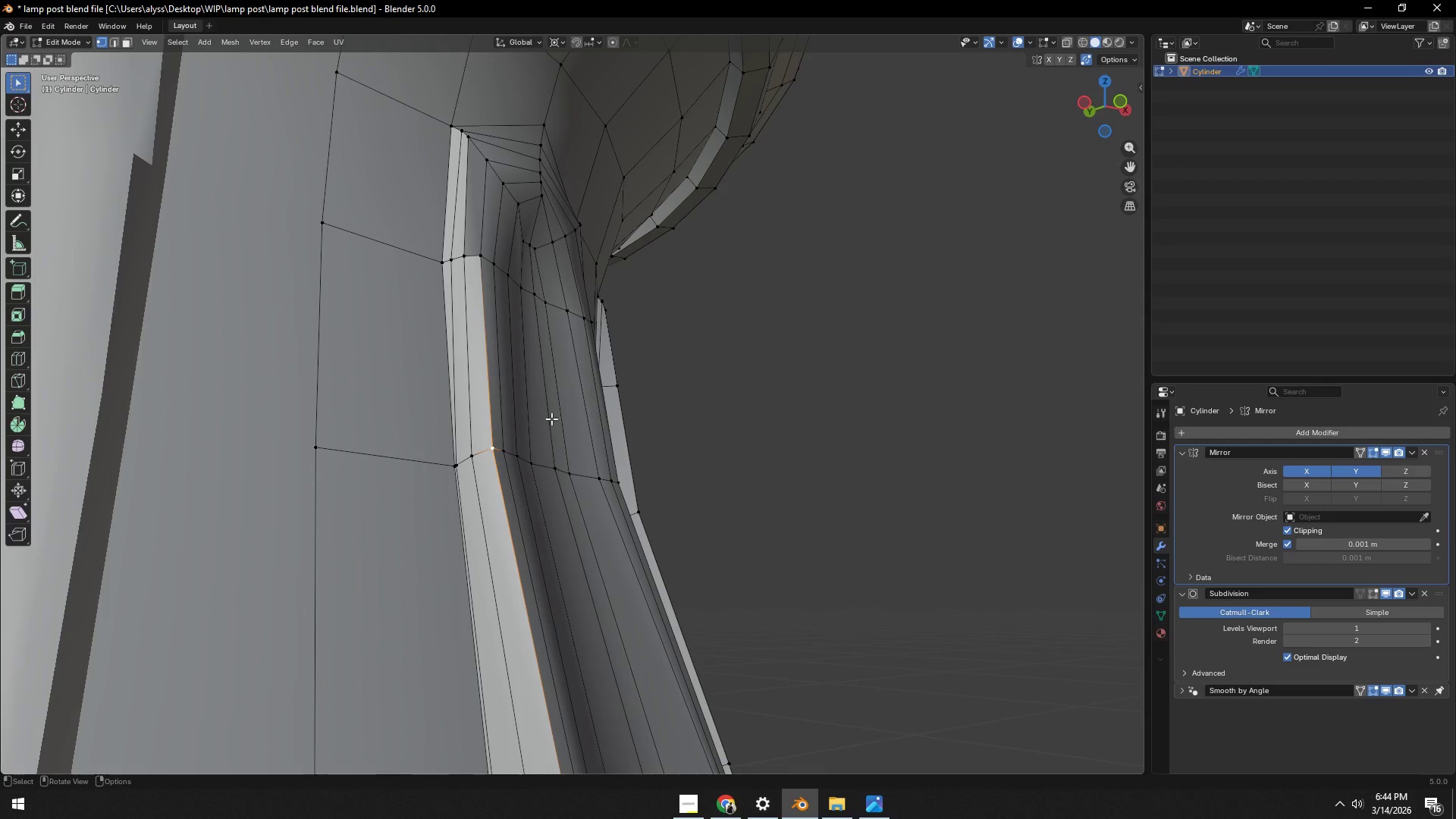 
left_click([502, 532])
 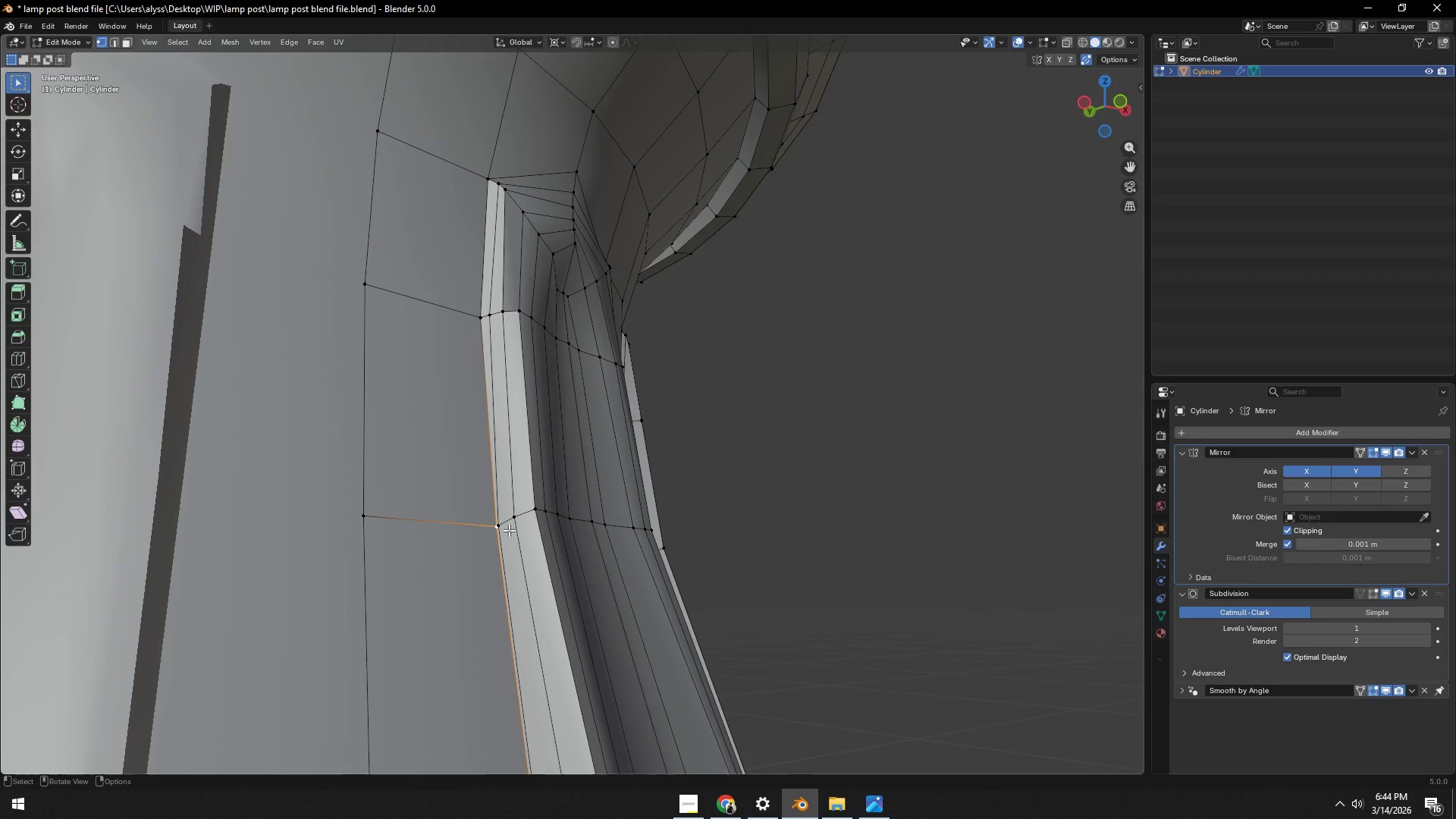 
left_click([503, 527])
 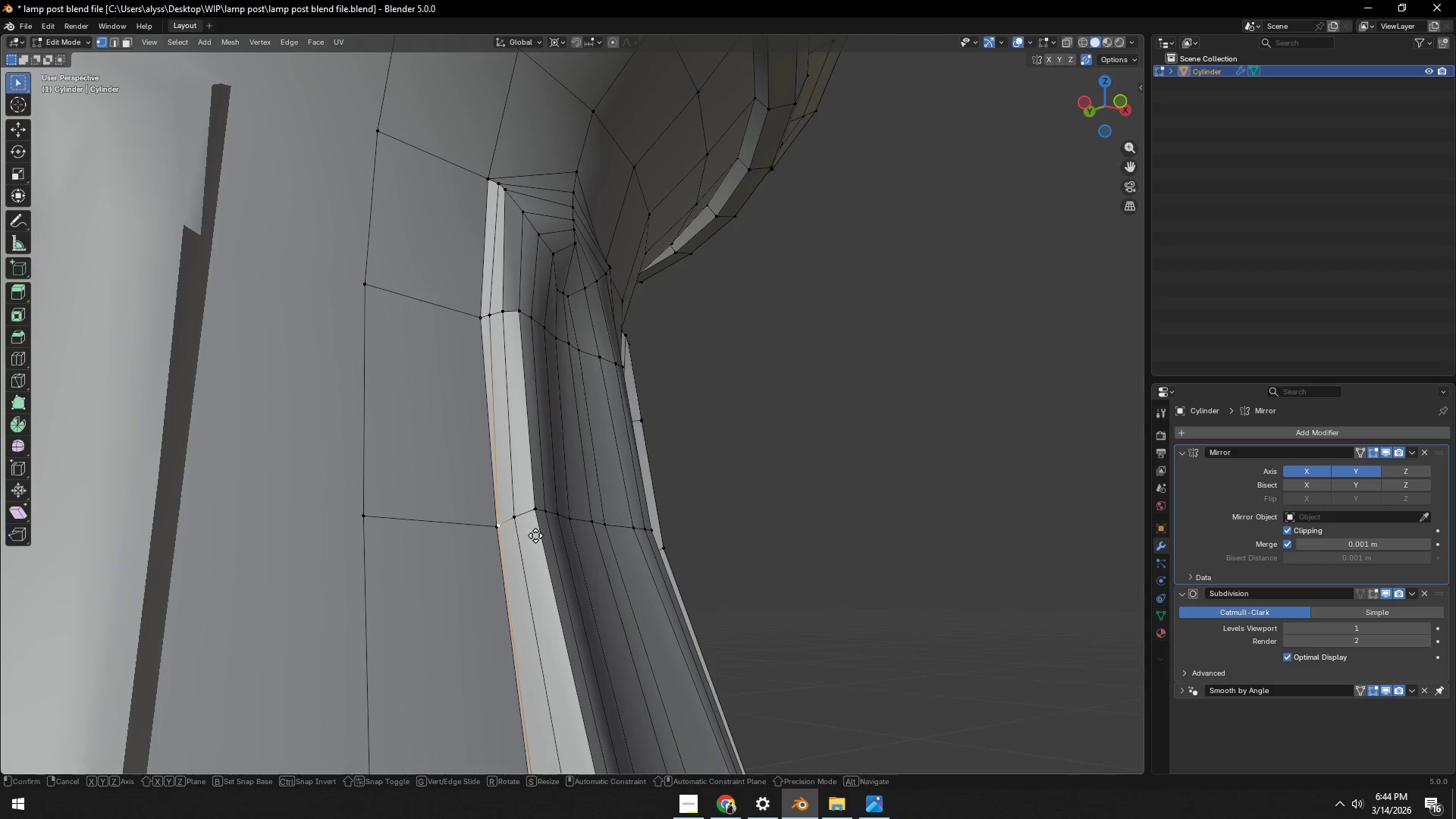 
type(gg)
 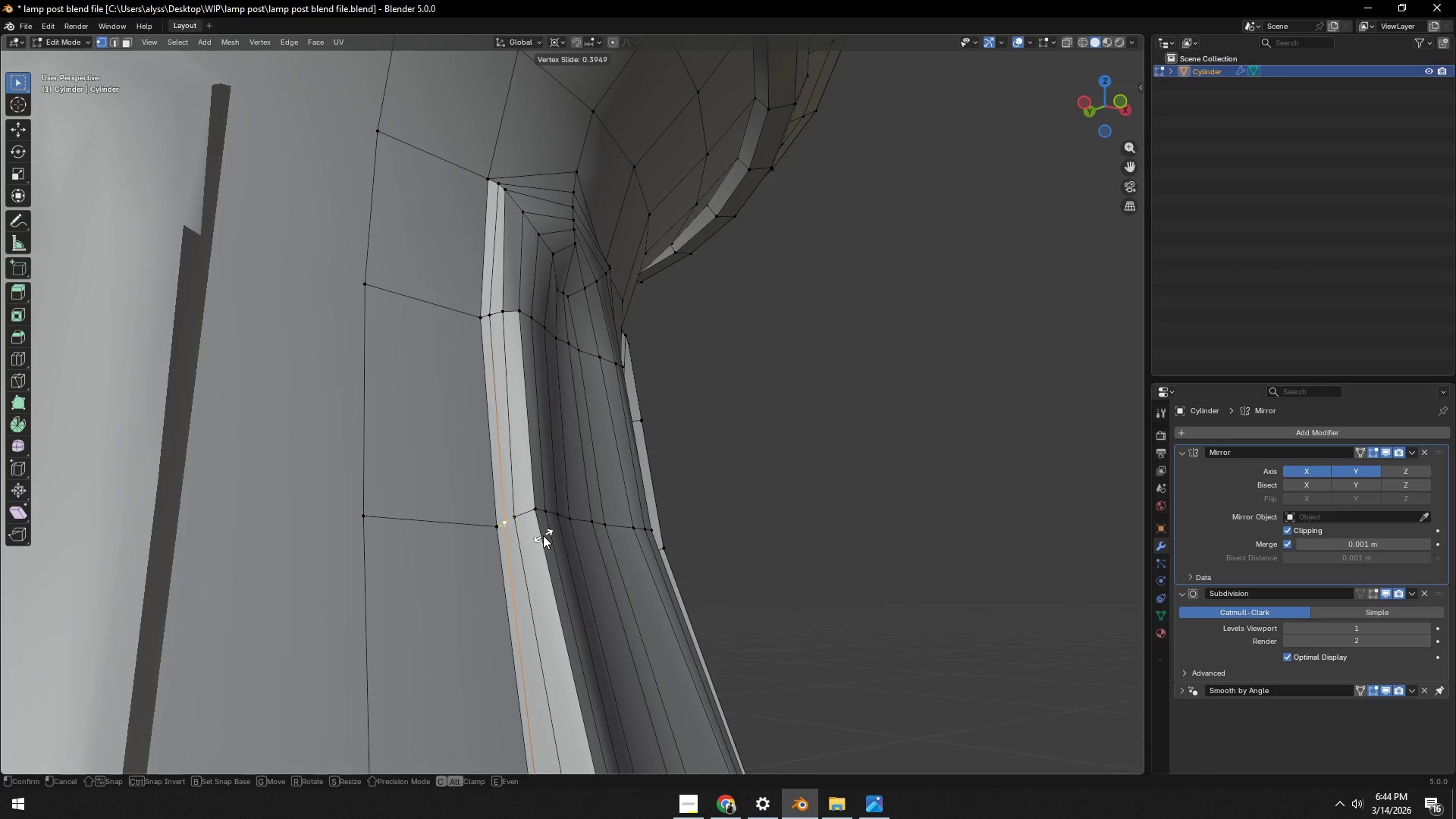 
left_click([543, 535])
 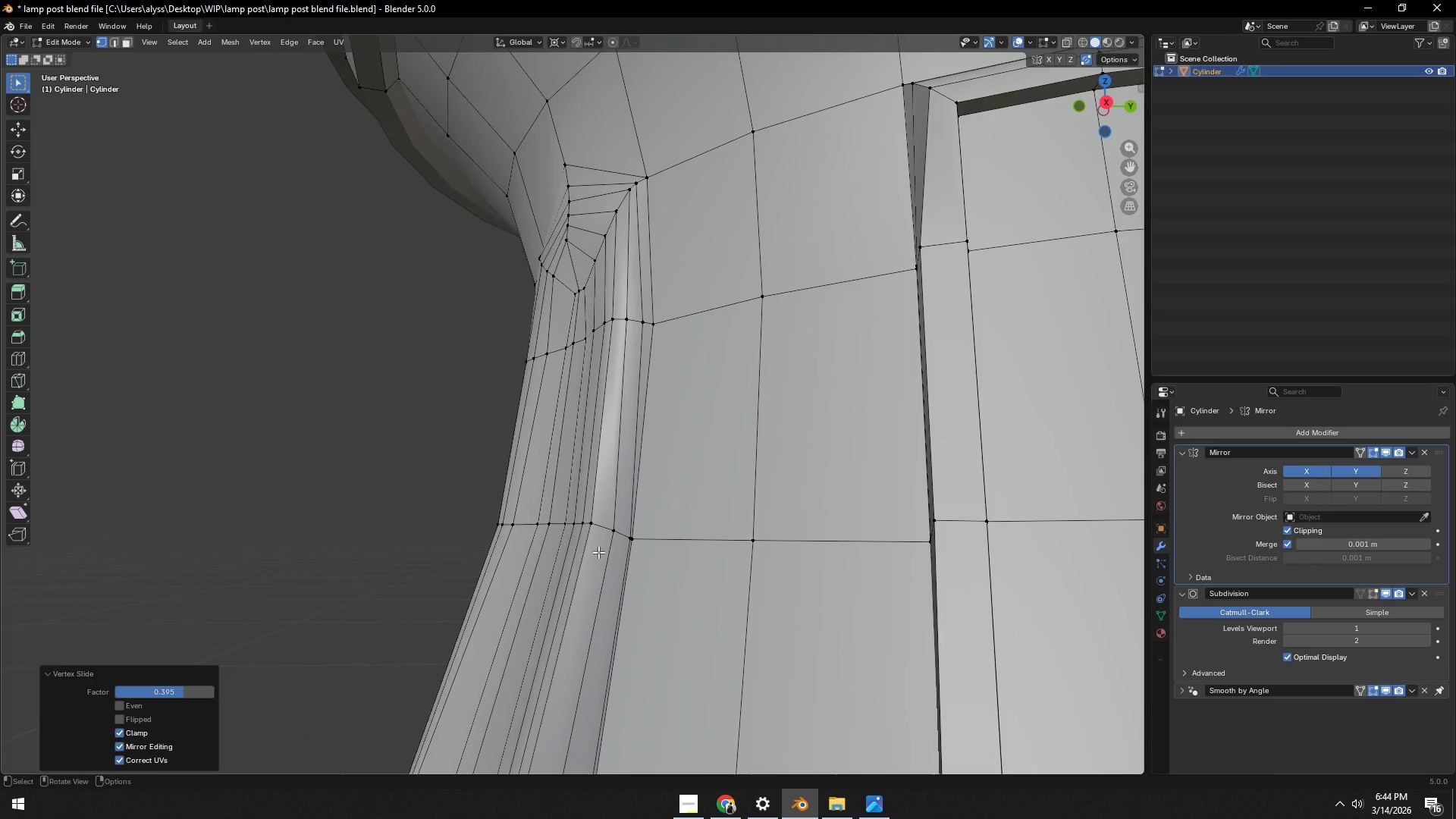 
left_click([625, 540])
 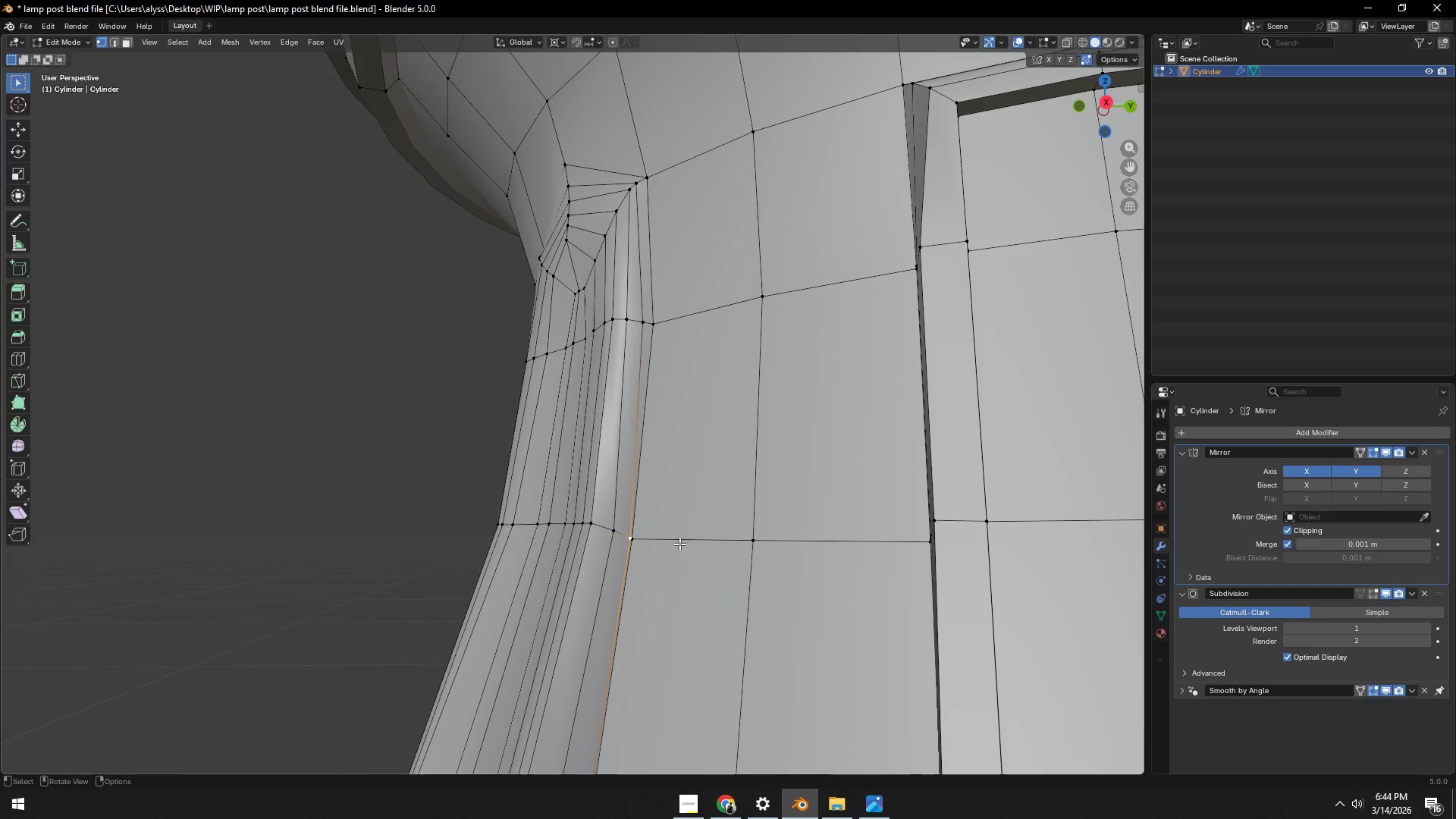 
type(gg)
 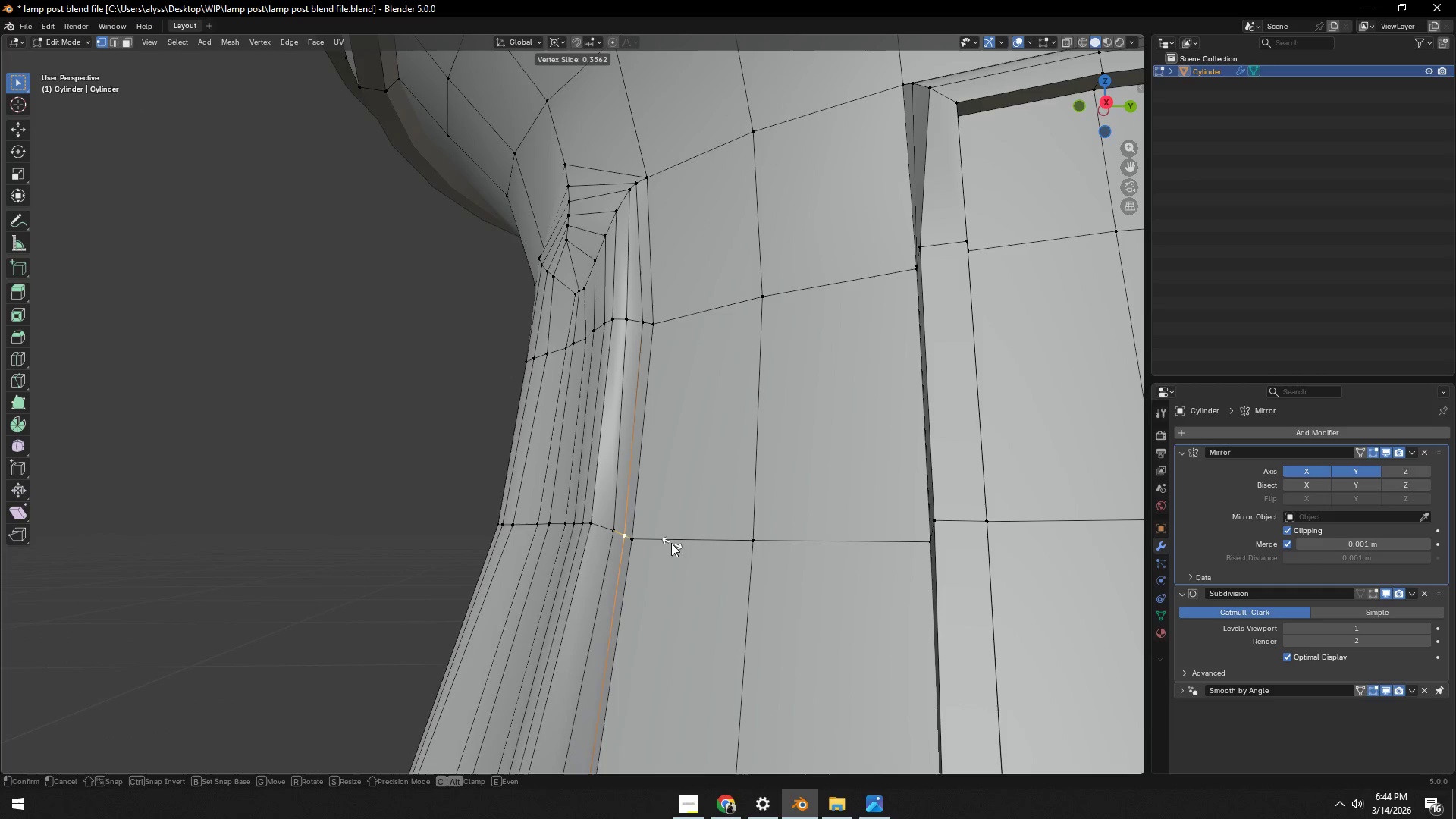 
left_click([671, 543])
 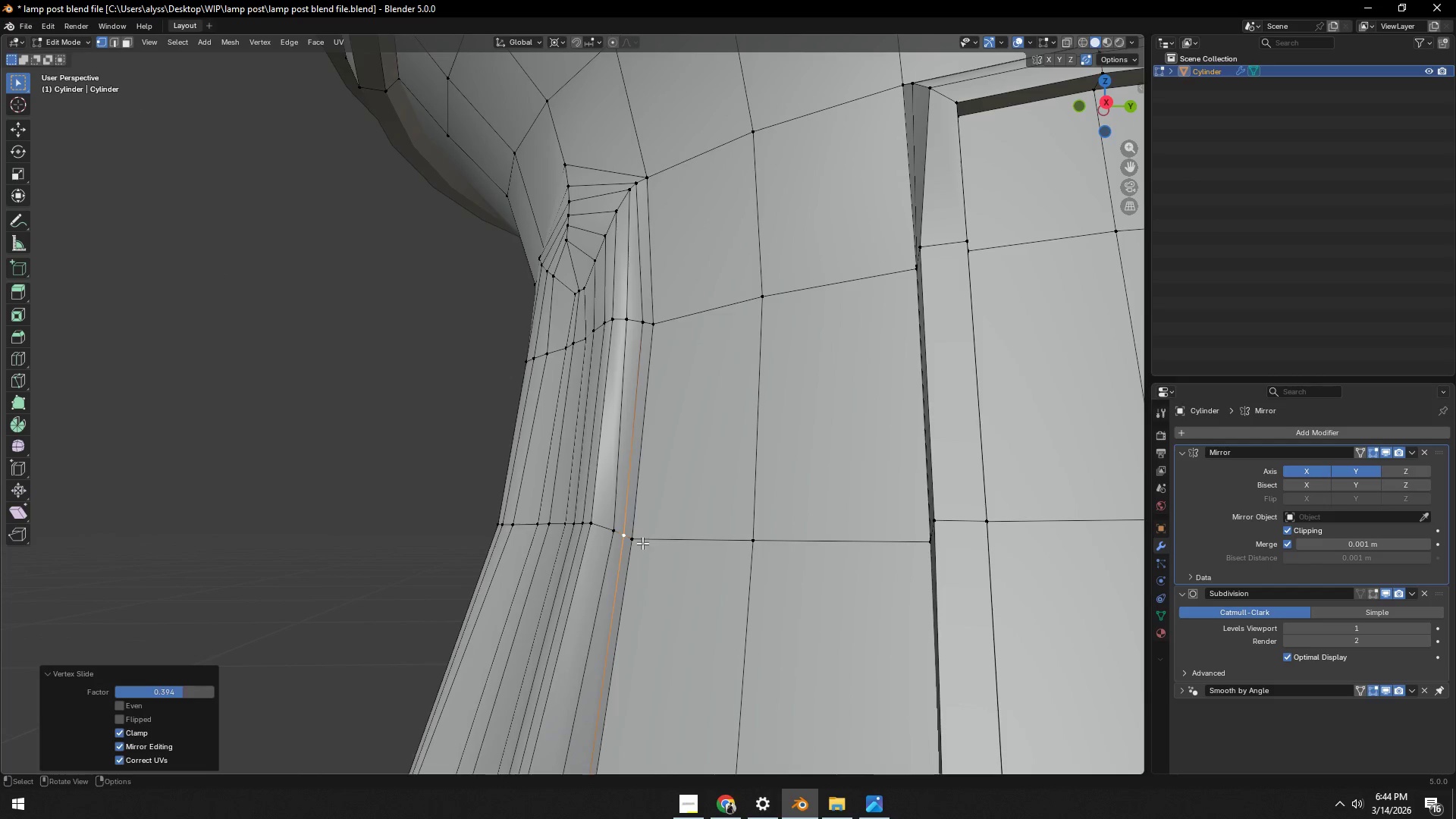 
left_click([638, 542])
 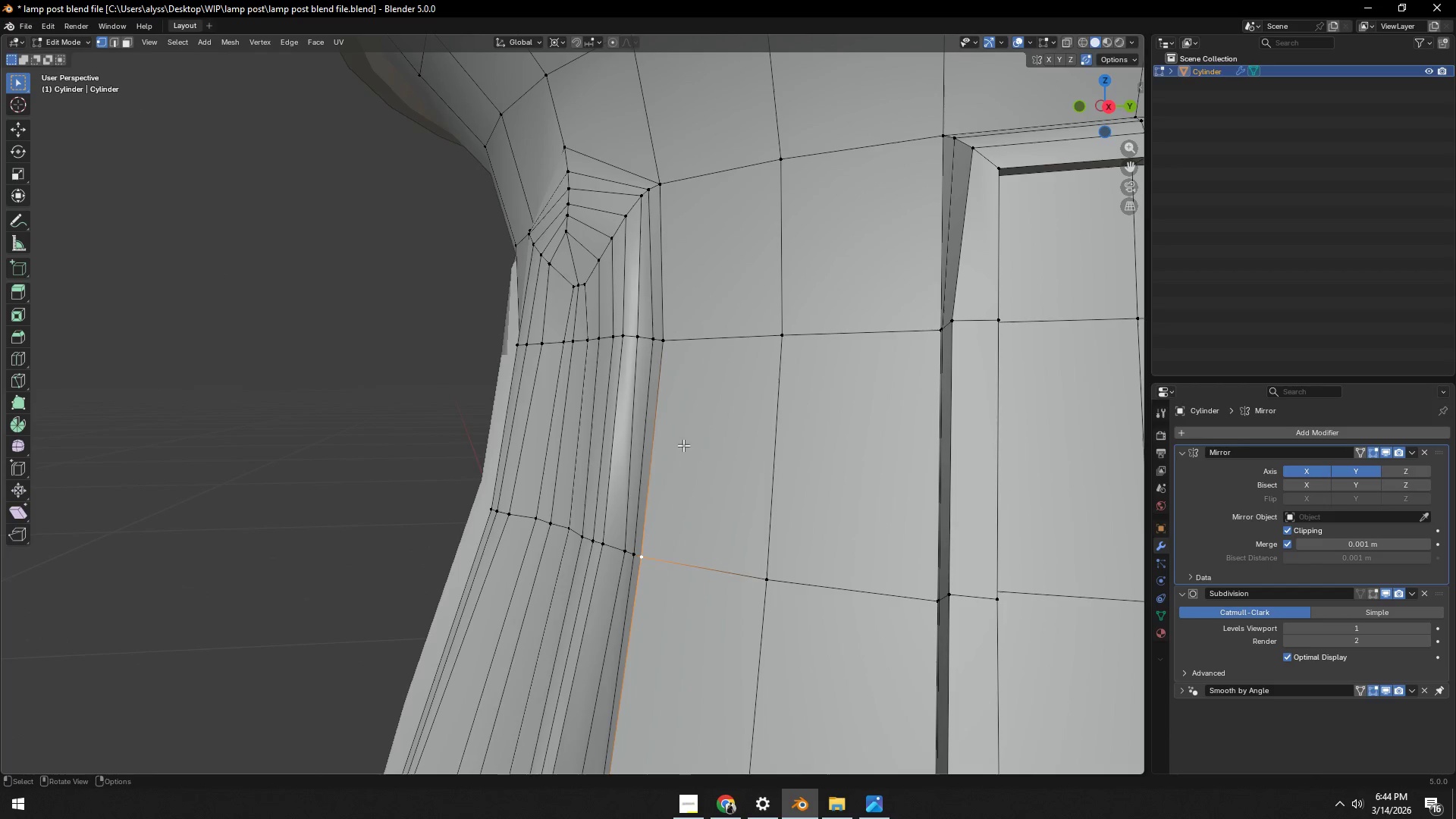 
left_click([669, 340])
 